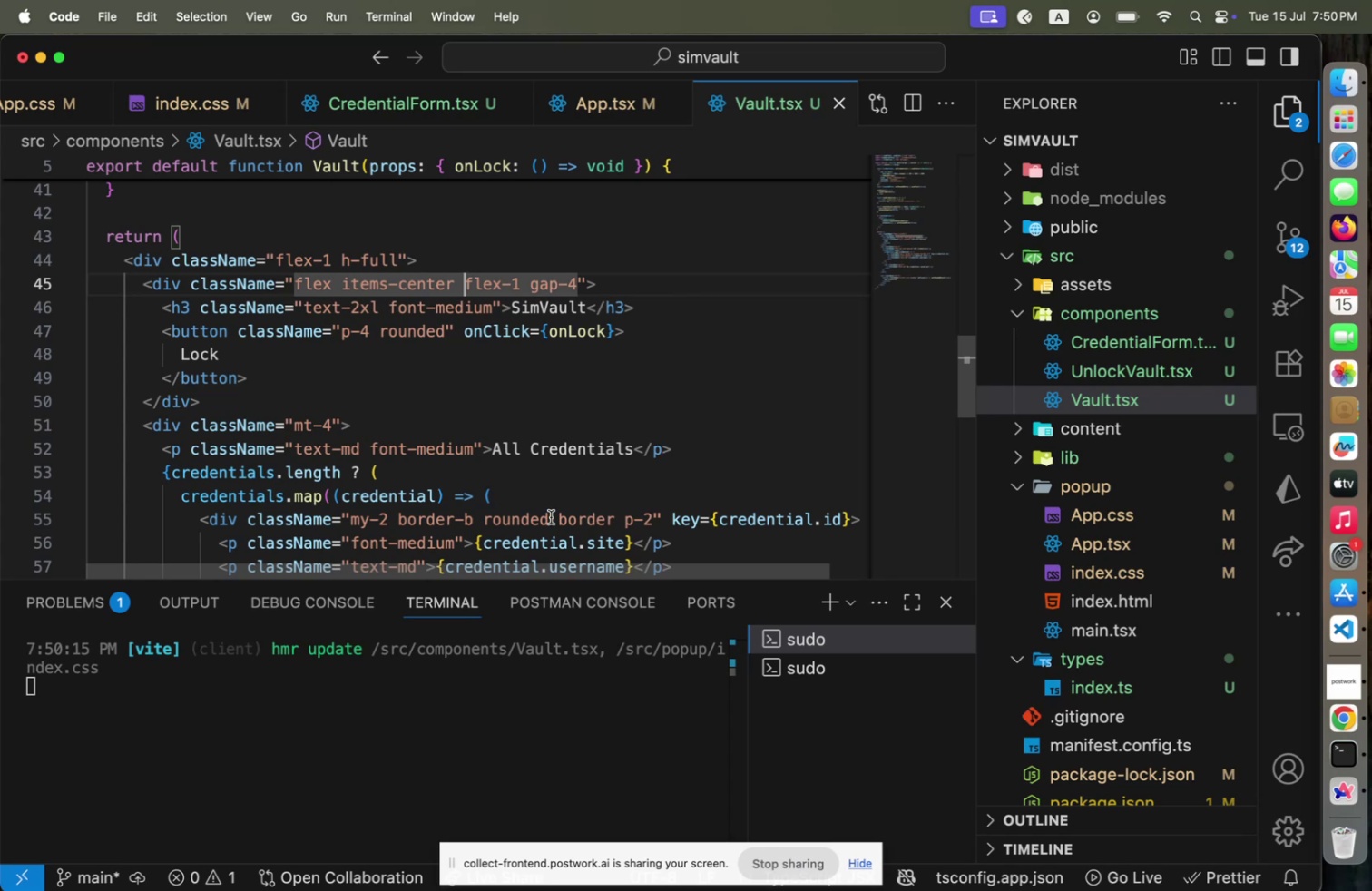 
left_click([547, 516])
 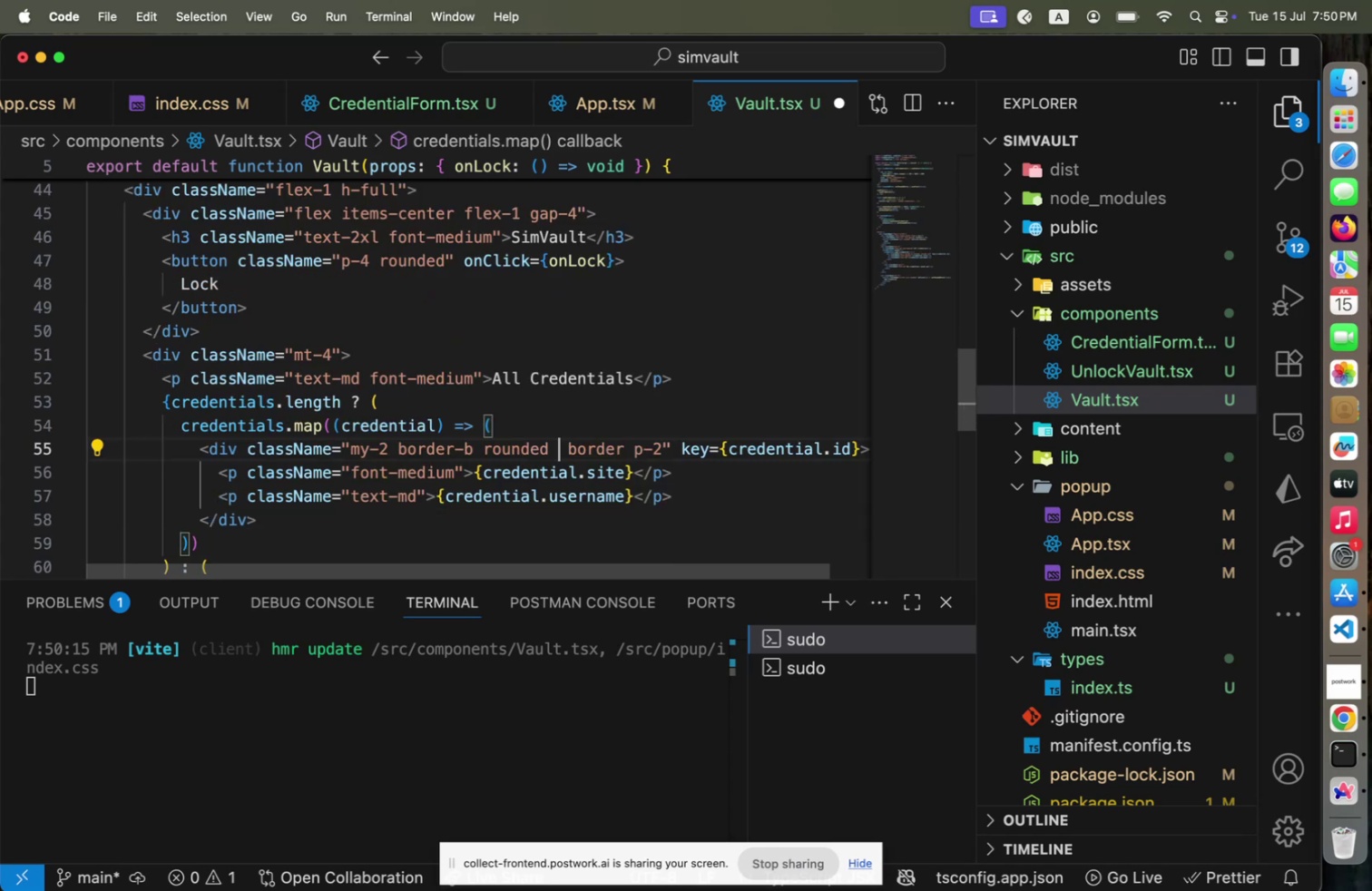 
type( rounded-gray-400)
 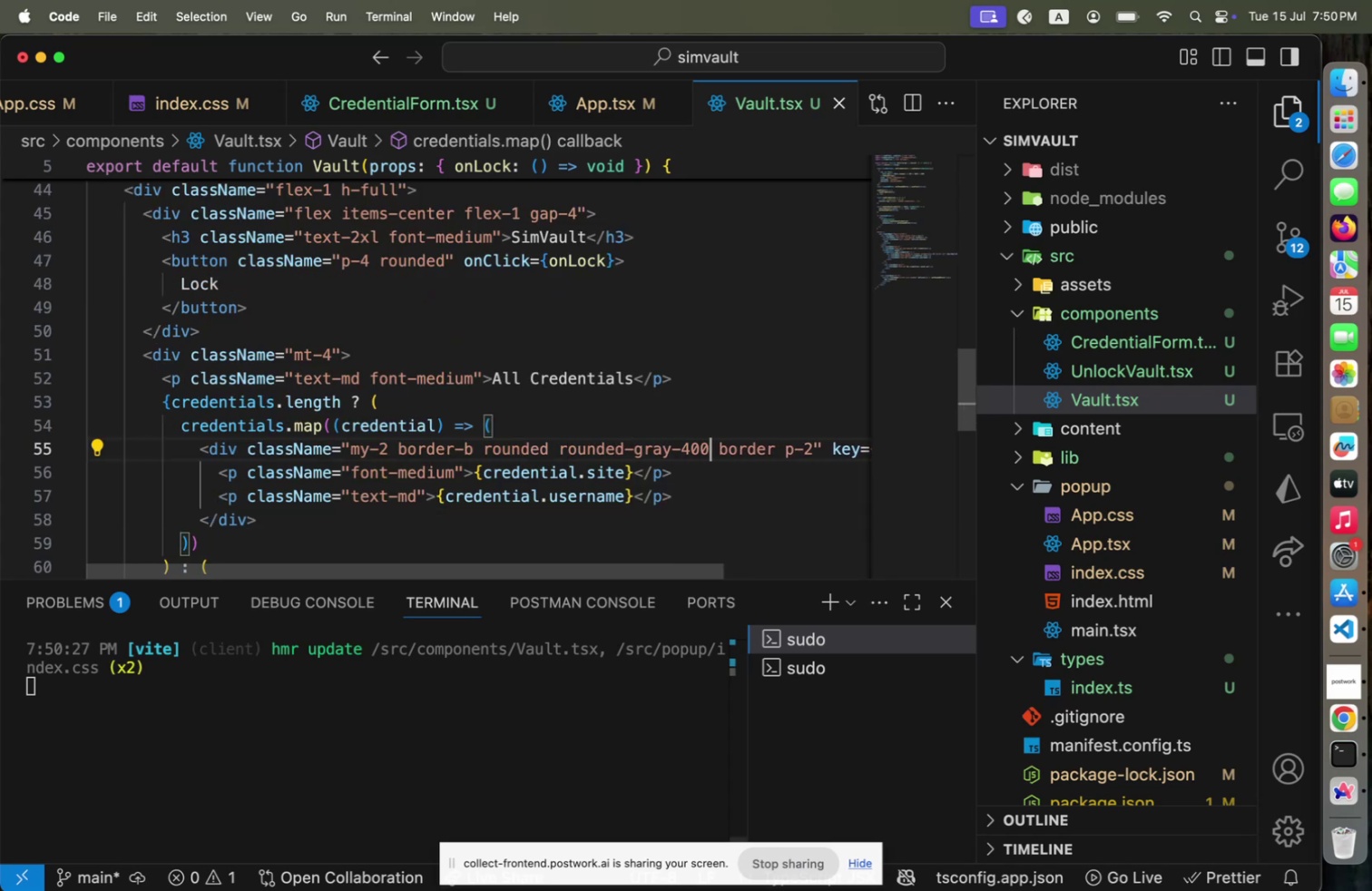 
key(Meta+CommandLeft)
 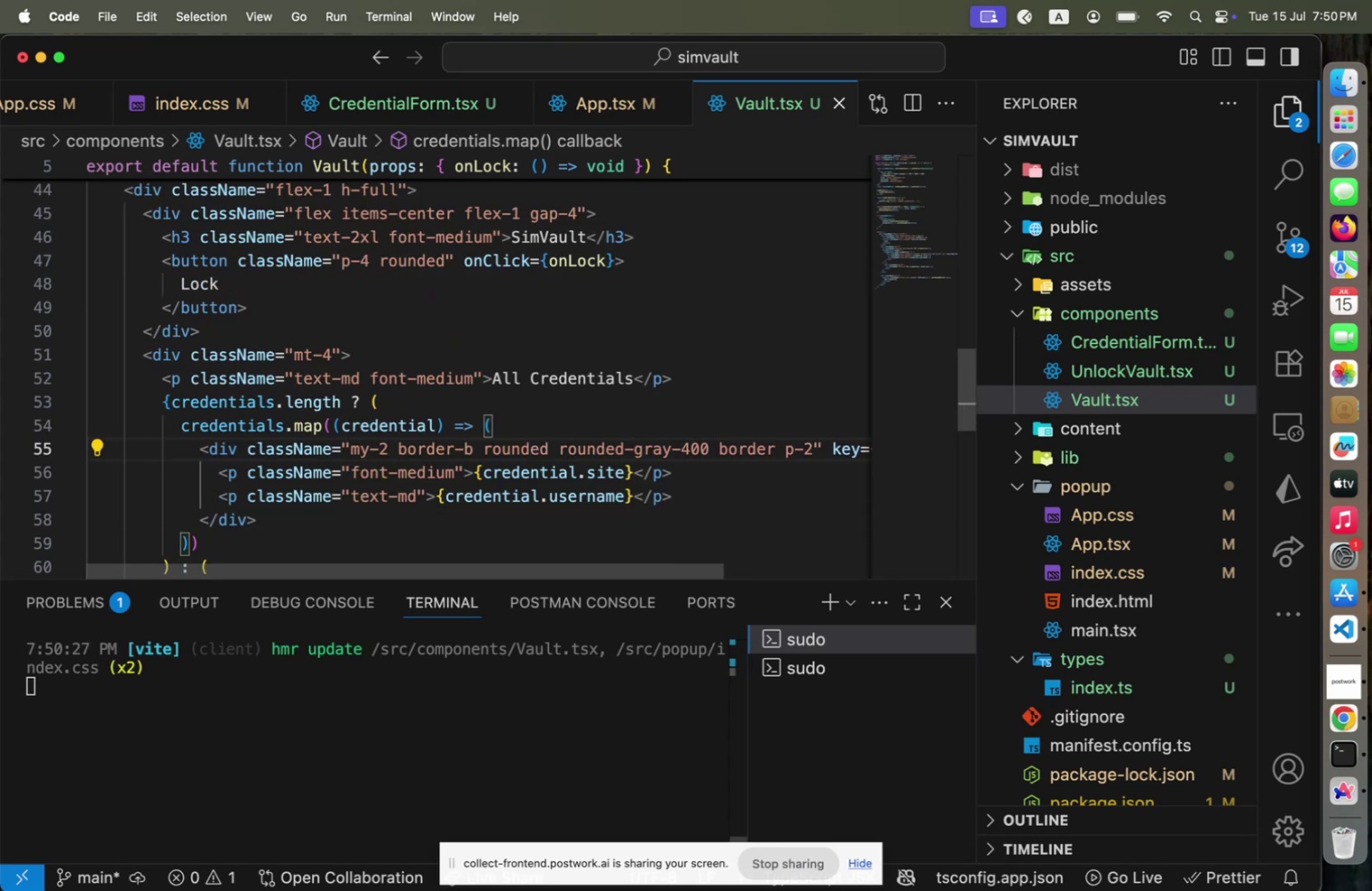 
key(Meta+S)
 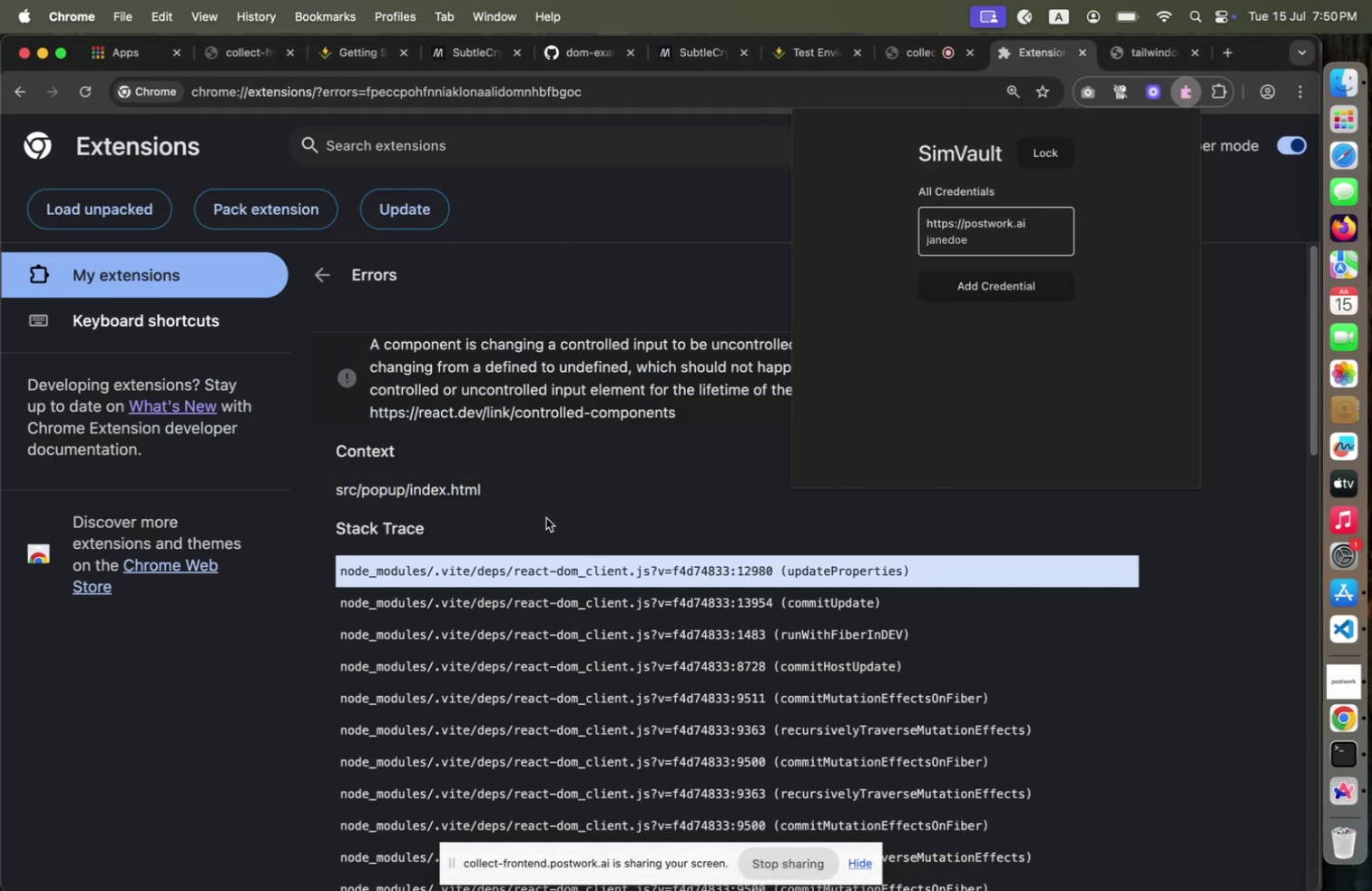 
key(Meta+CommandLeft)
 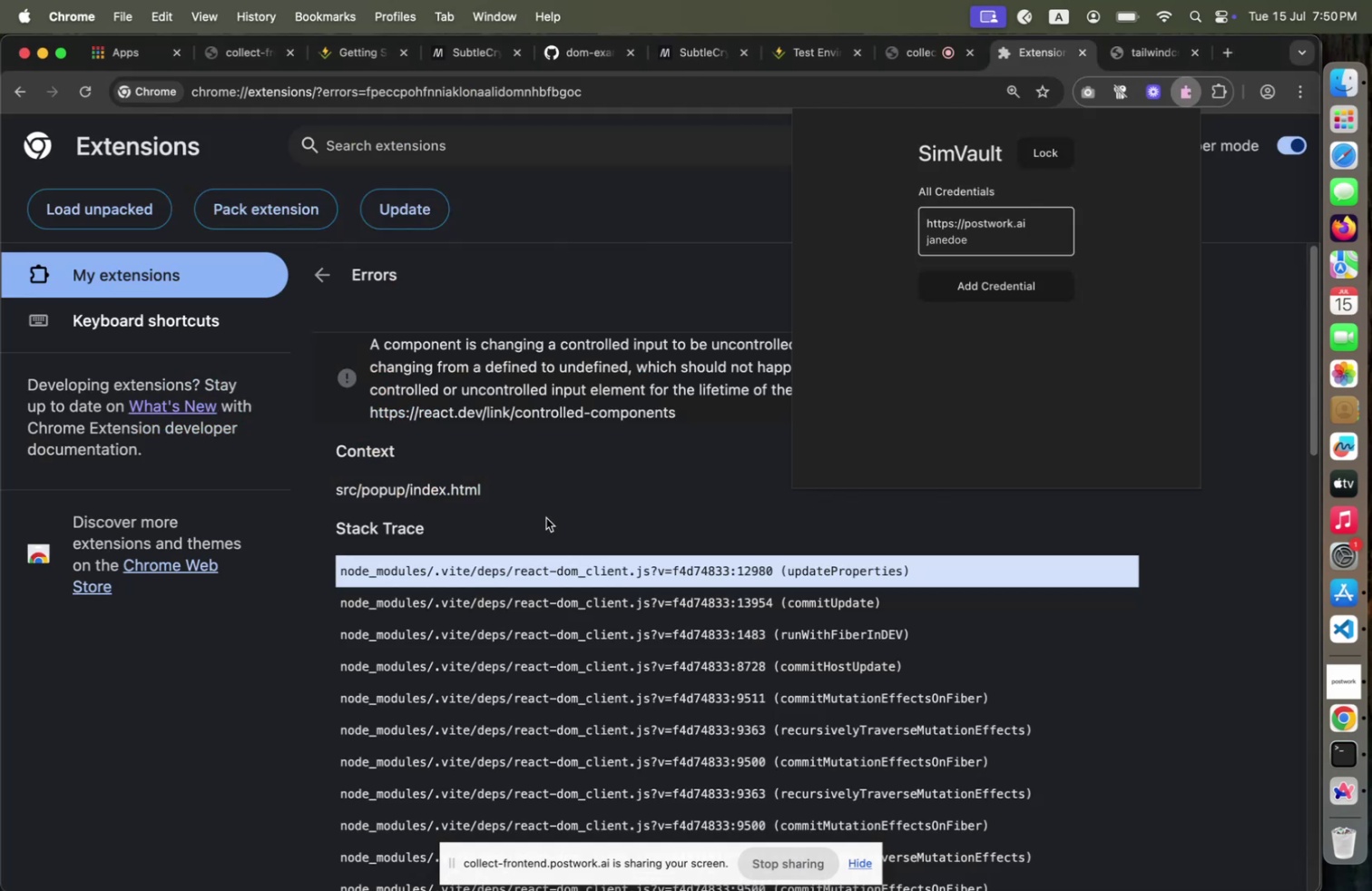 
key(Meta+Tab)
 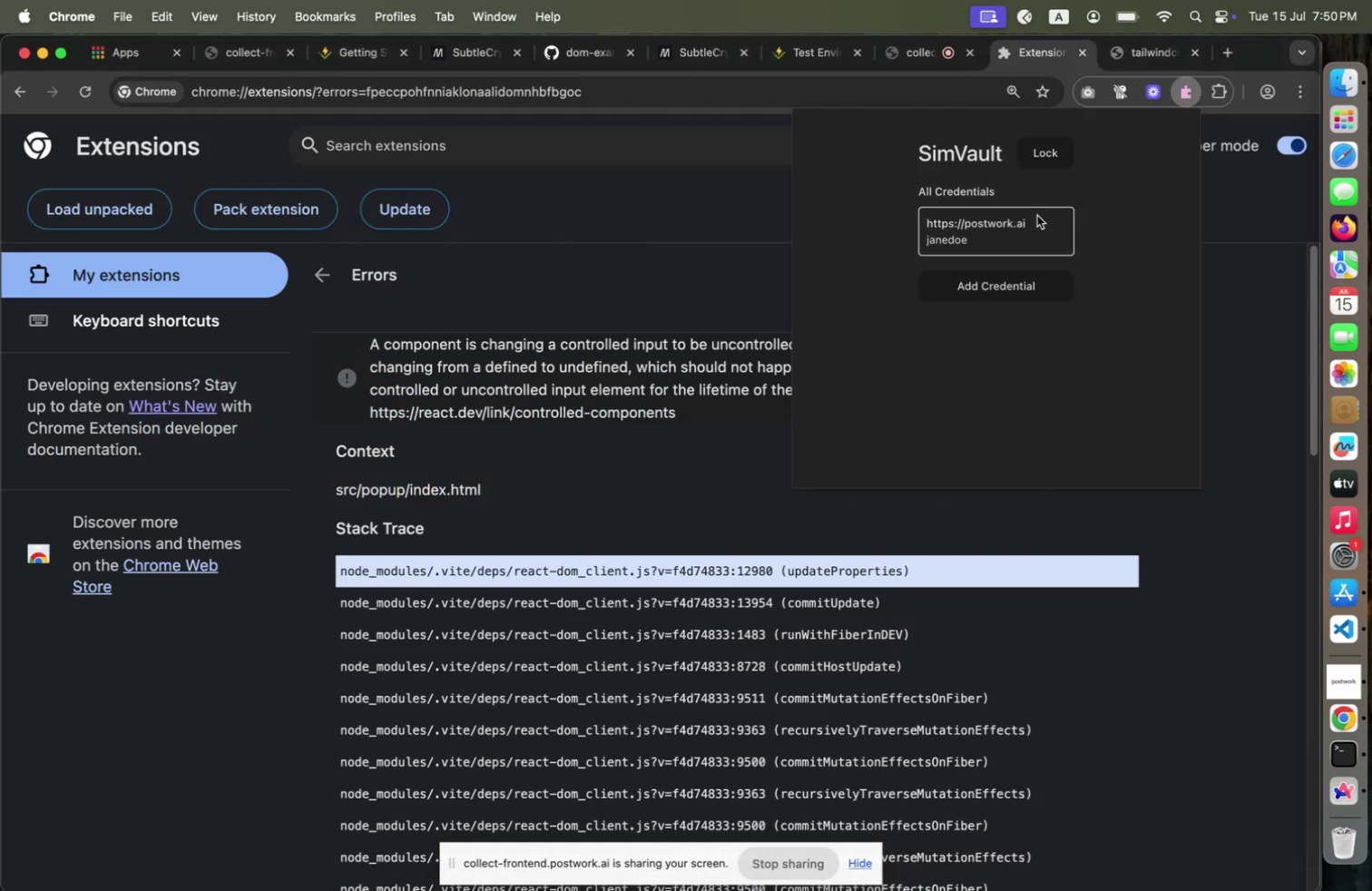 
key(Meta+CommandLeft)
 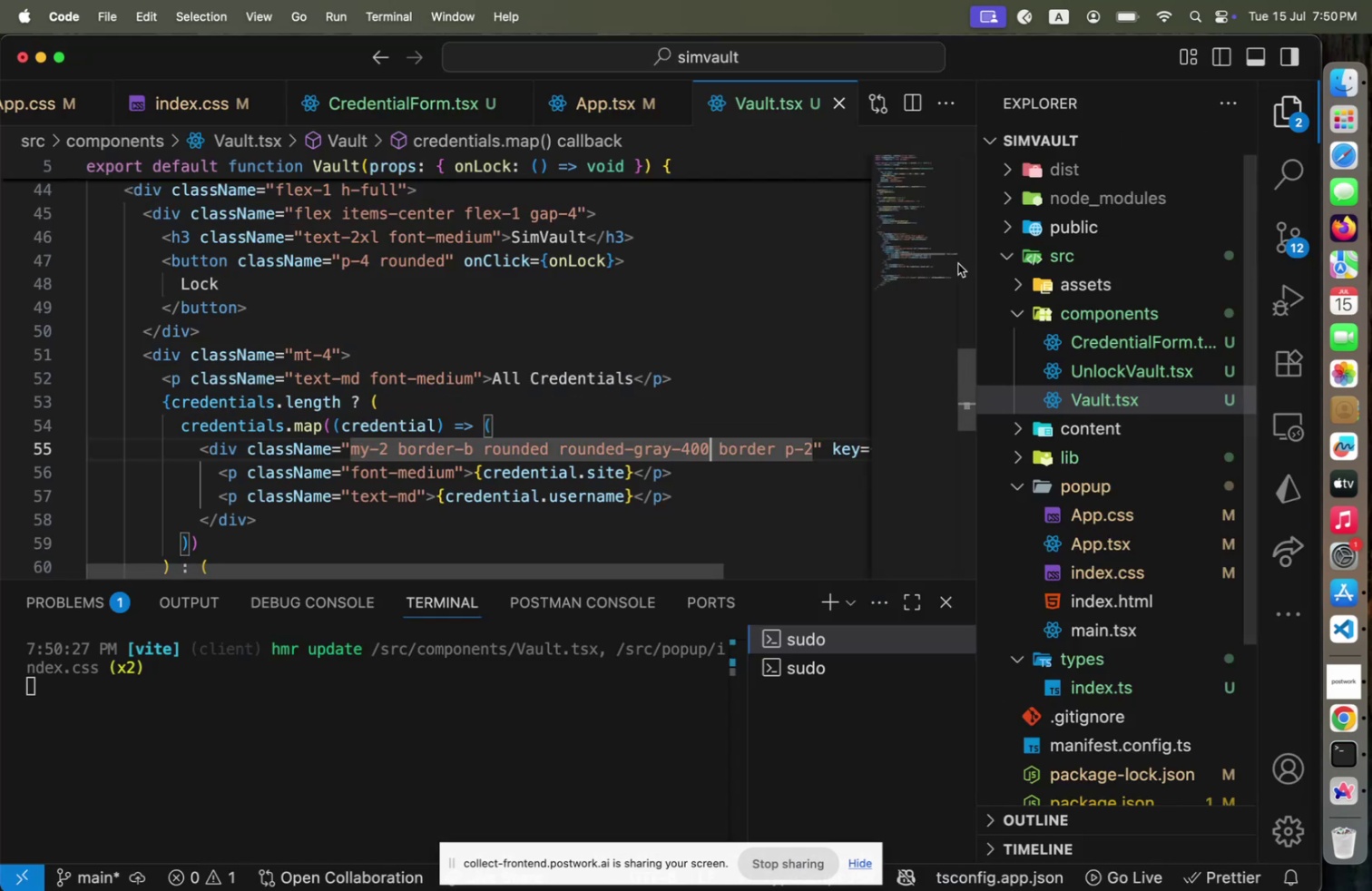 
key(Meta+Tab)
 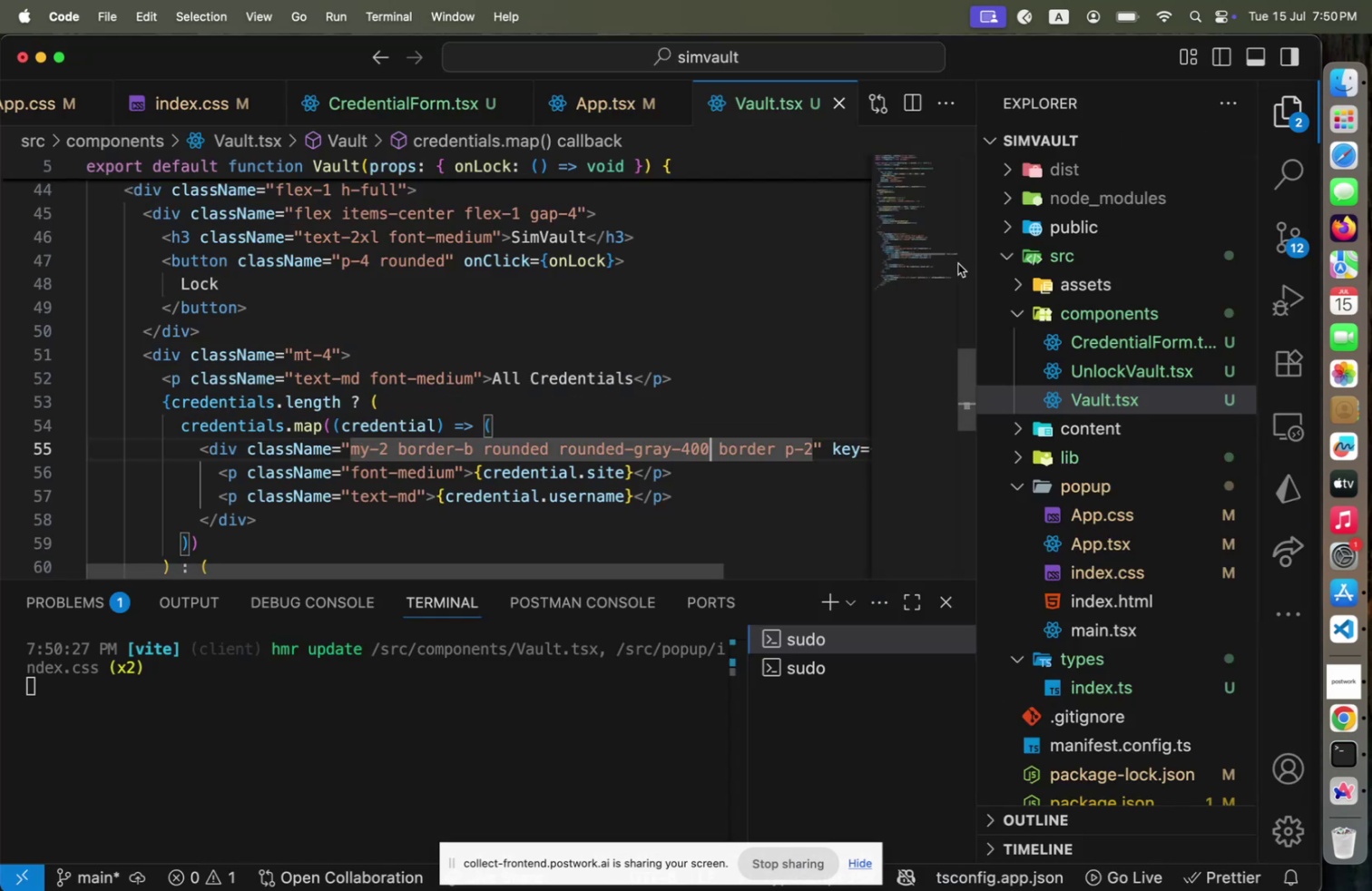 
key(ArrowLeft)
 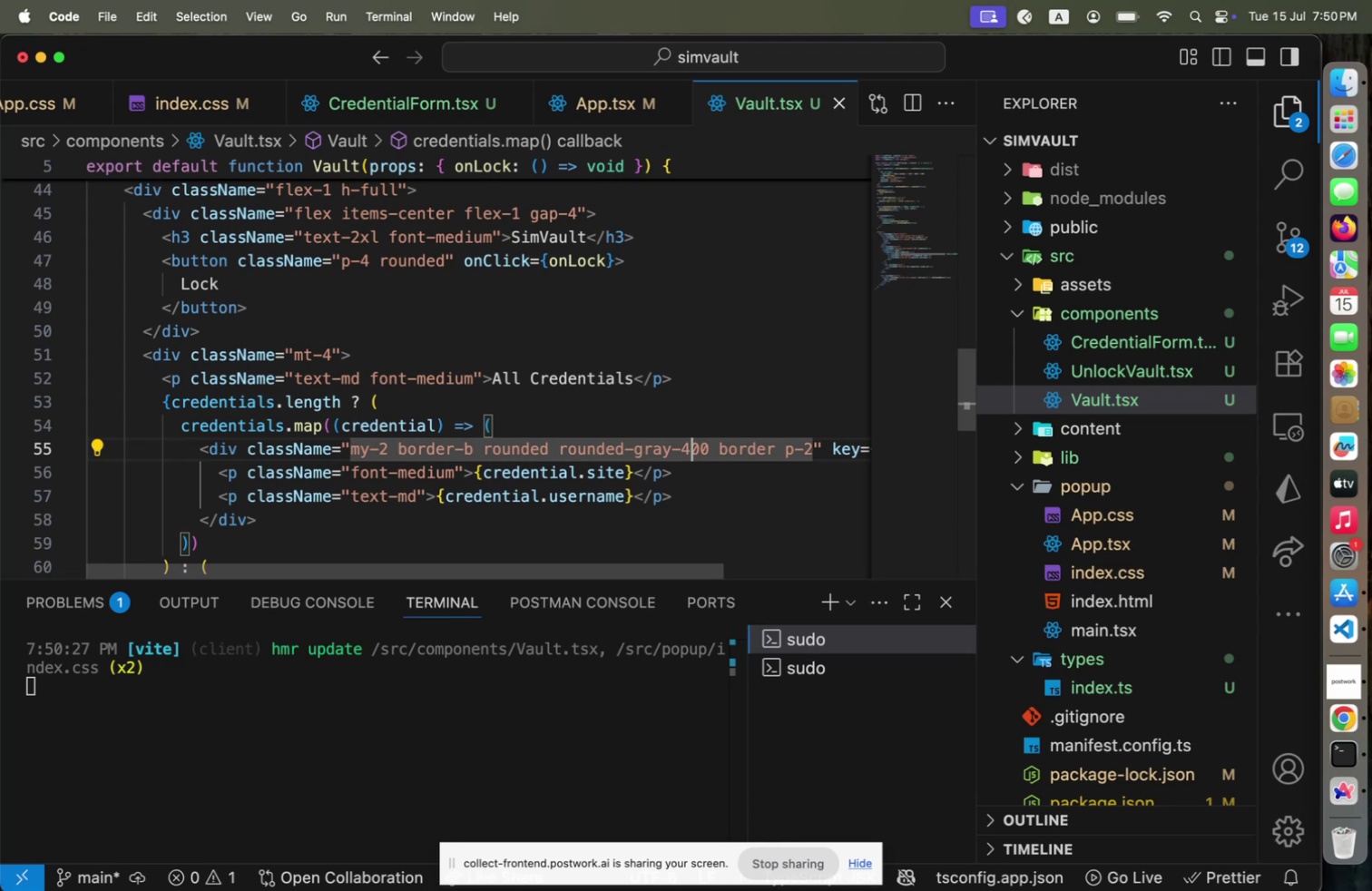 
key(ArrowLeft)
 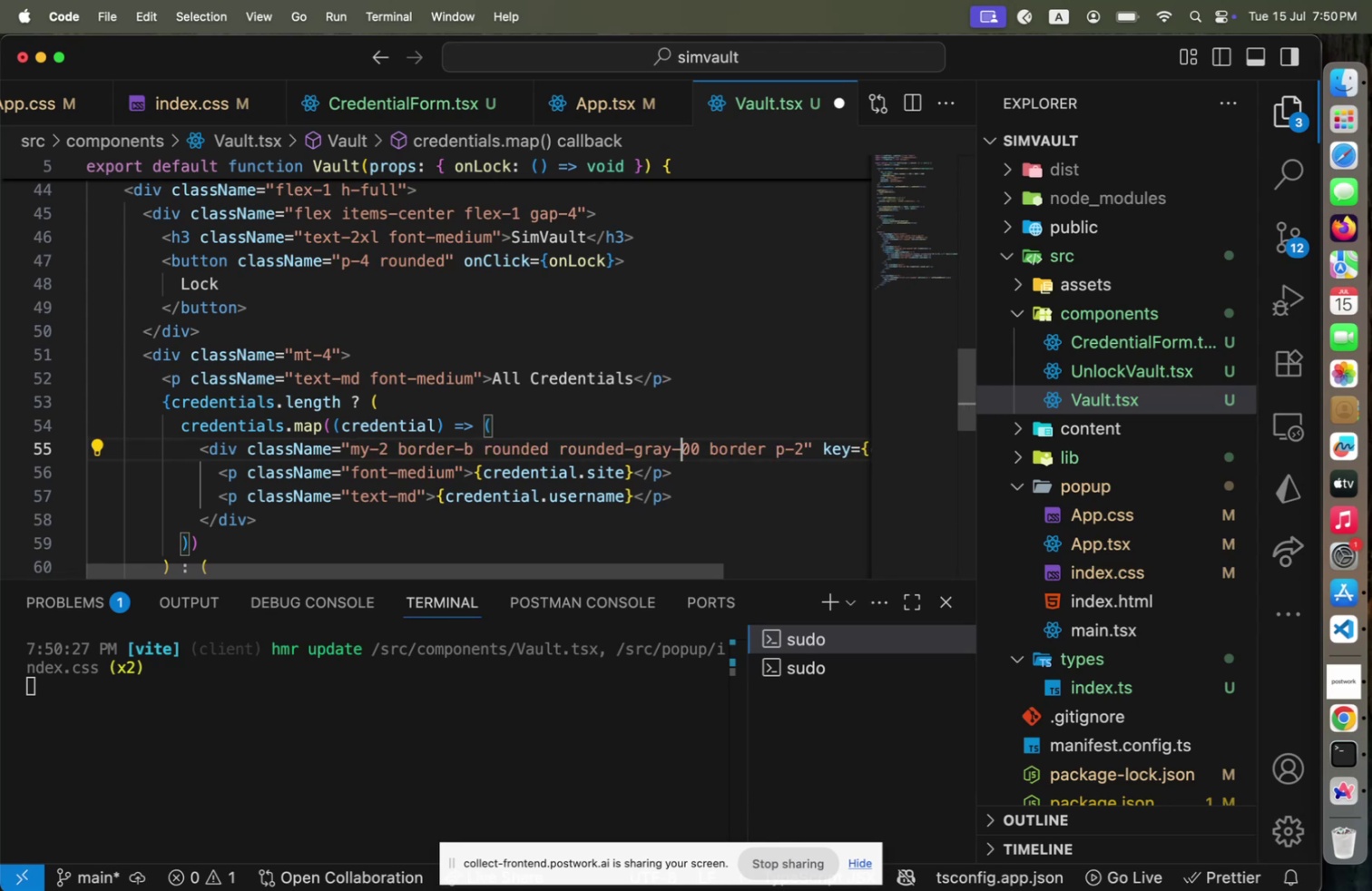 
key(Backspace)
 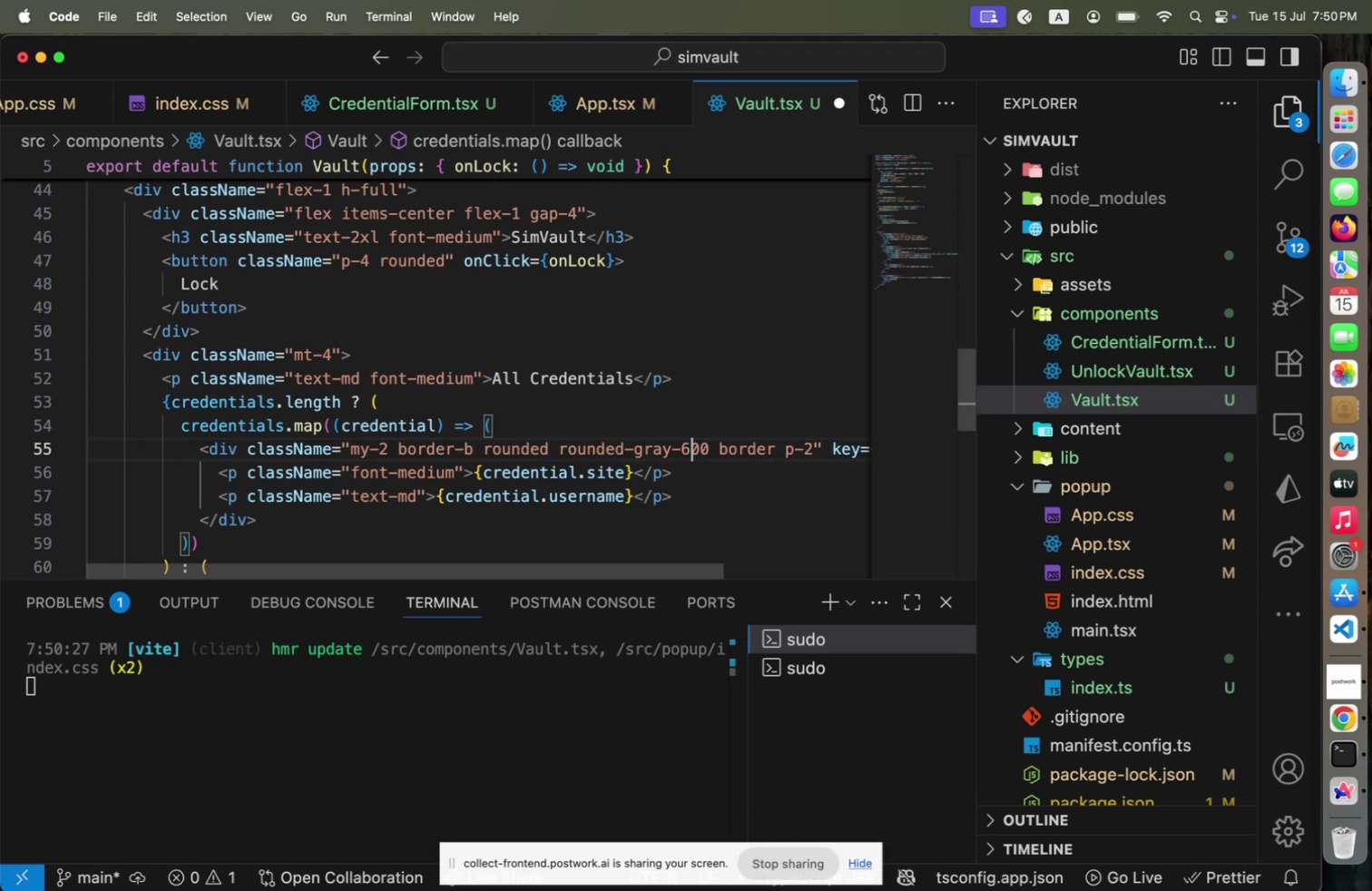 
key(6)
 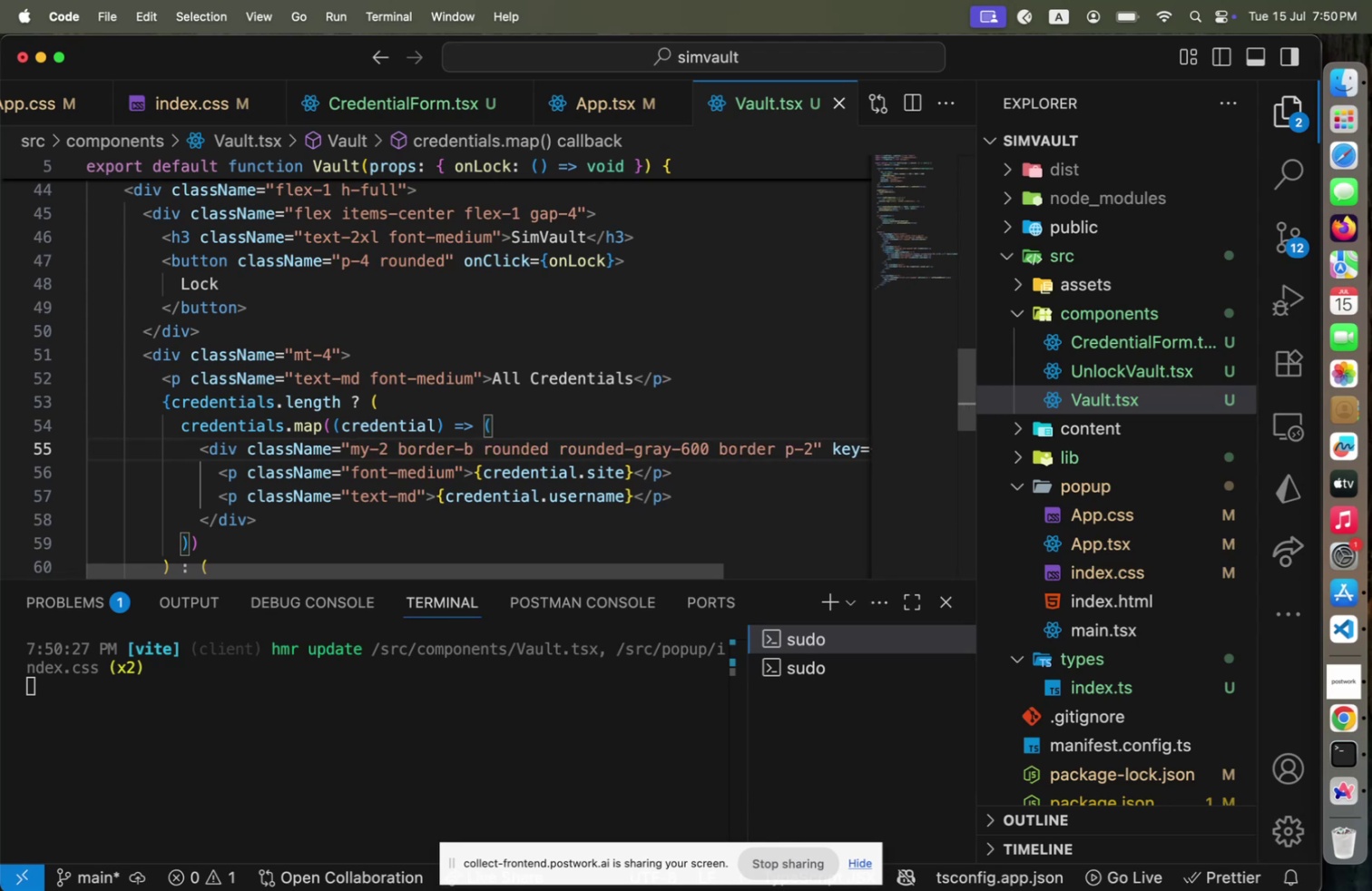 
key(Meta+CommandLeft)
 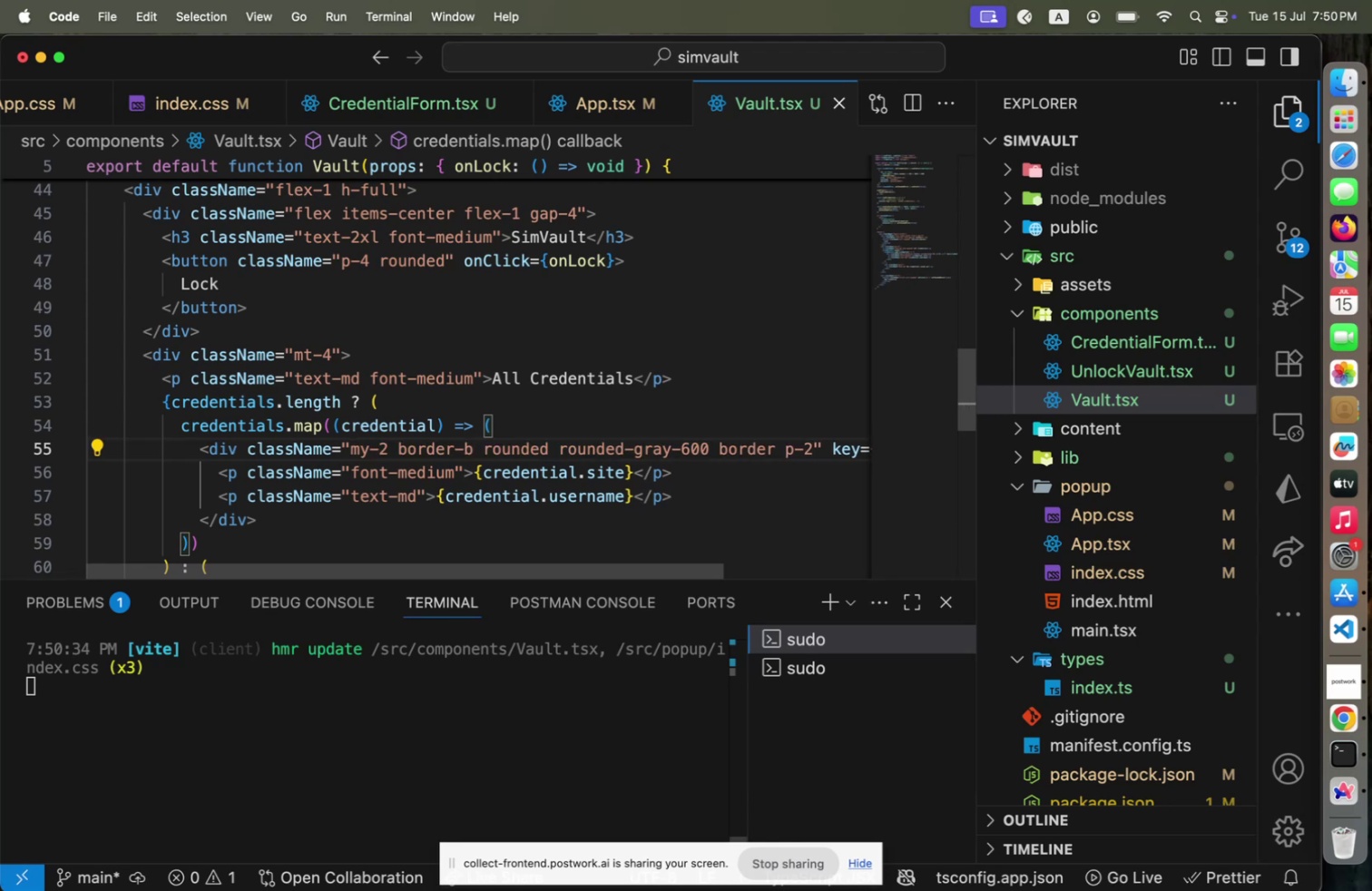 
key(Meta+S)
 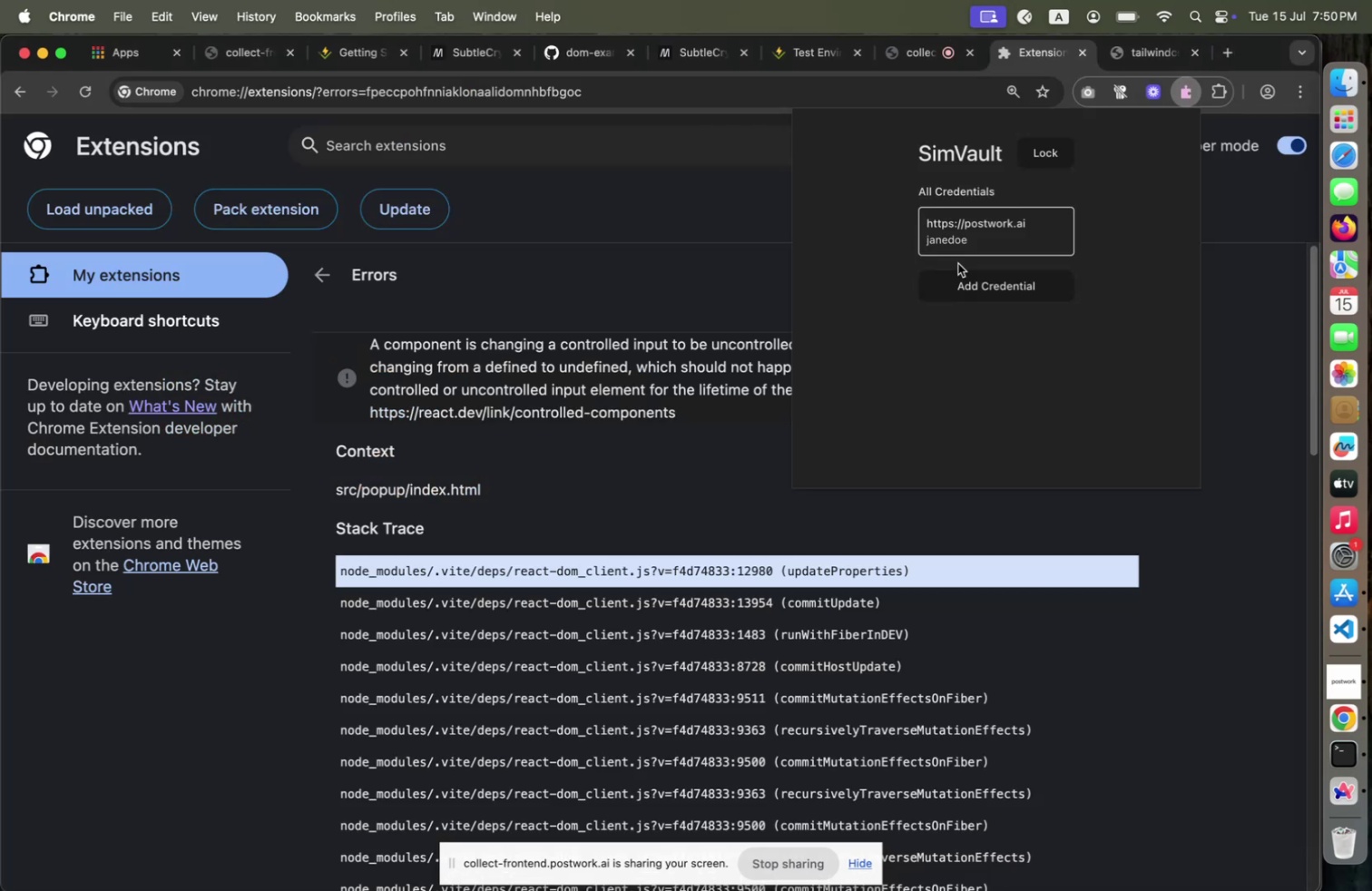 
key(Meta+CommandLeft)
 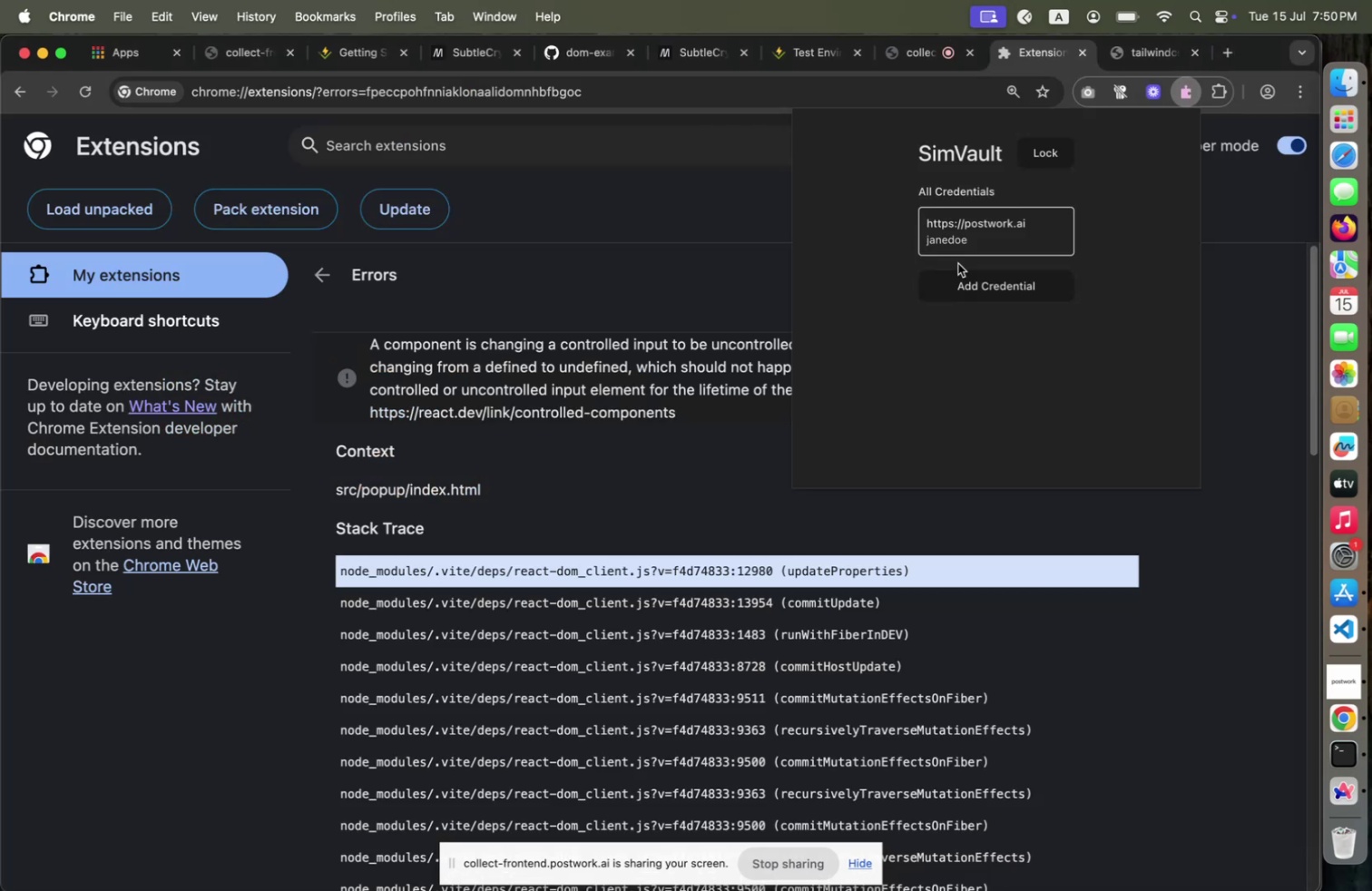 
key(Meta+Tab)
 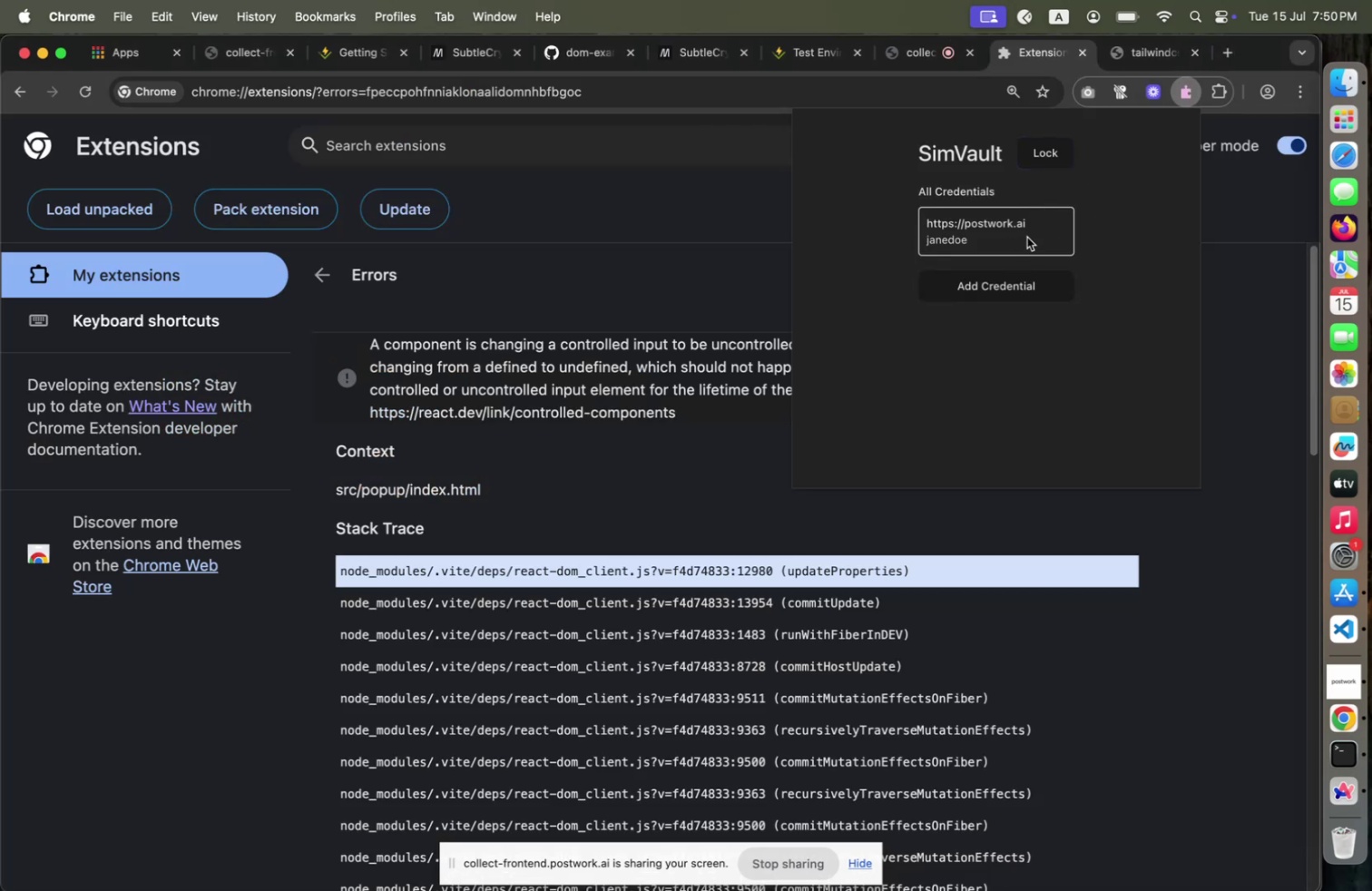 
left_click_drag(start_coordinate=[1028, 236], to_coordinate=[920, 211])
 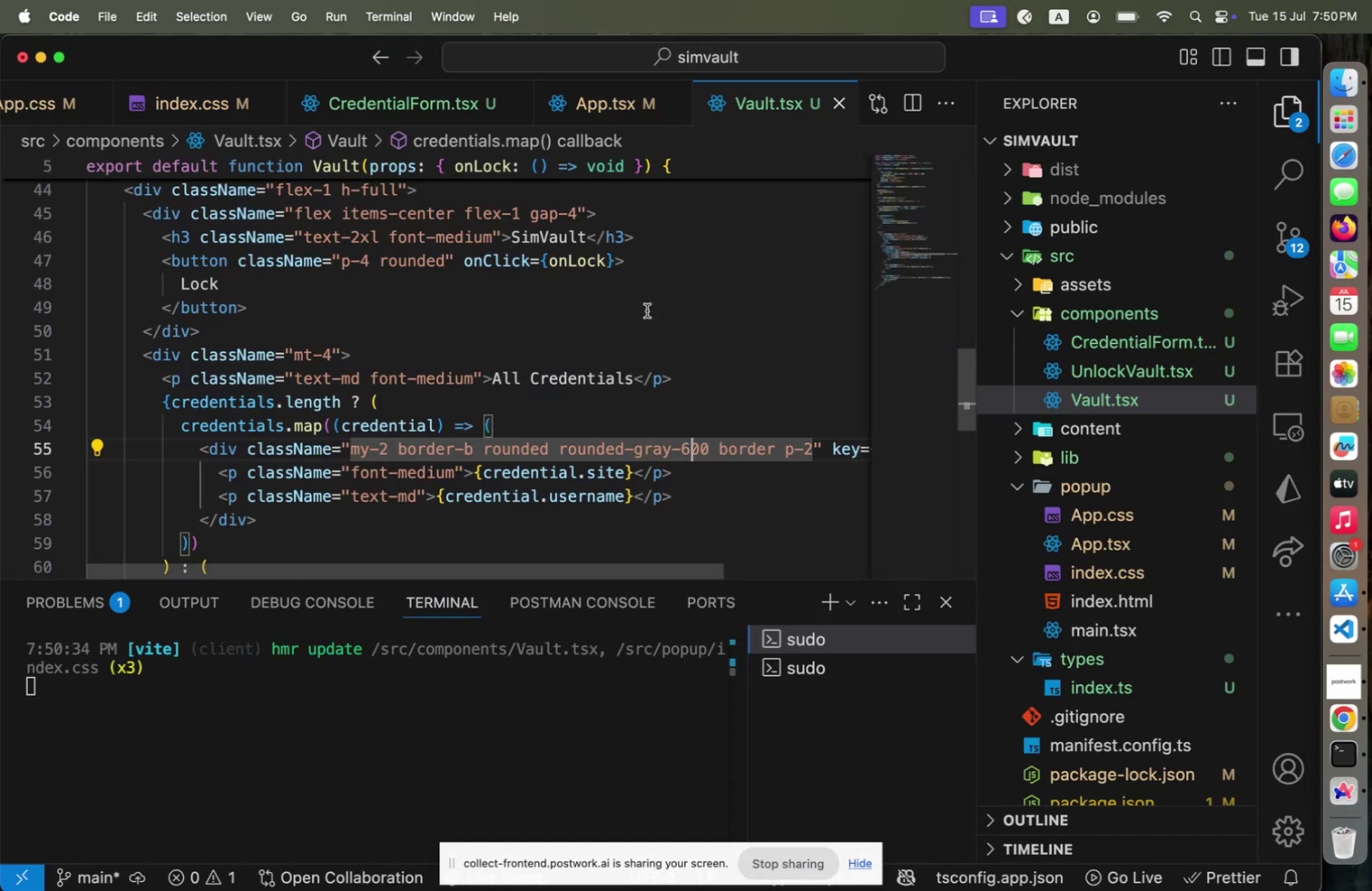 
key(Meta+CommandLeft)
 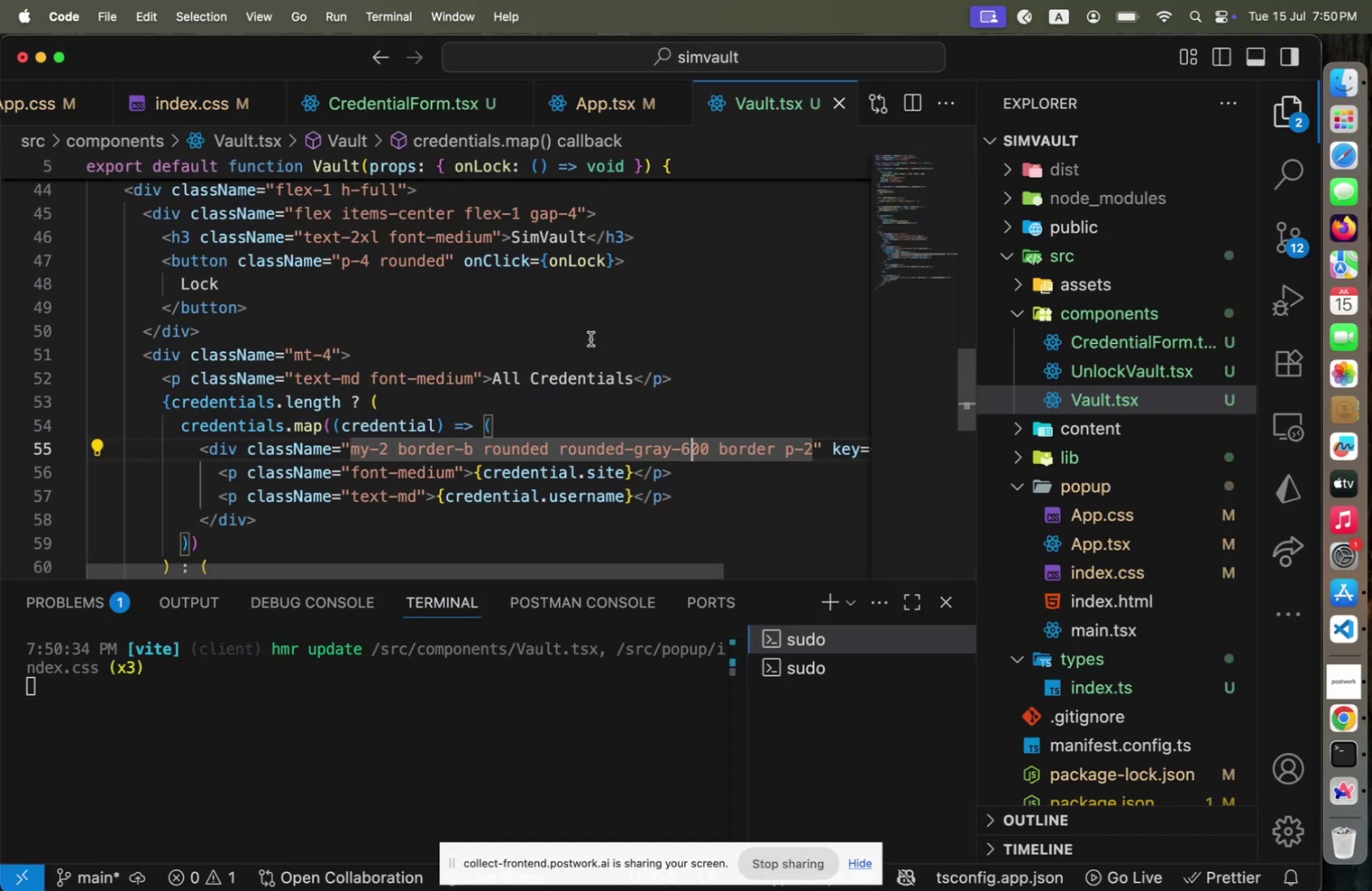 
key(Meta+Tab)
 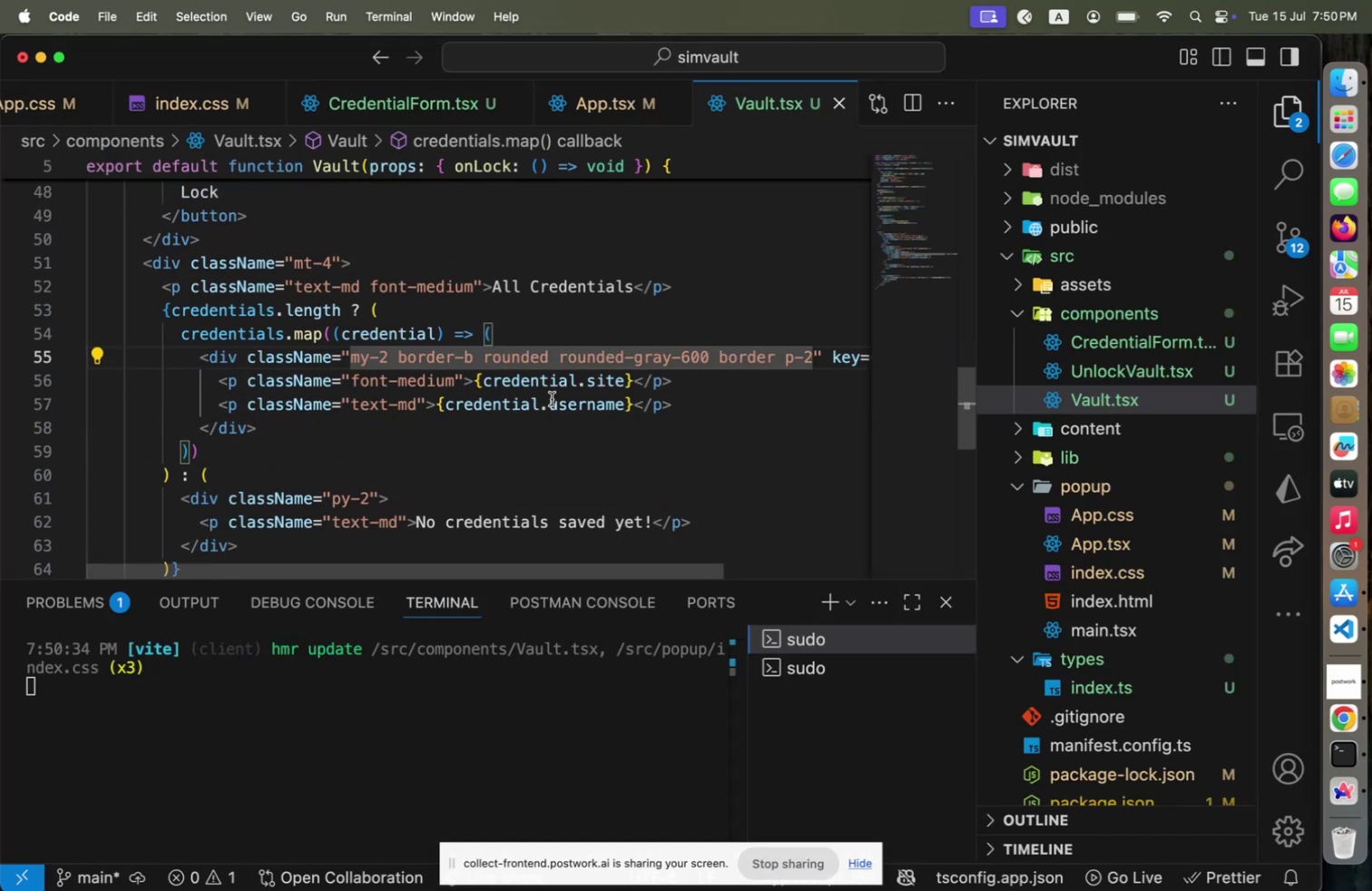 
scroll: coordinate [552, 398], scroll_direction: down, amount: 2.0
 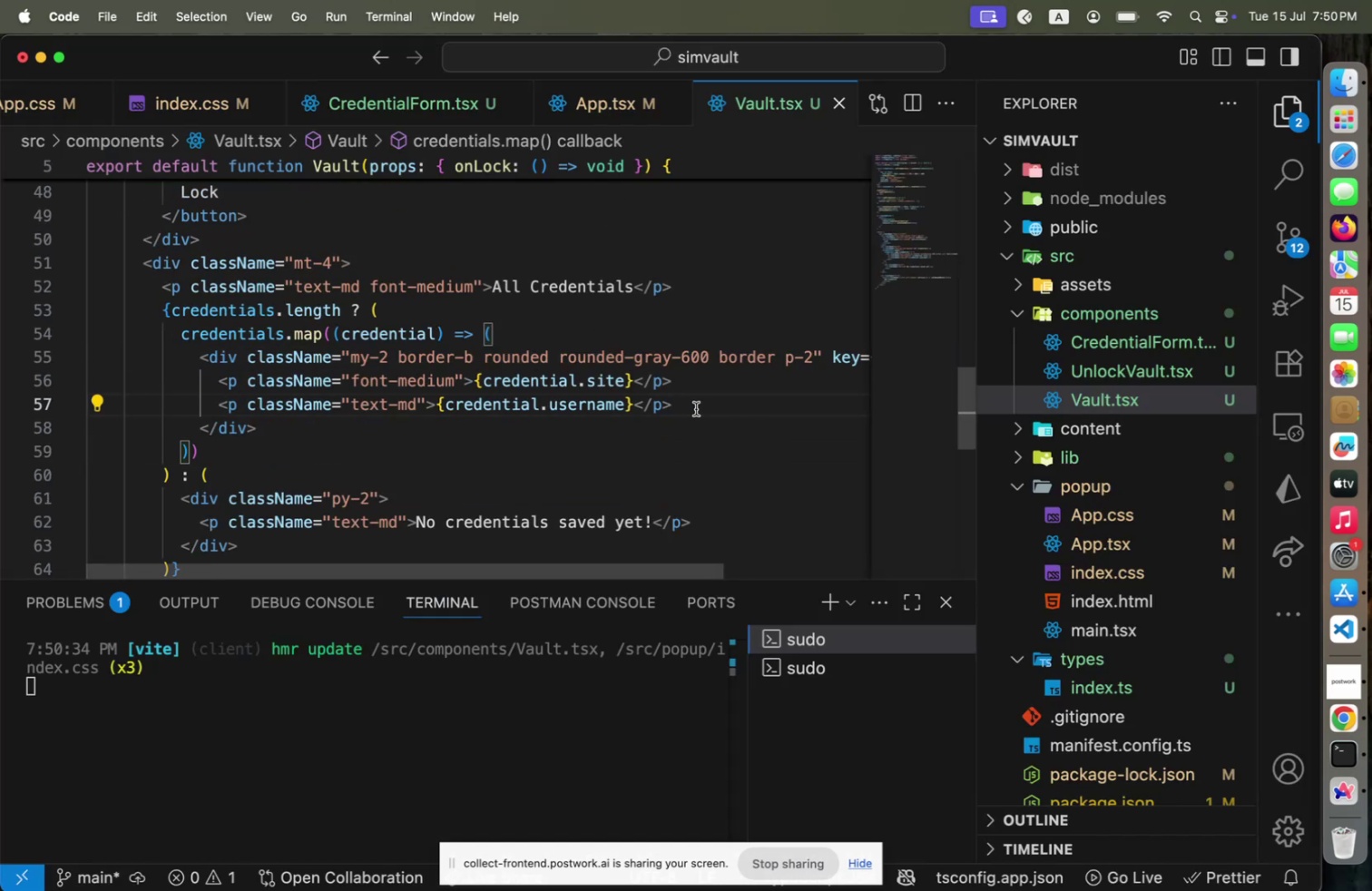 
key(Meta+CommandLeft)
 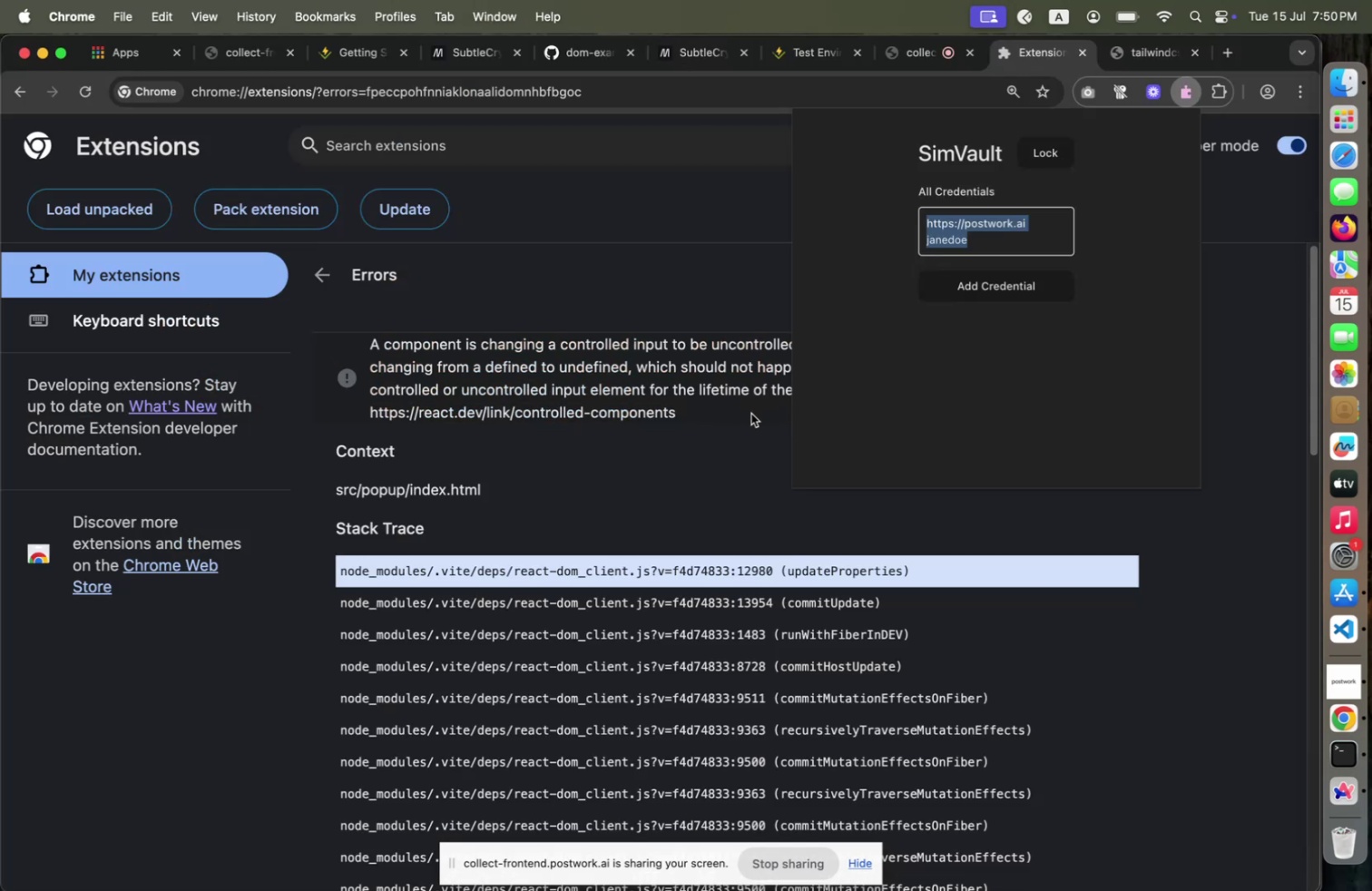 
key(Meta+Tab)
 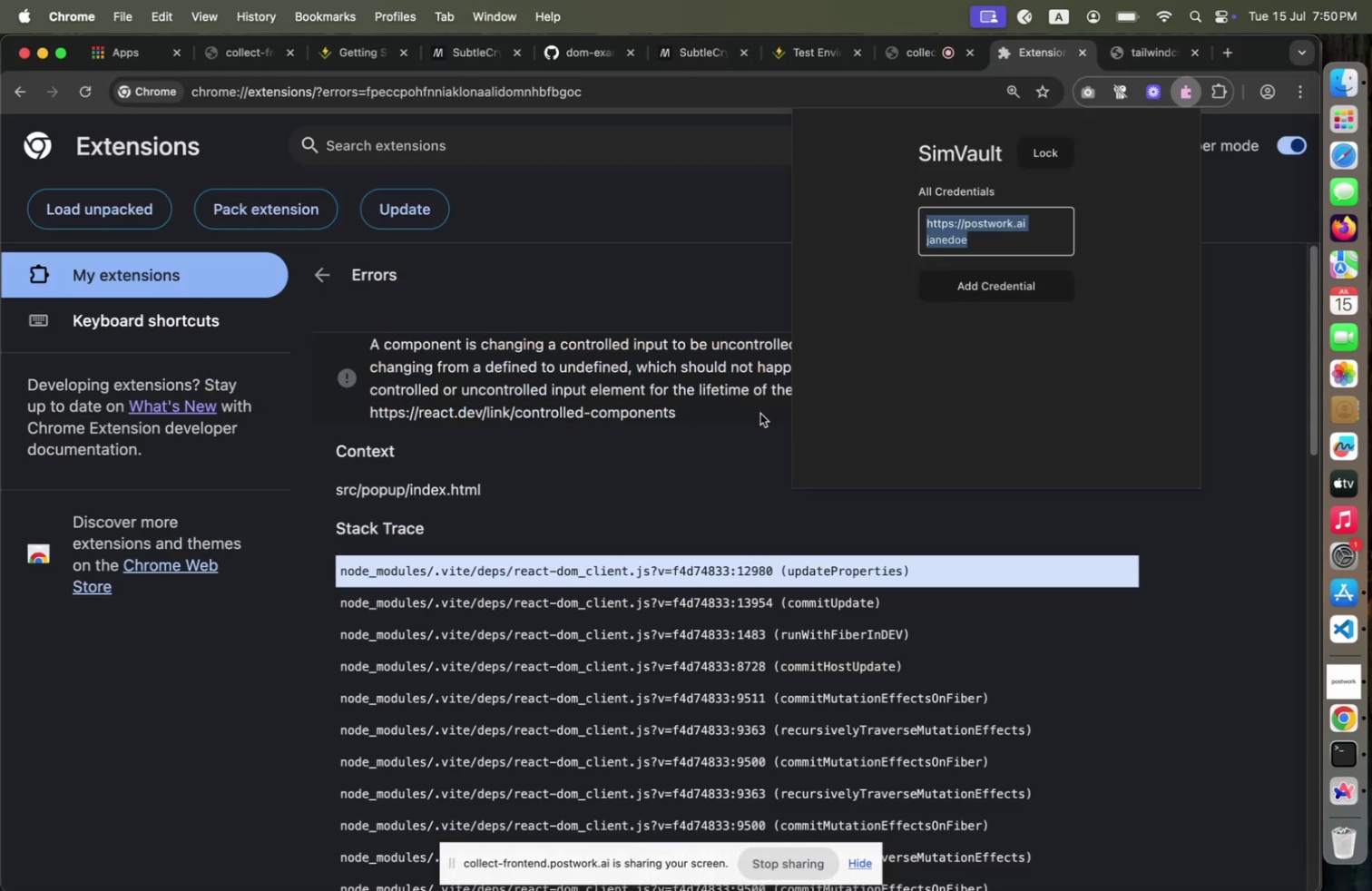 
key(Meta+CommandLeft)
 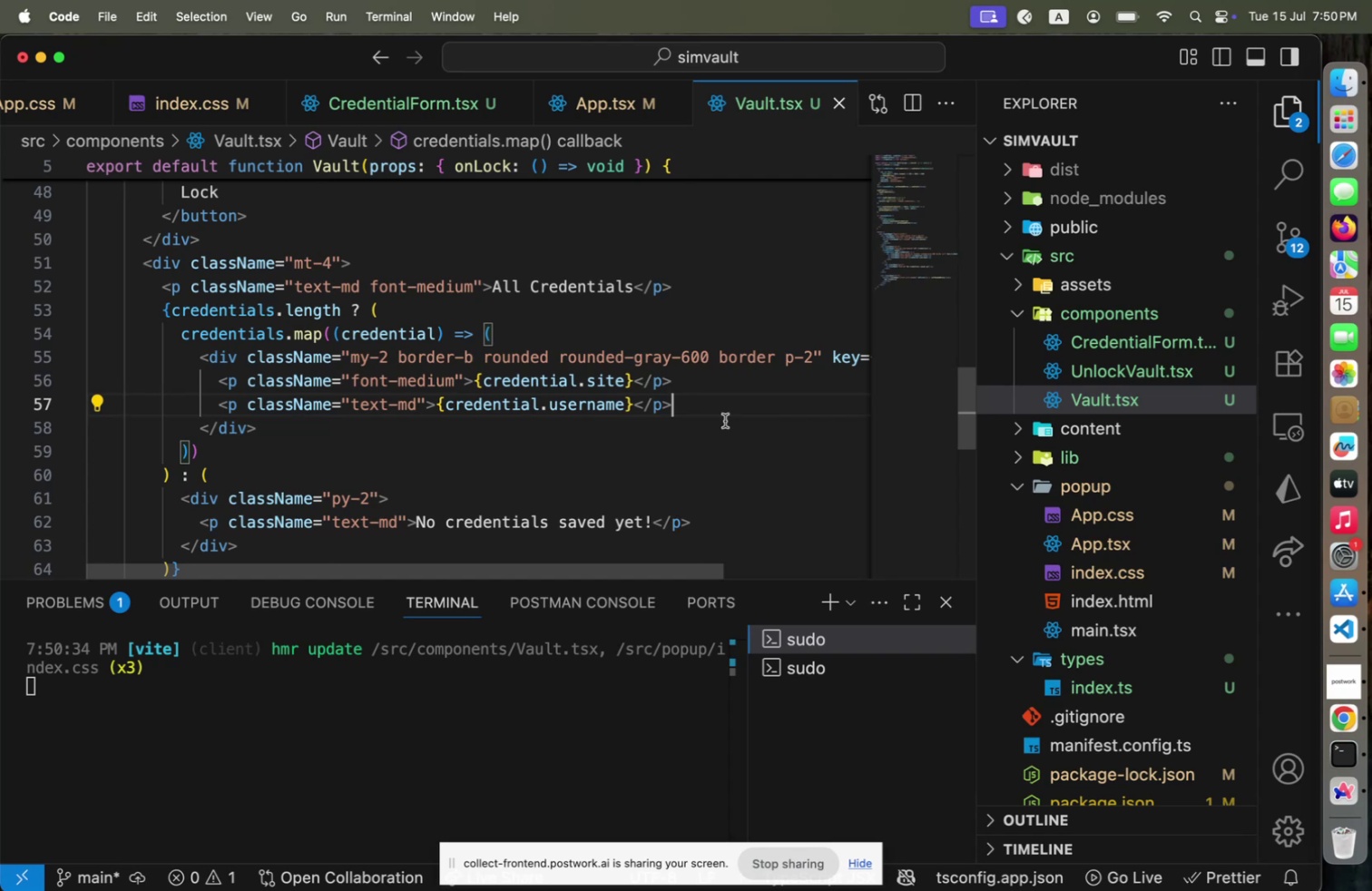 
key(Meta+Tab)
 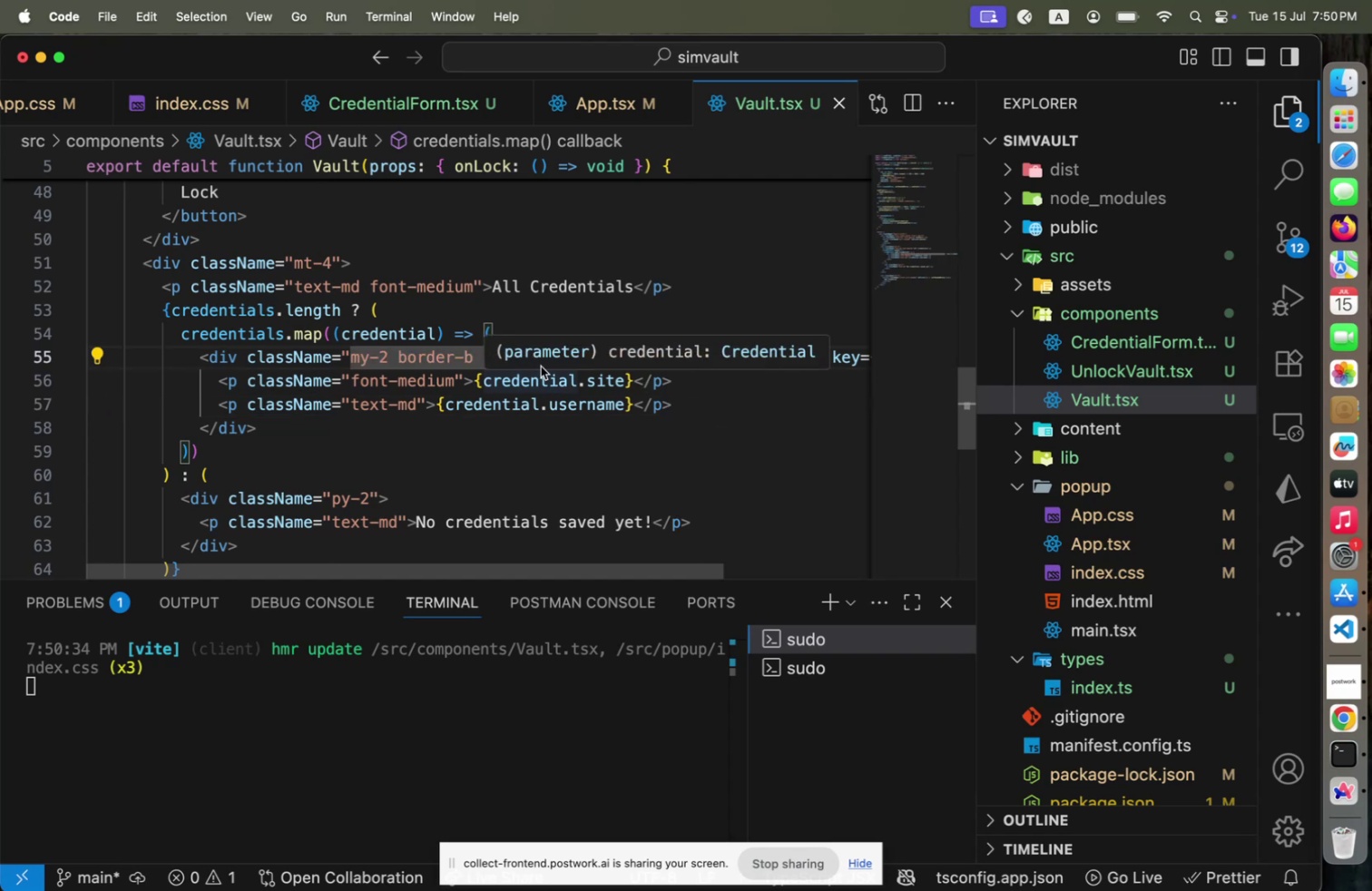 
wait(6.2)
 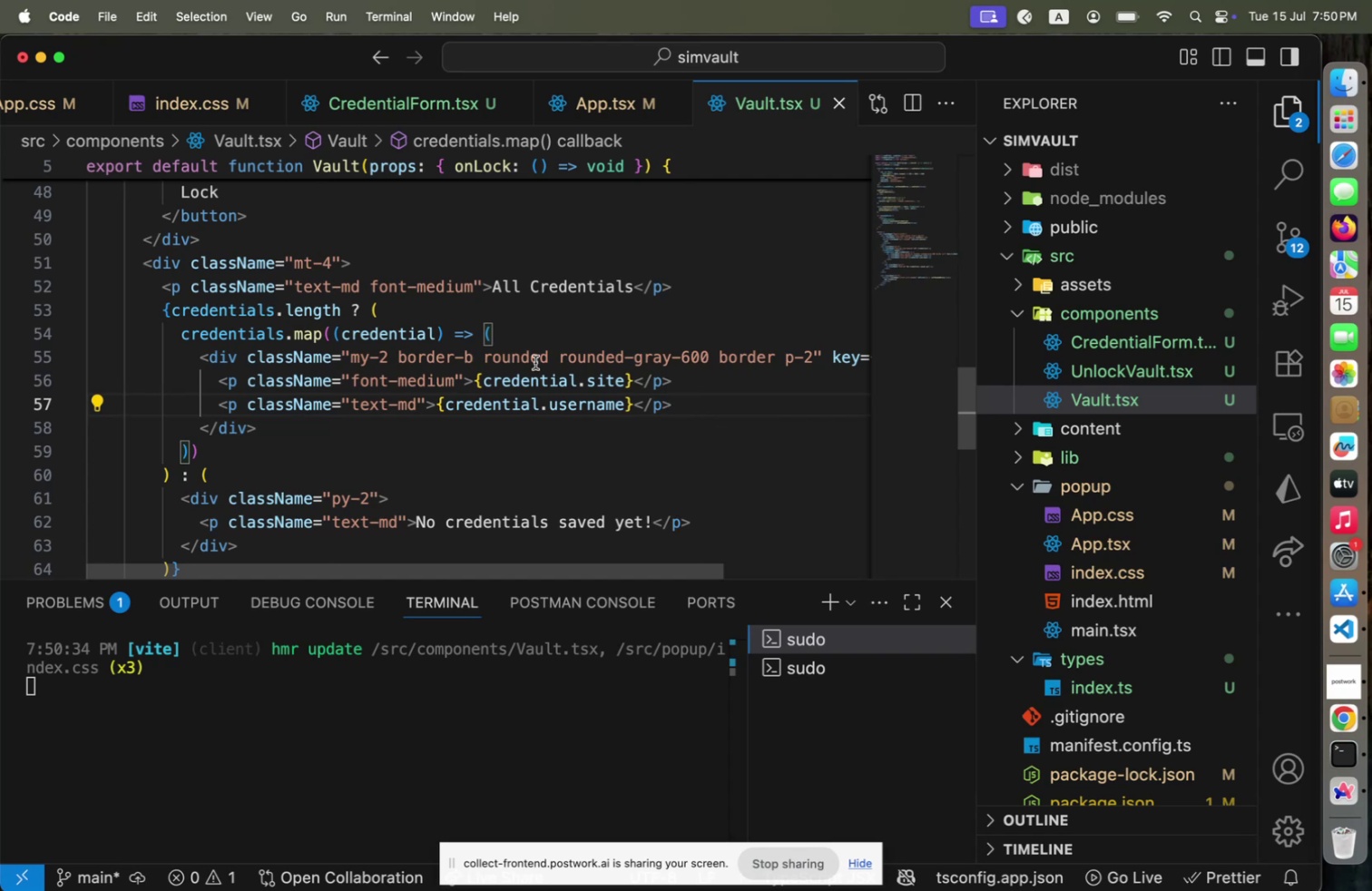 
left_click([636, 364])
 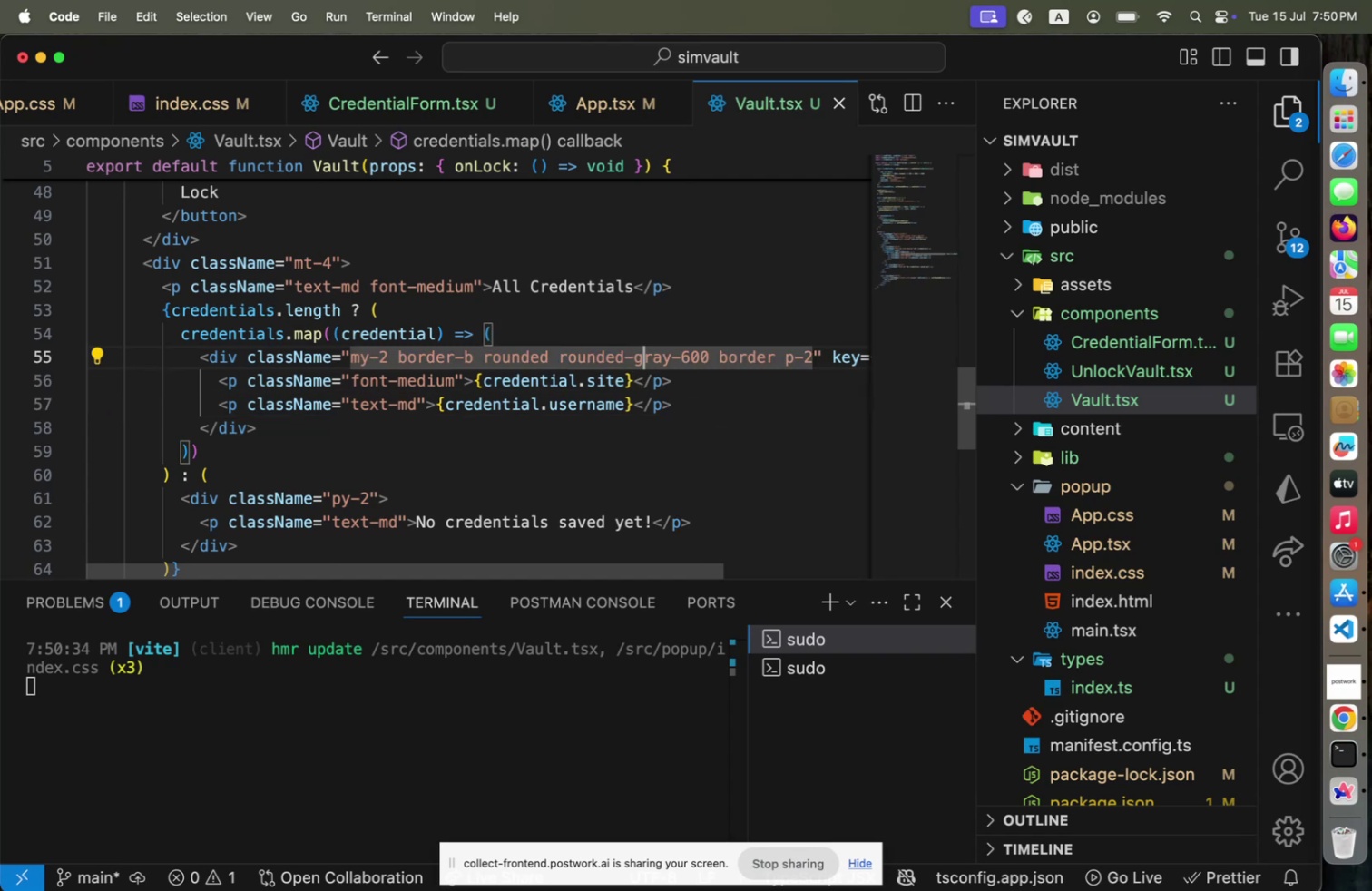 
key(ArrowRight)
 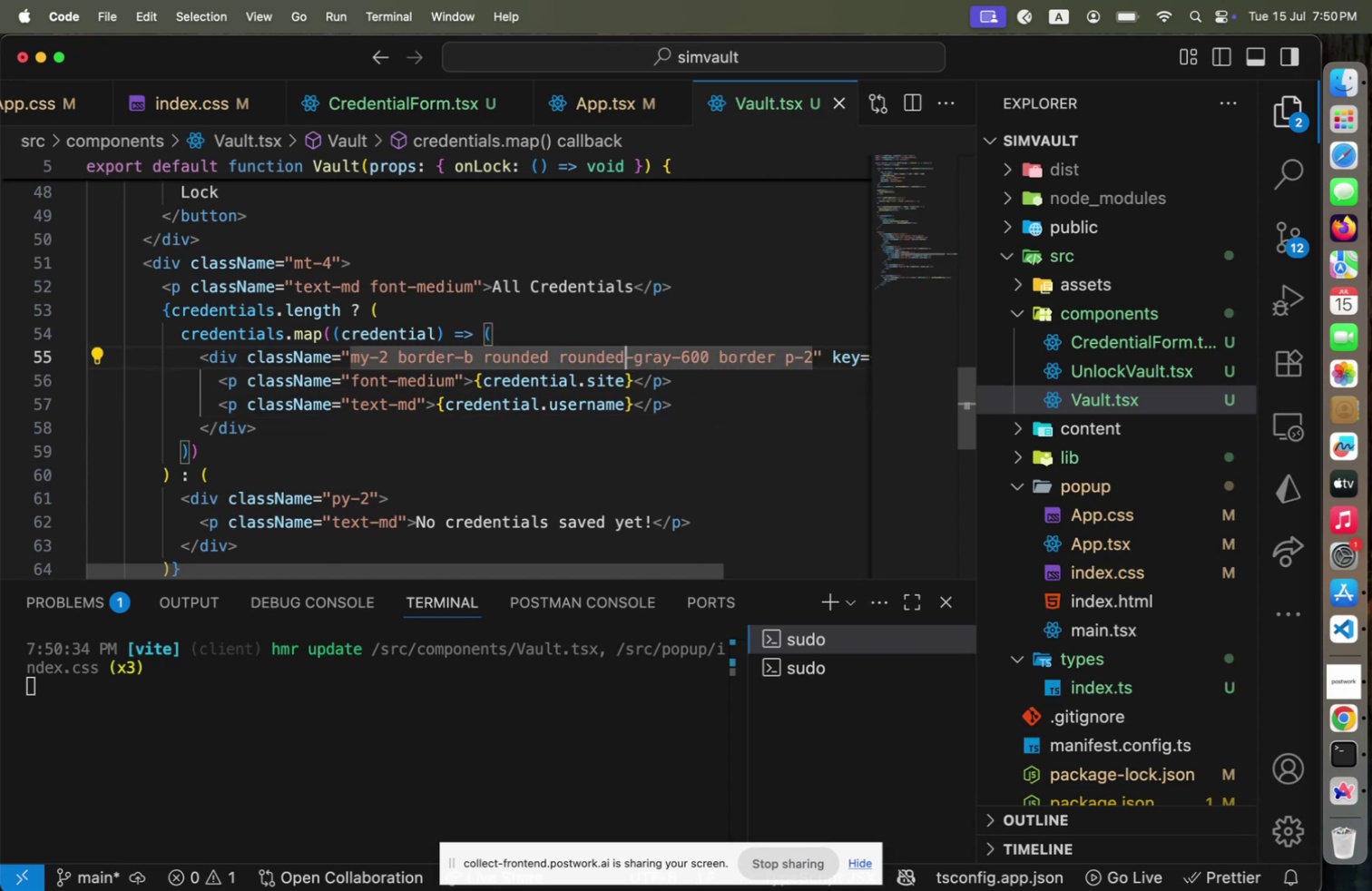 
key(ArrowLeft)
 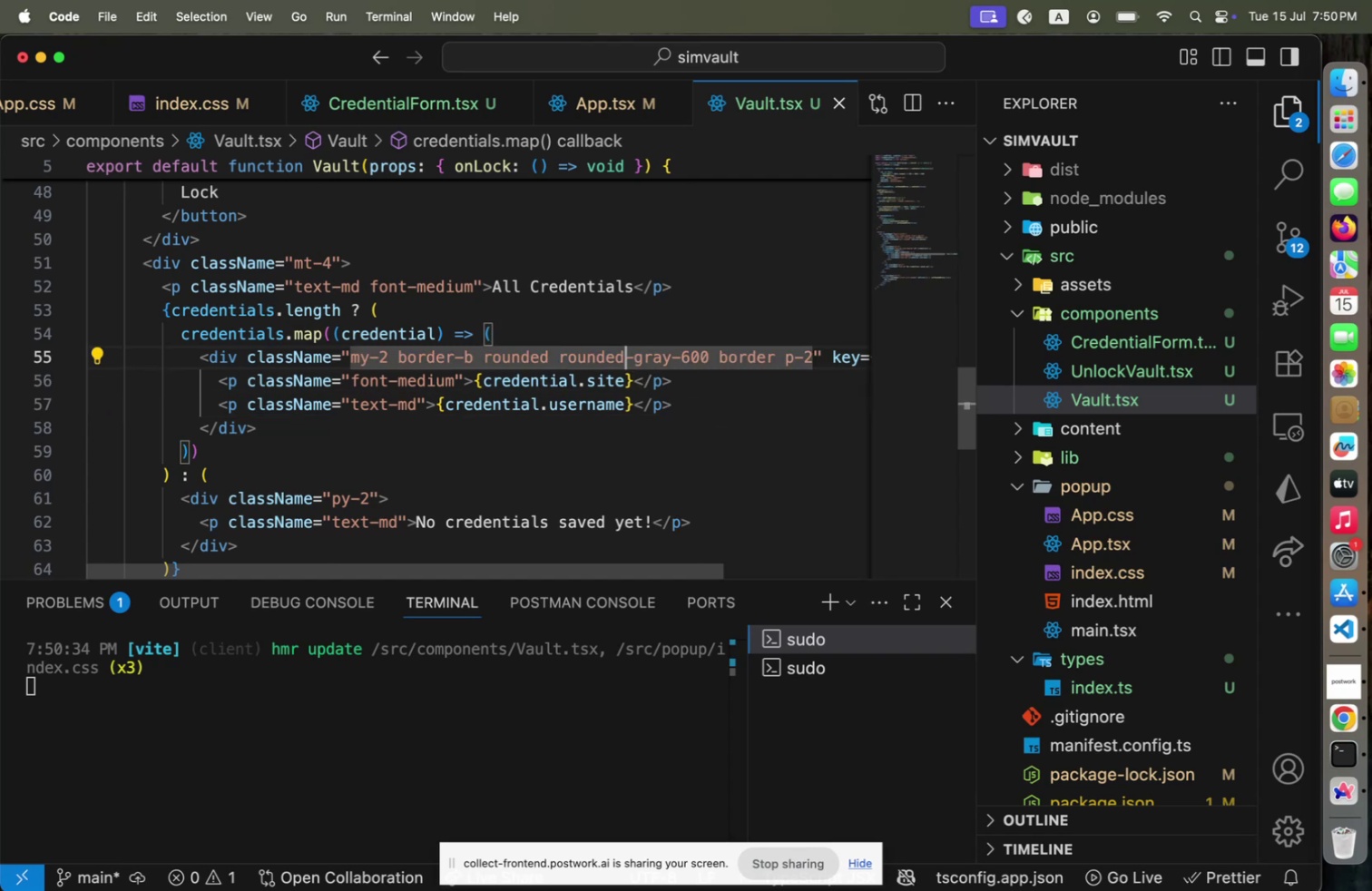 
key(ArrowLeft)
 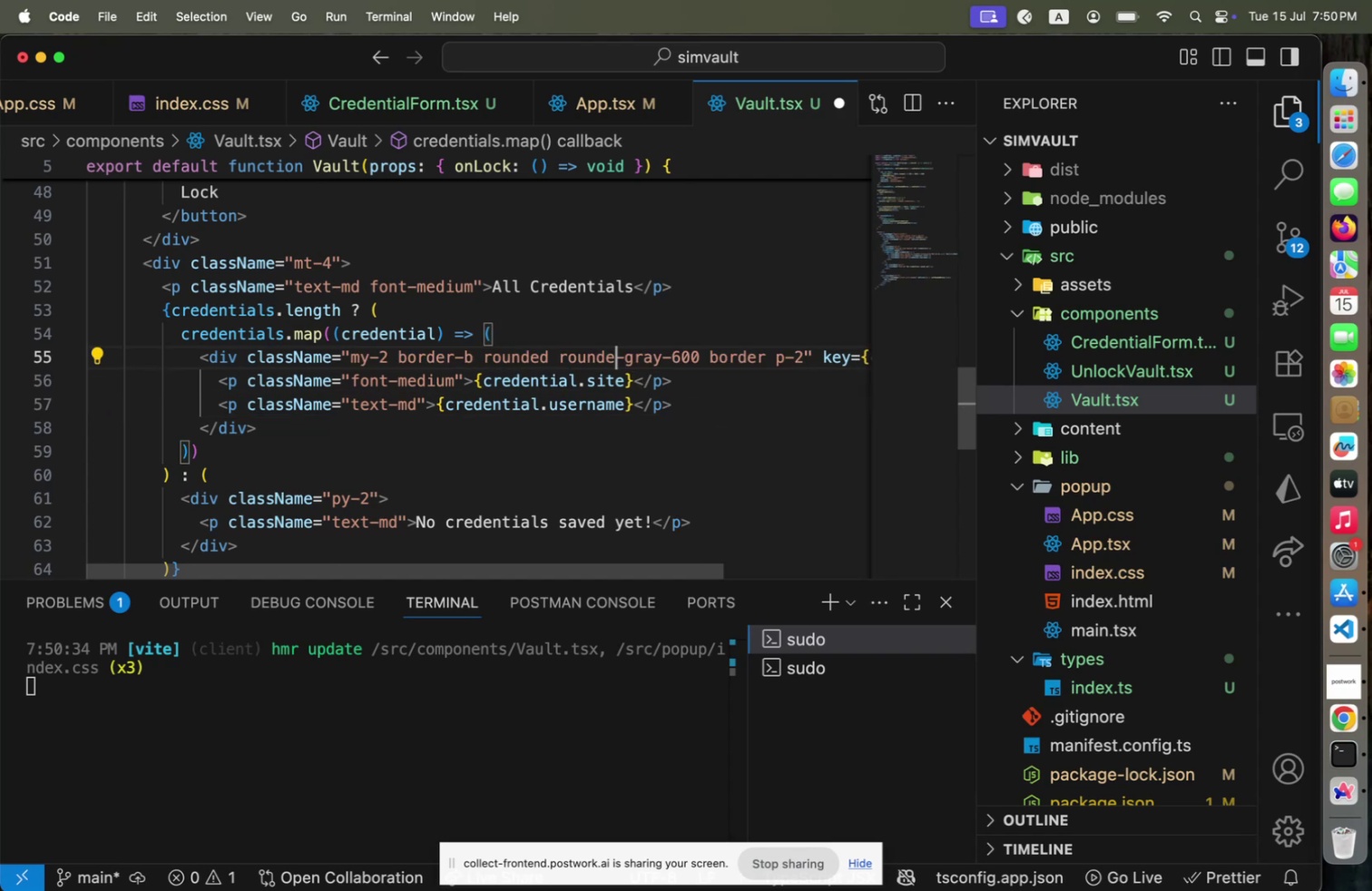 
key(Backspace)
key(Backspace)
key(Backspace)
key(Backspace)
key(Backspace)
key(Backspace)
key(Backspace)
type(border)
 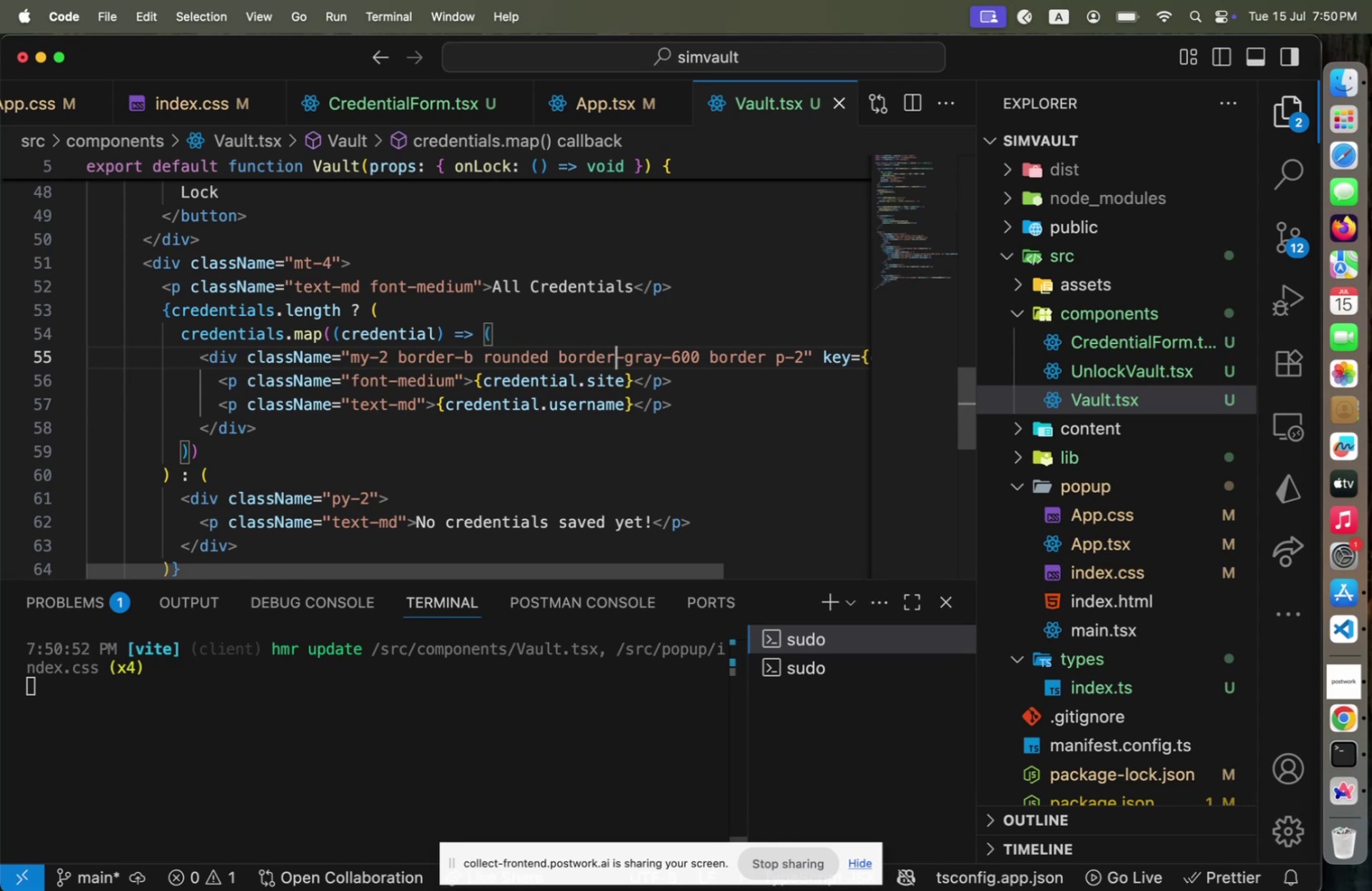 
key(Meta+CommandLeft)
 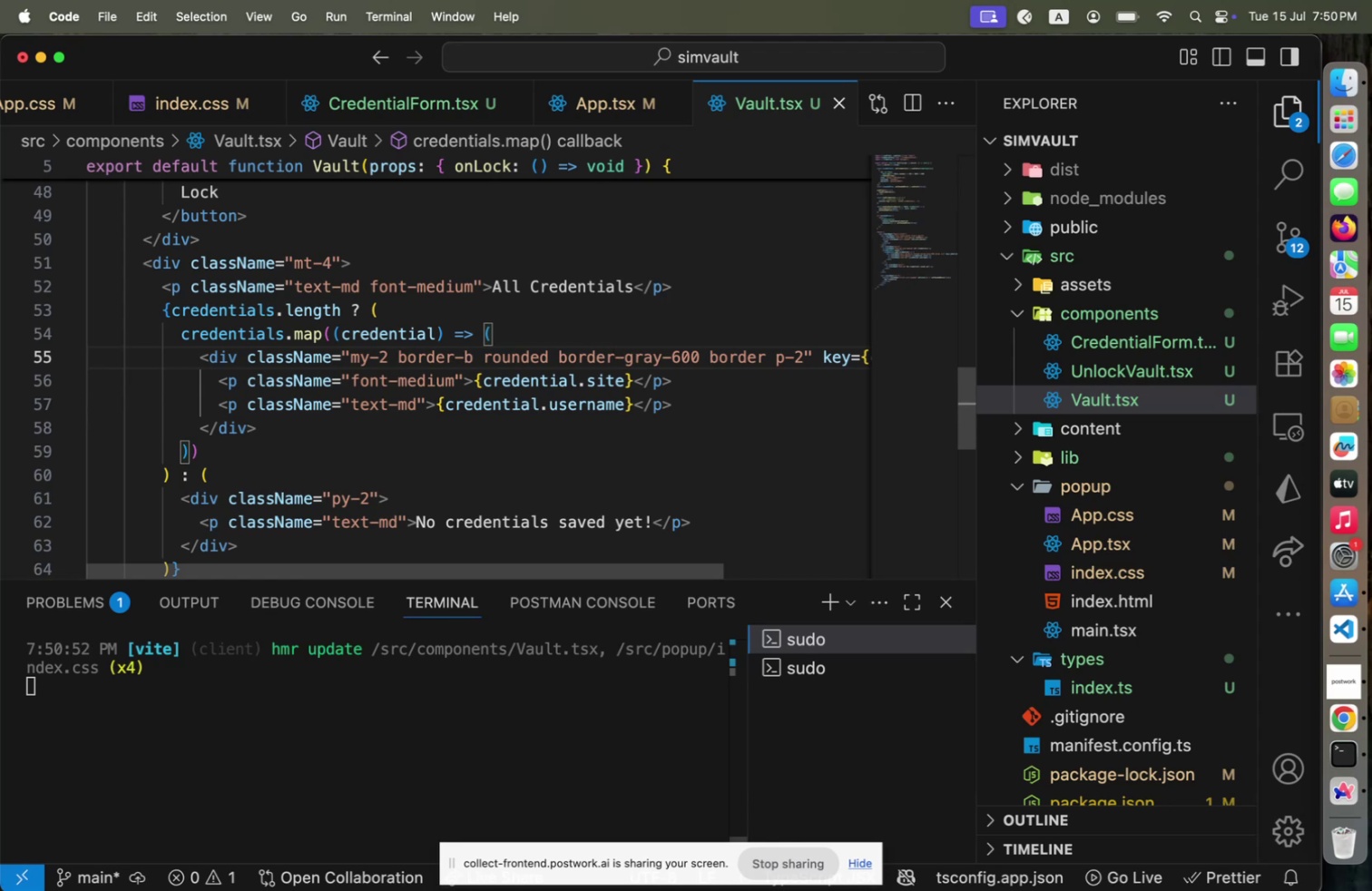 
key(Meta+S)
 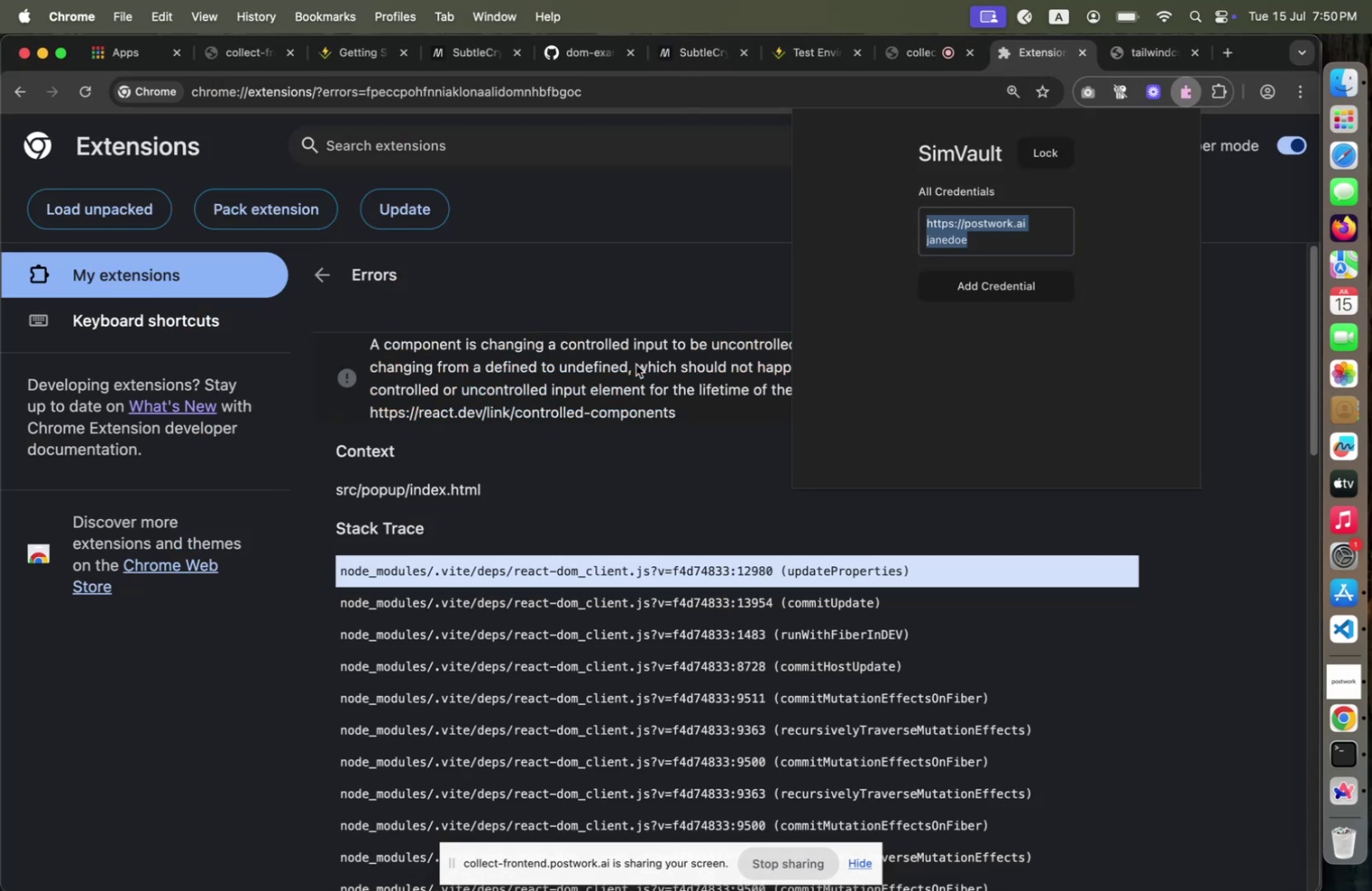 
key(Meta+CommandLeft)
 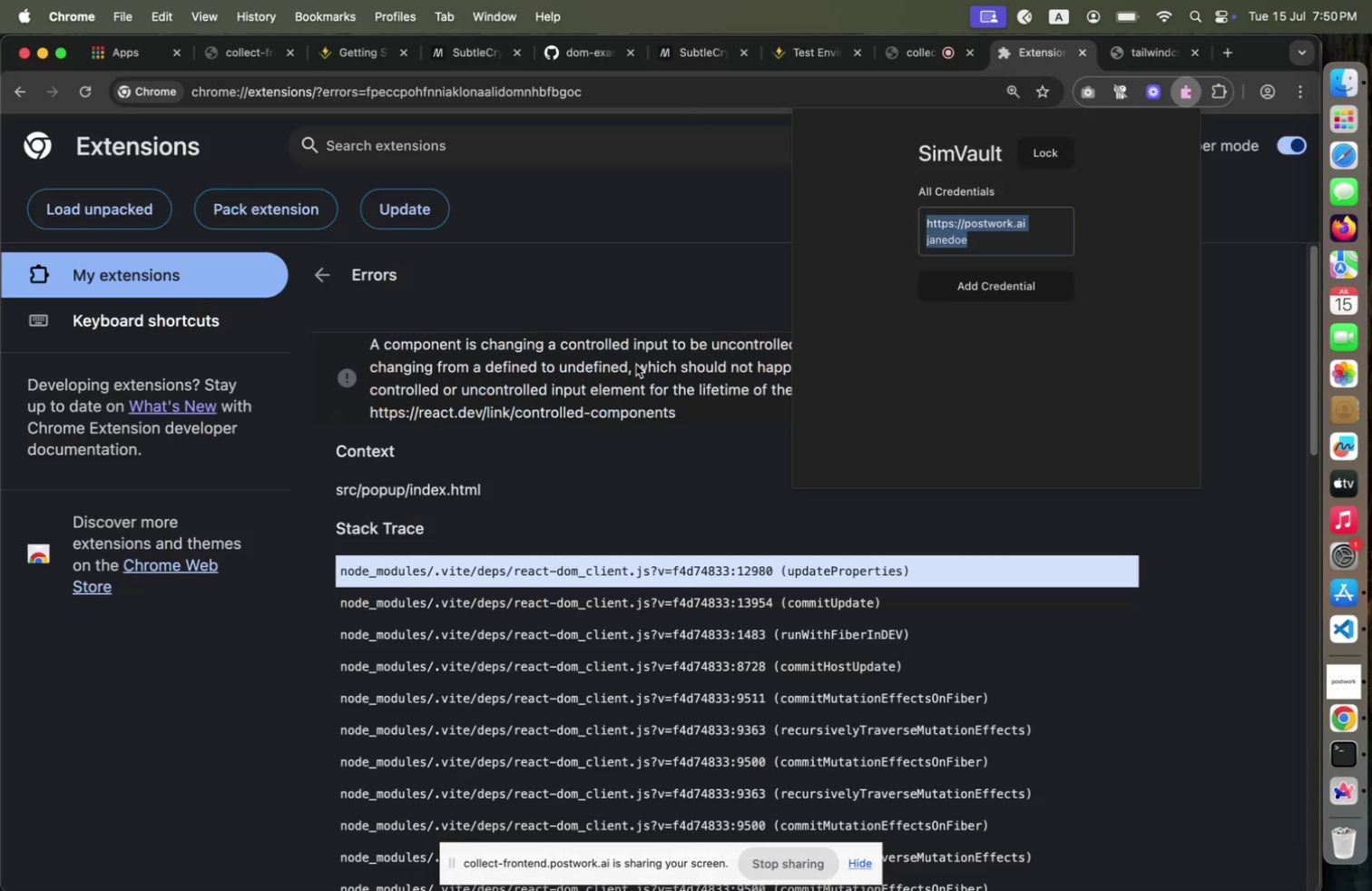 
key(Meta+Tab)
 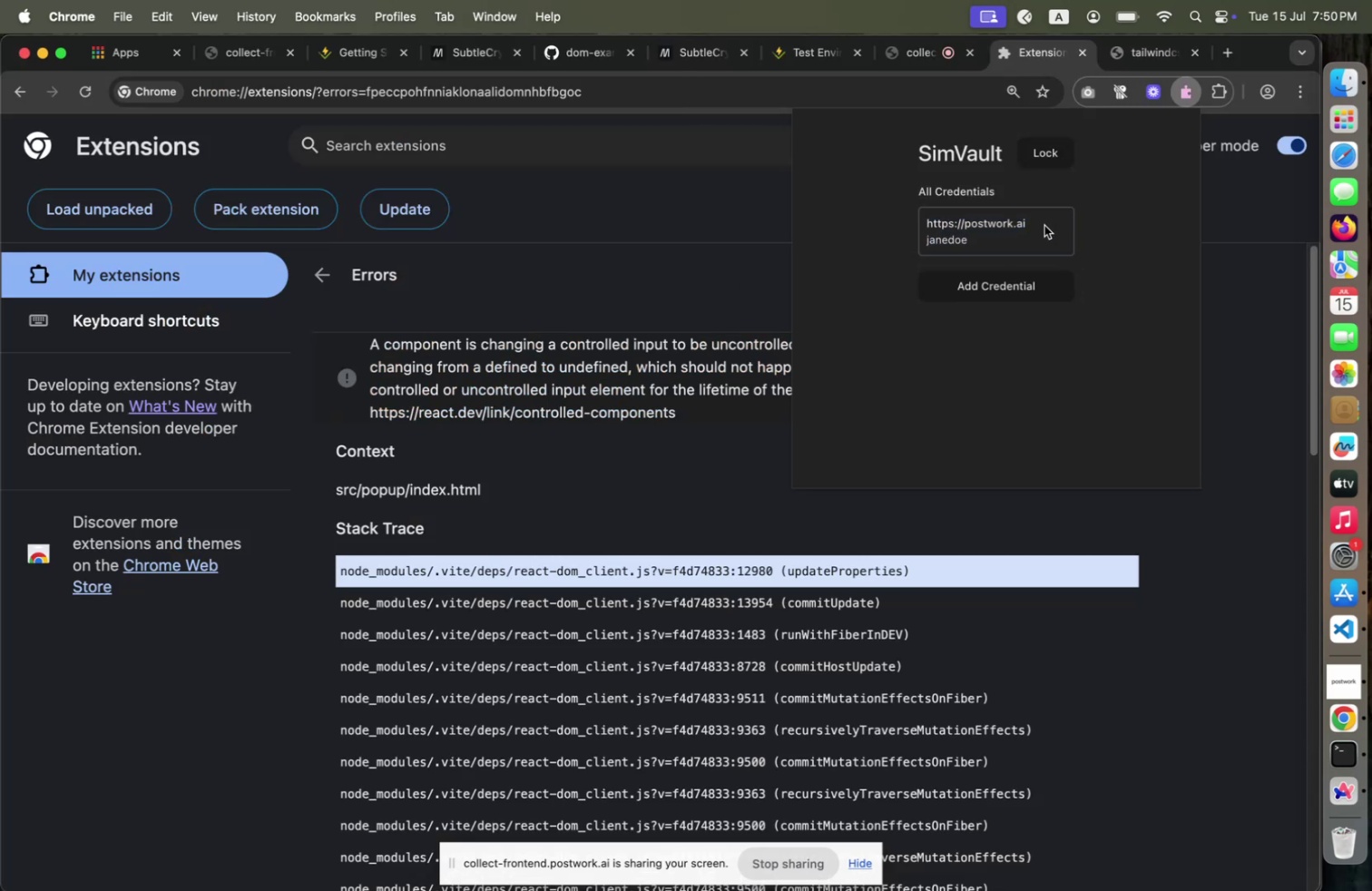 
left_click_drag(start_coordinate=[1044, 225], to_coordinate=[1073, 259])
 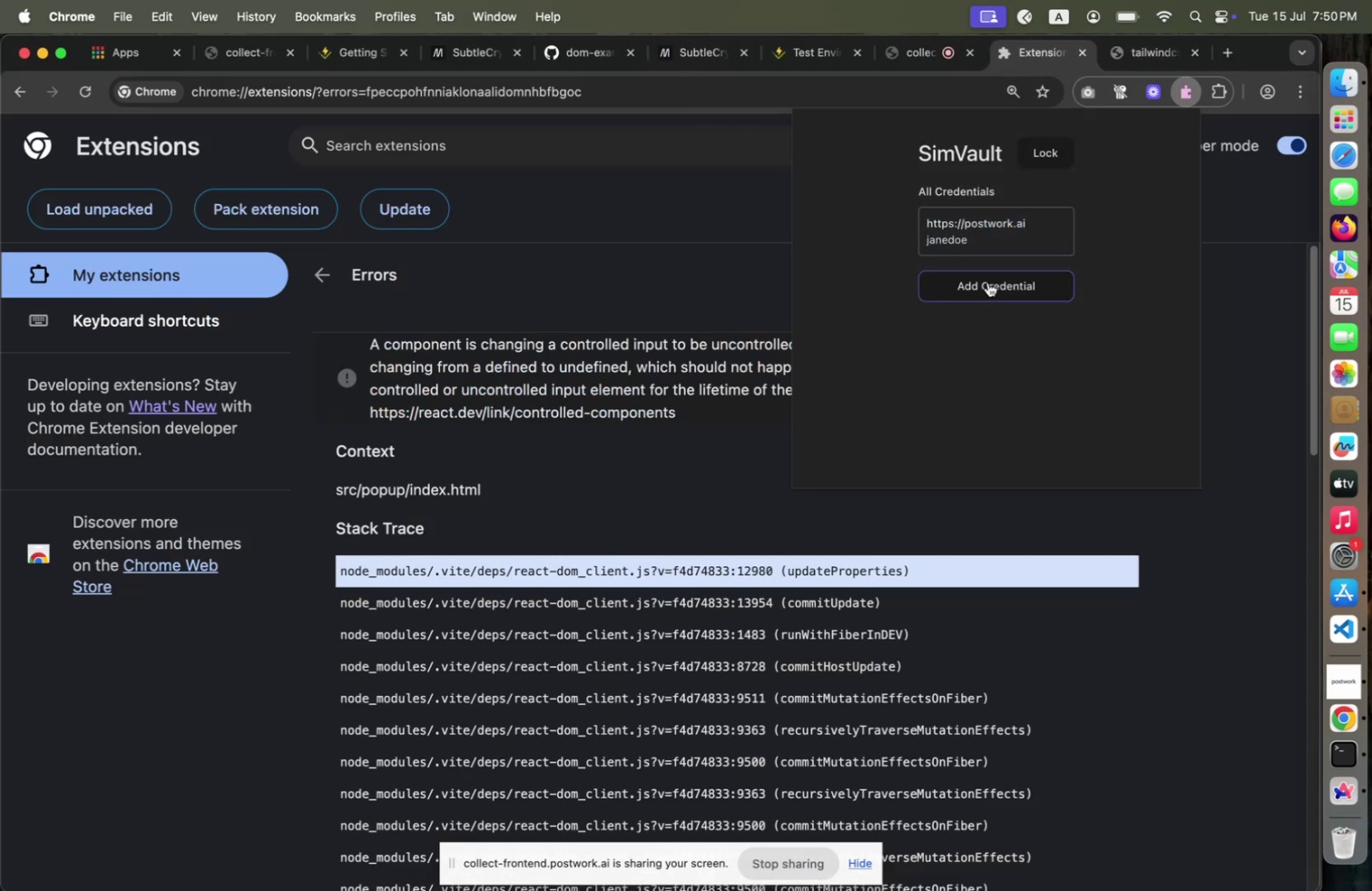 
left_click([1142, 262])
 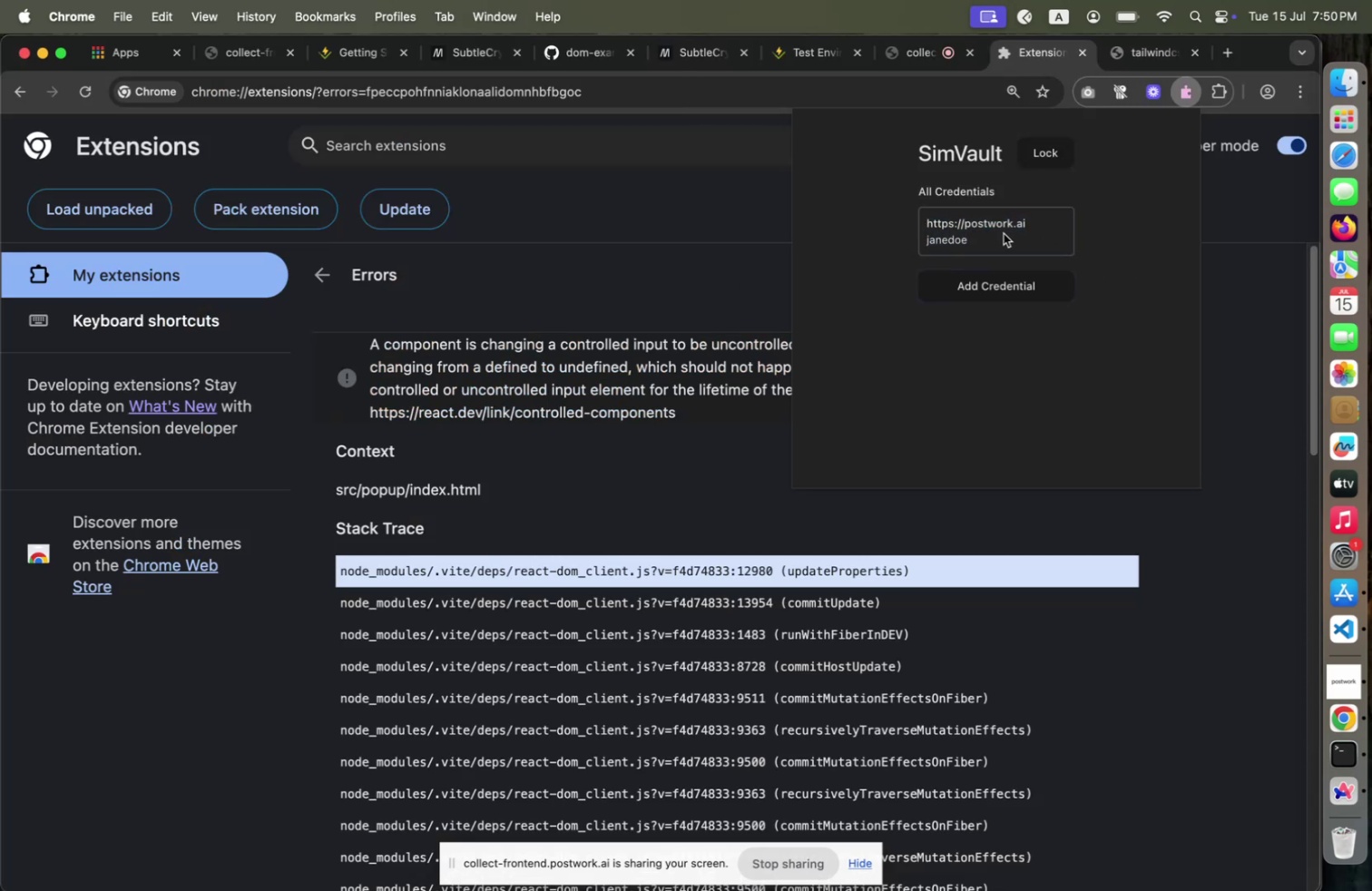 
key(Meta+CommandLeft)
 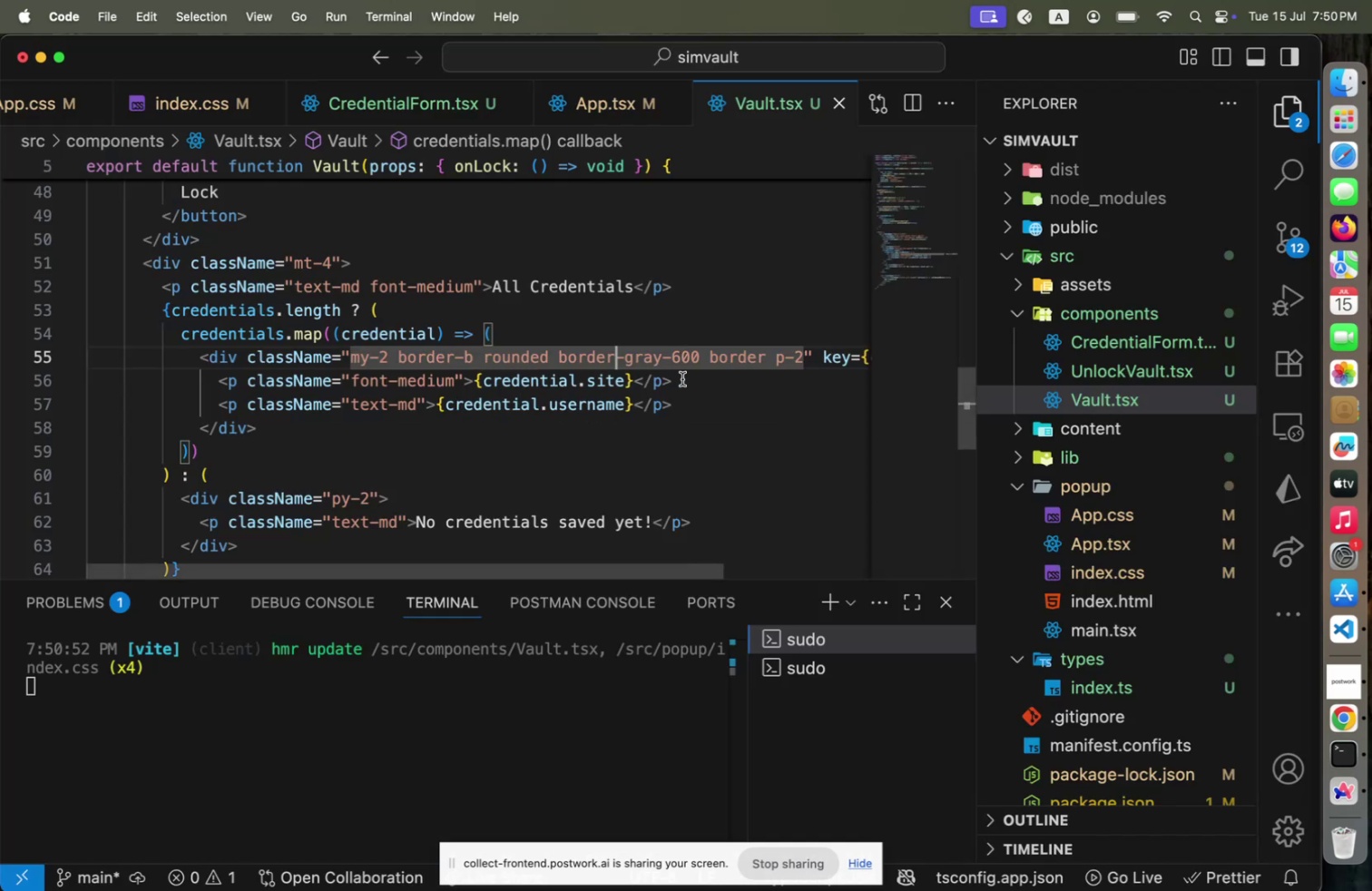 
key(Meta+Tab)
 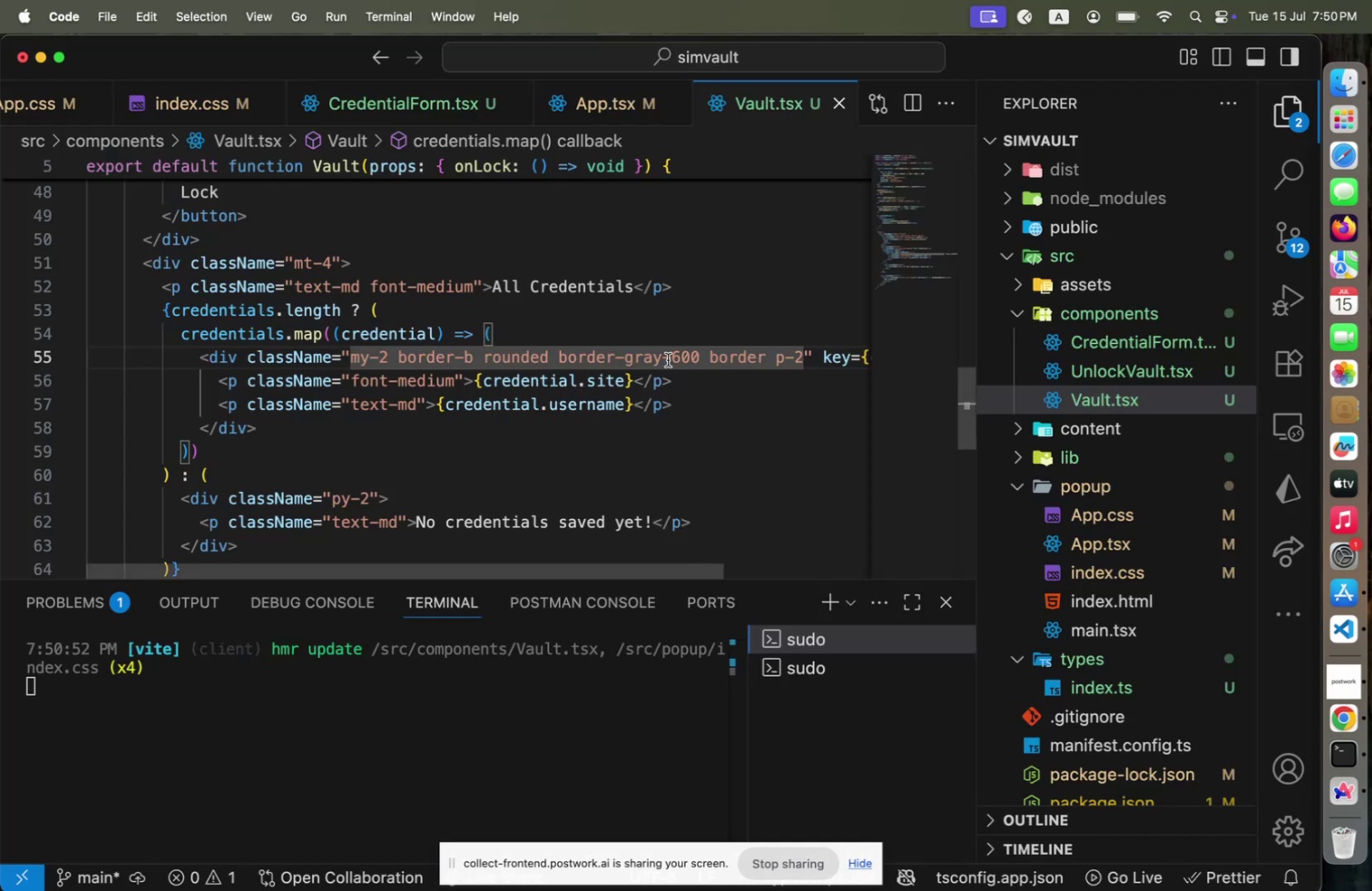 
left_click([668, 359])
 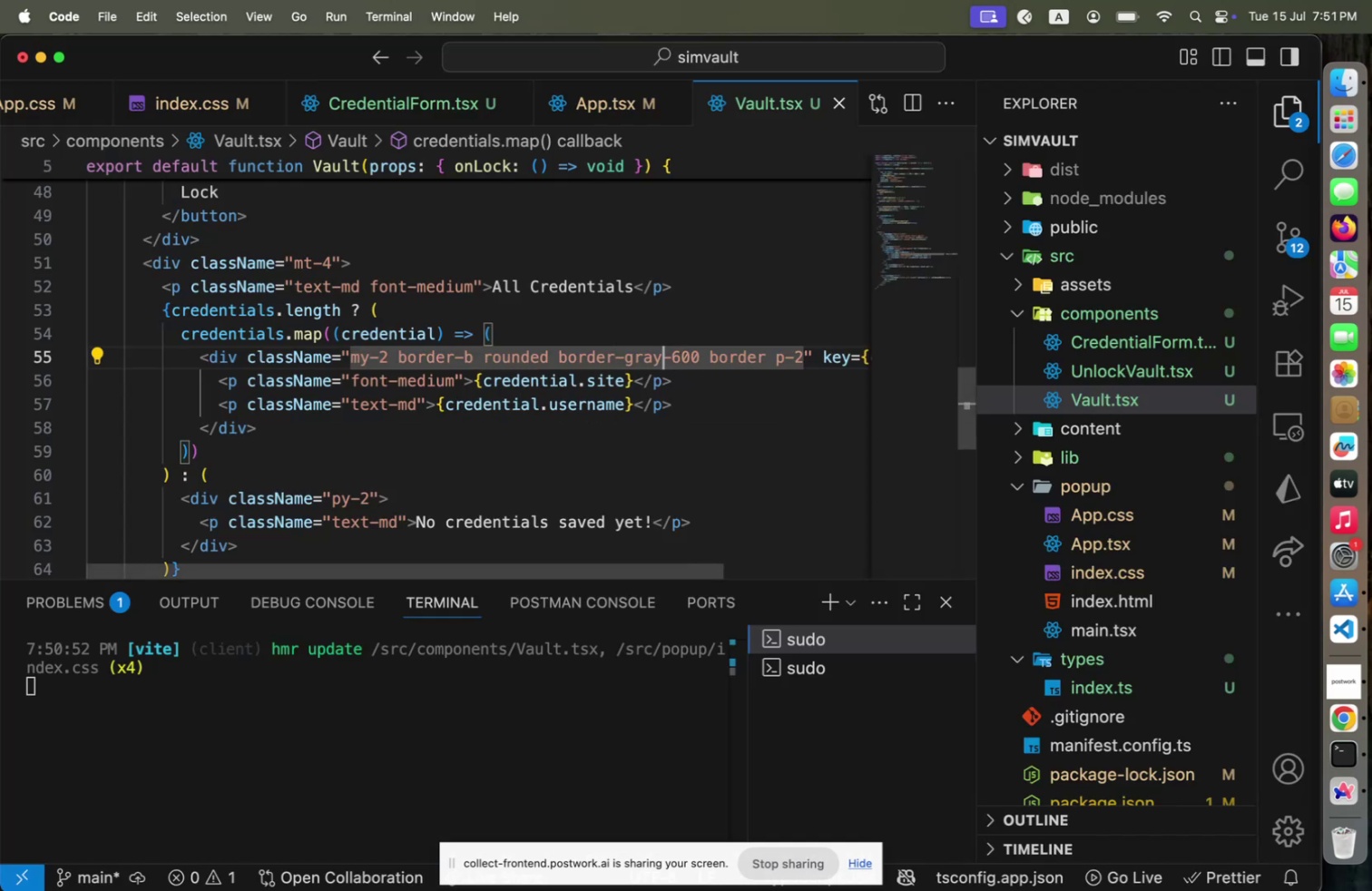 
key(ArrowLeft)
 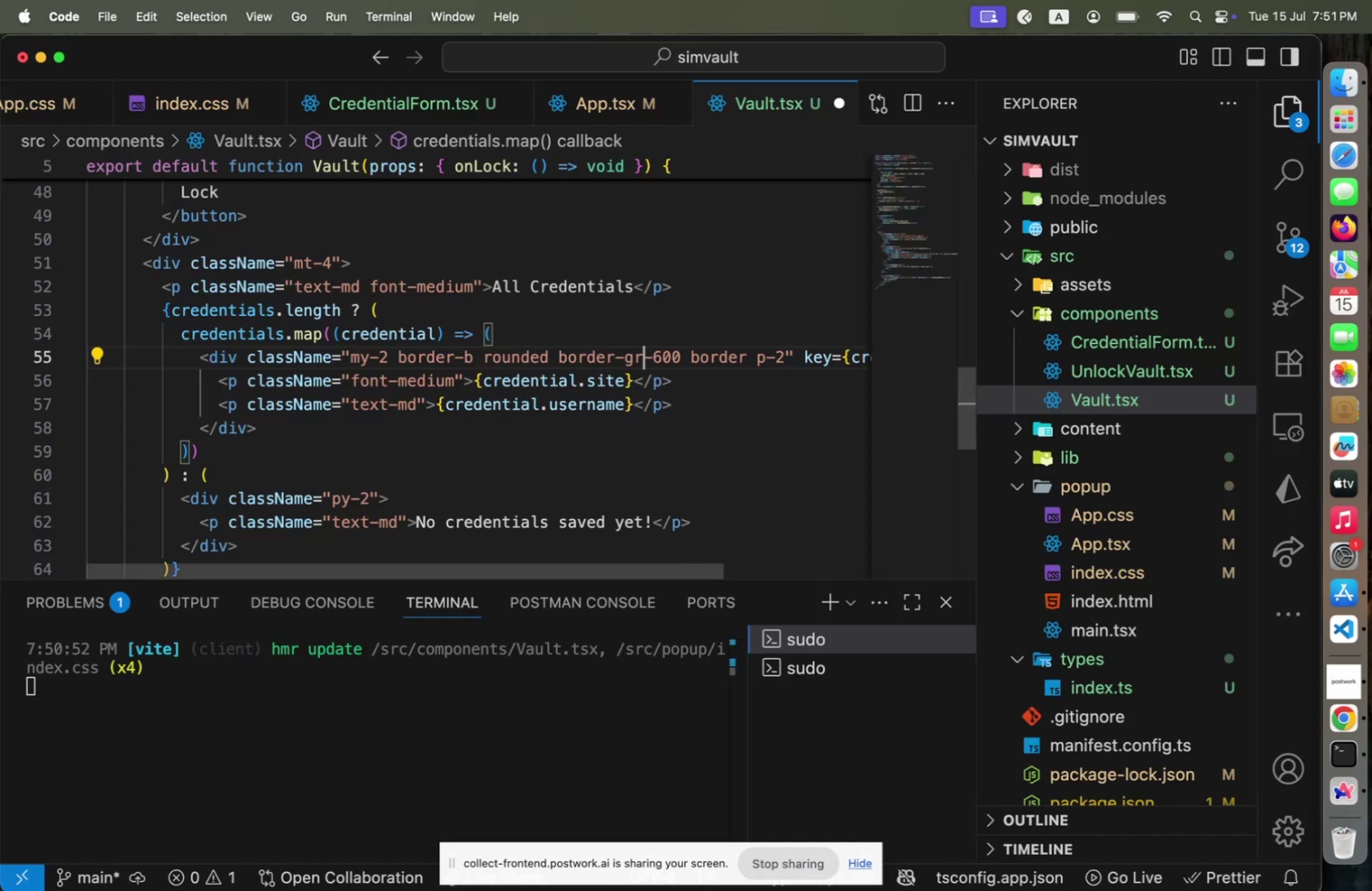 
key(Backspace)
key(Backspace)
key(Backspace)
key(Backspace)
type(n)
key(Backspace)
type(blue)
 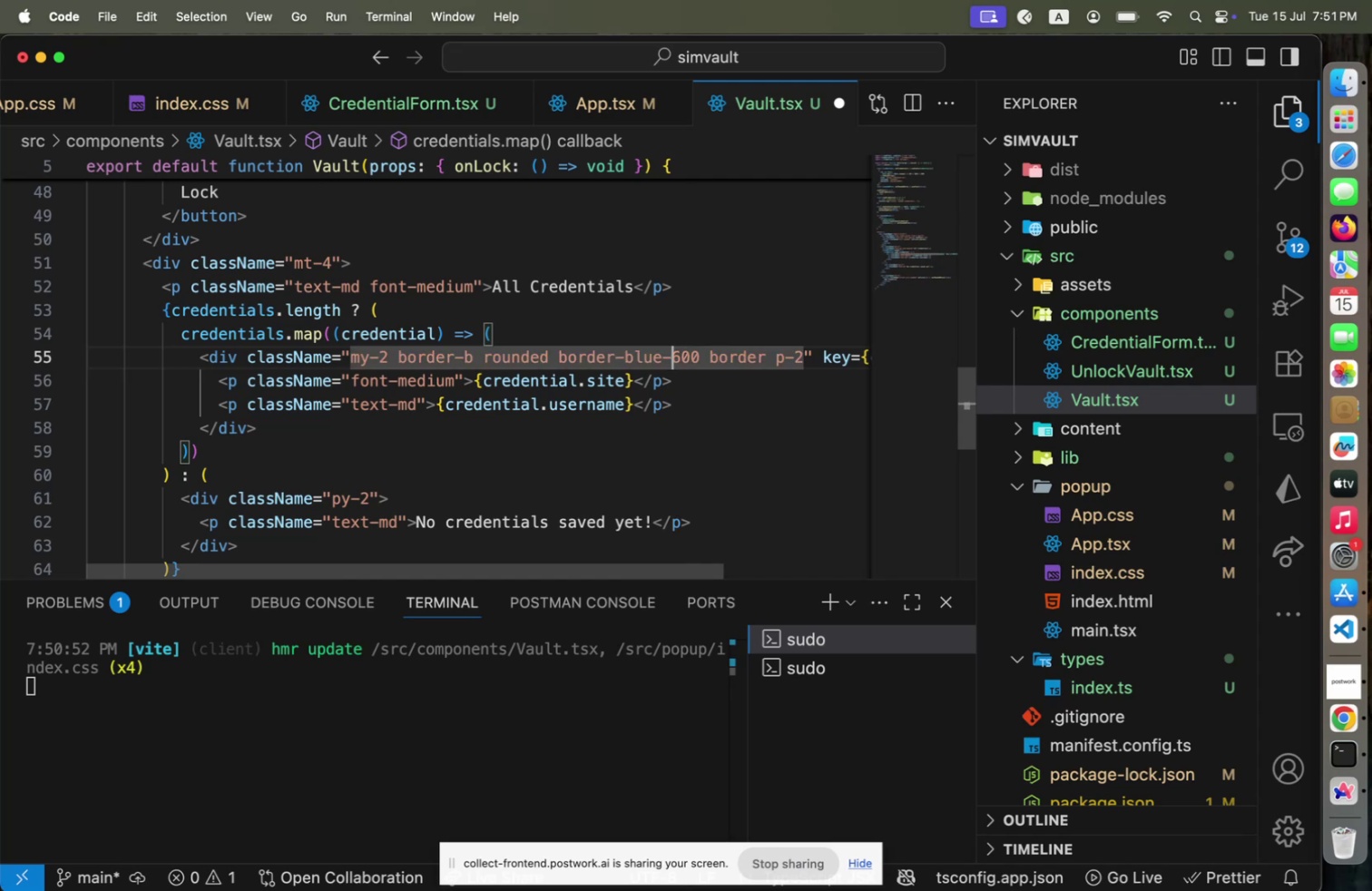 
key(ArrowRight)
 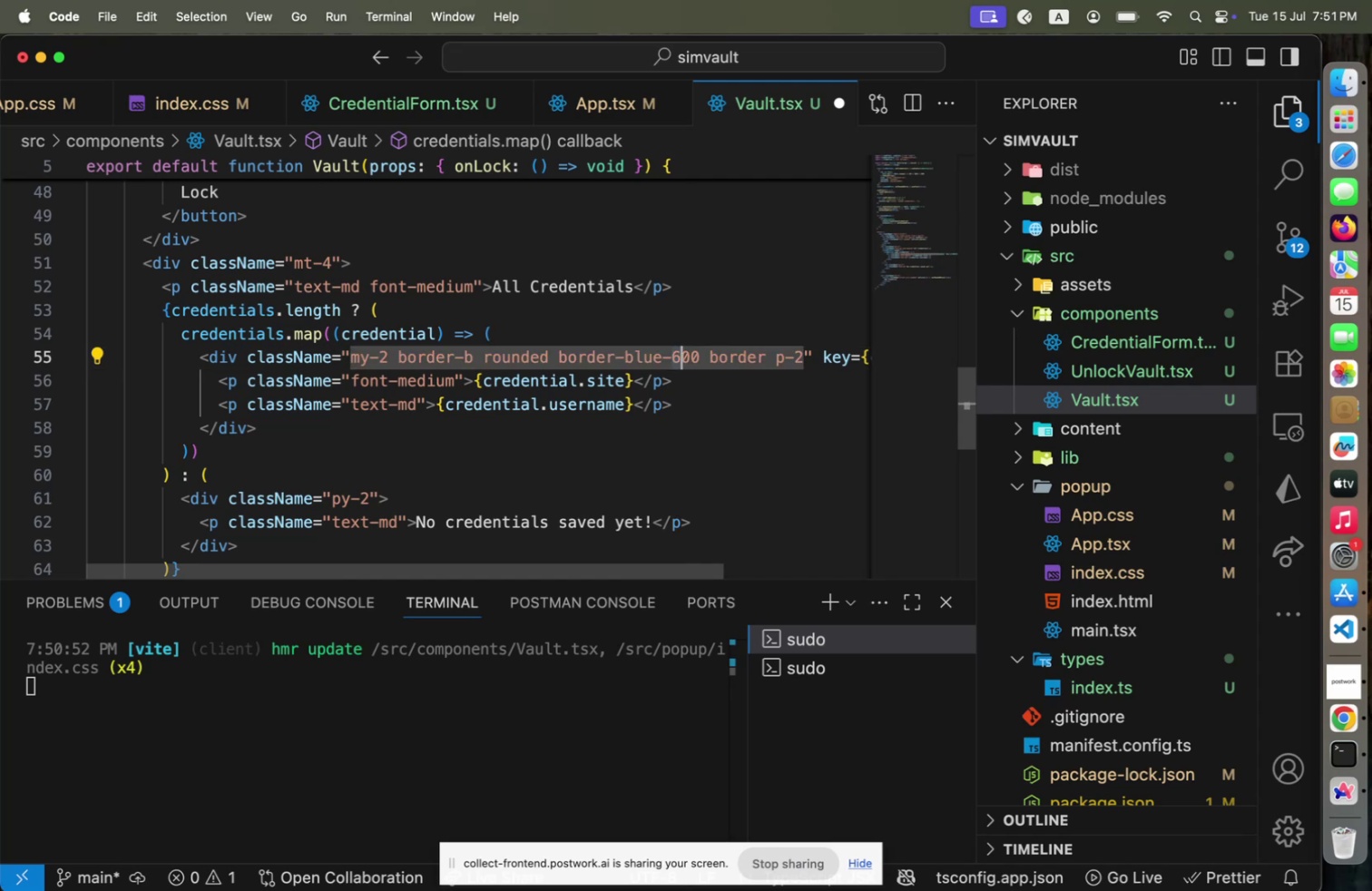 
key(Shift+ShiftLeft)
 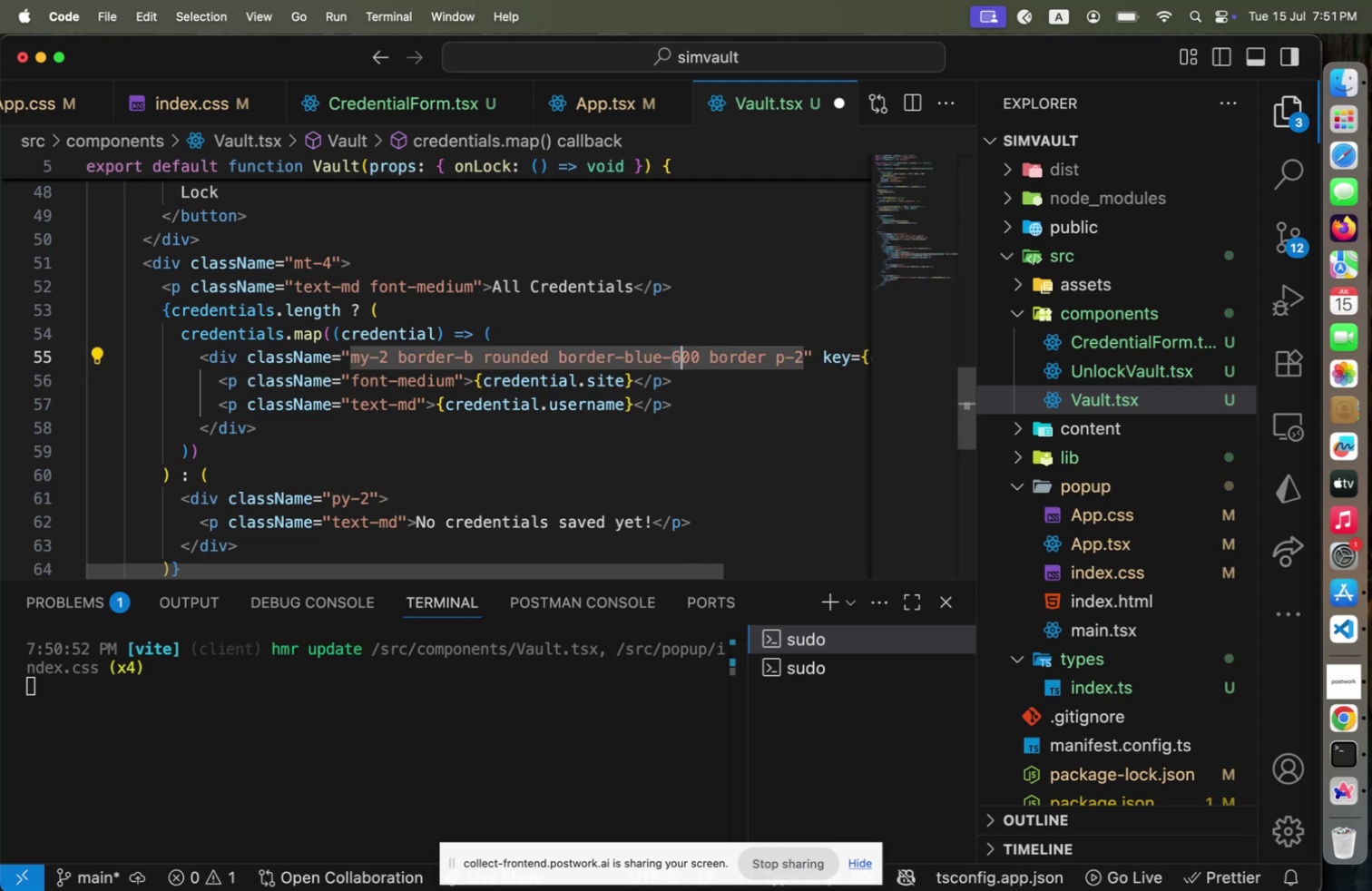 
key(Shift+ArrowRight)
 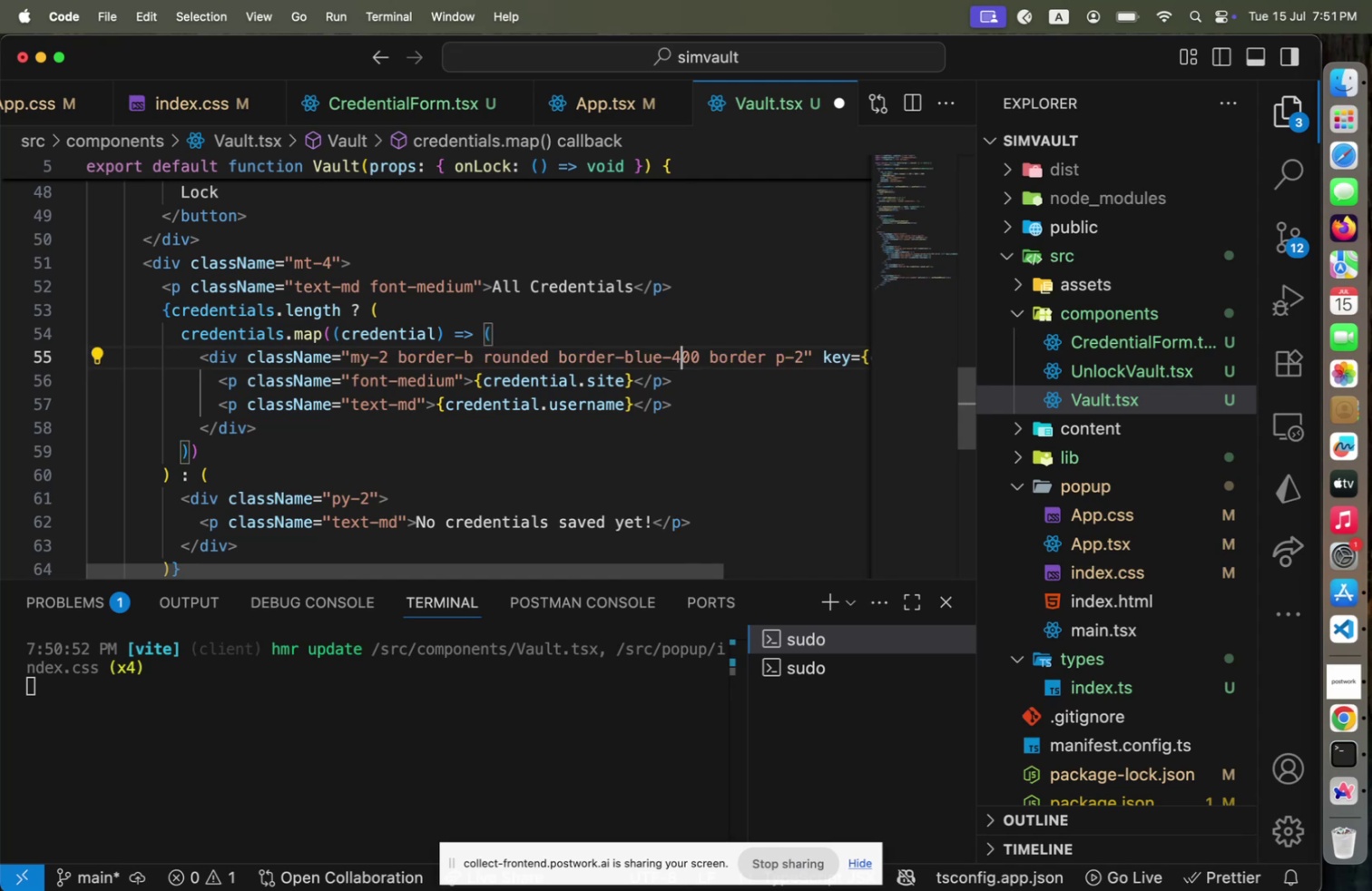 
key(4)
 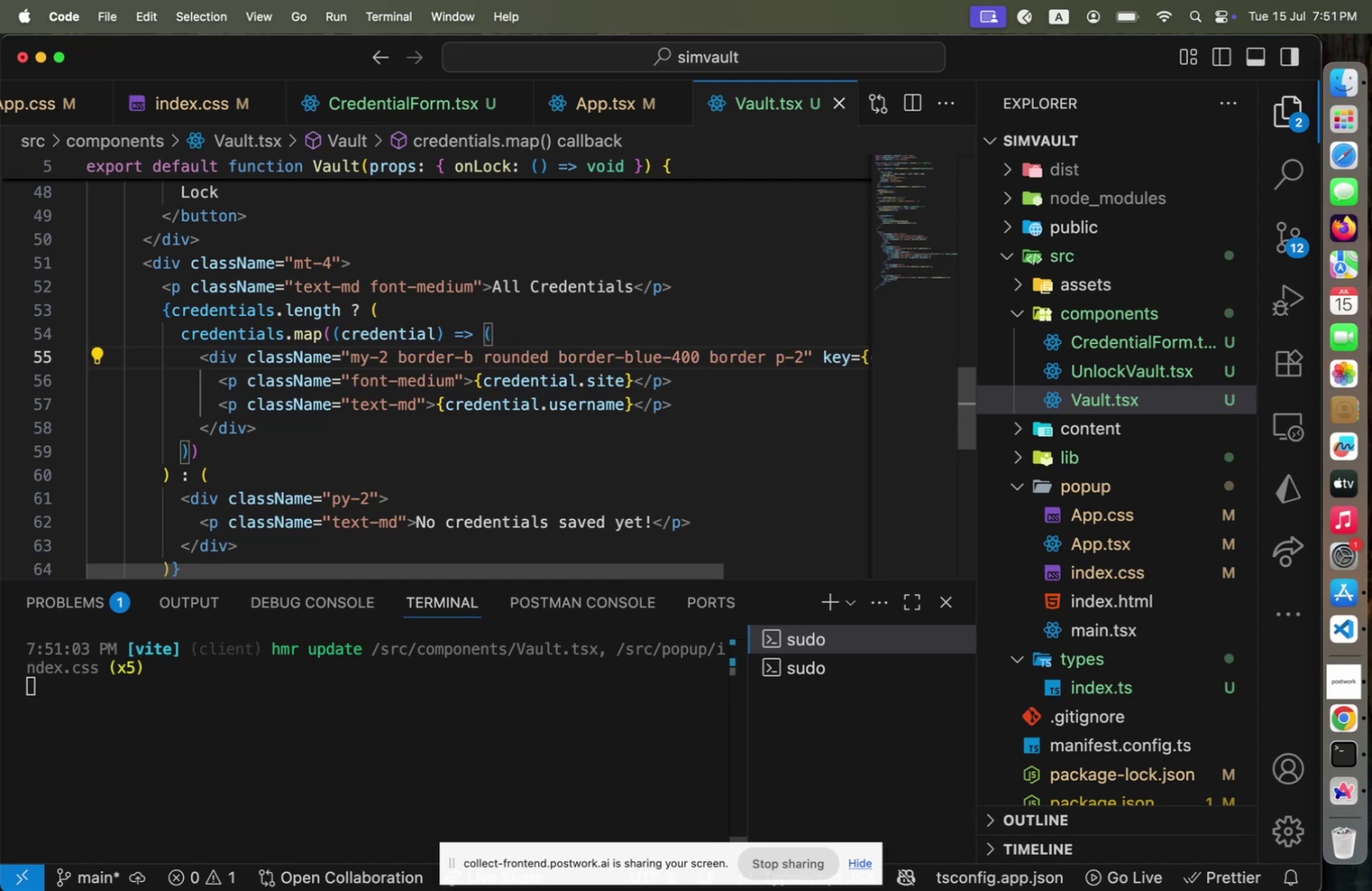 
key(Meta+CommandLeft)
 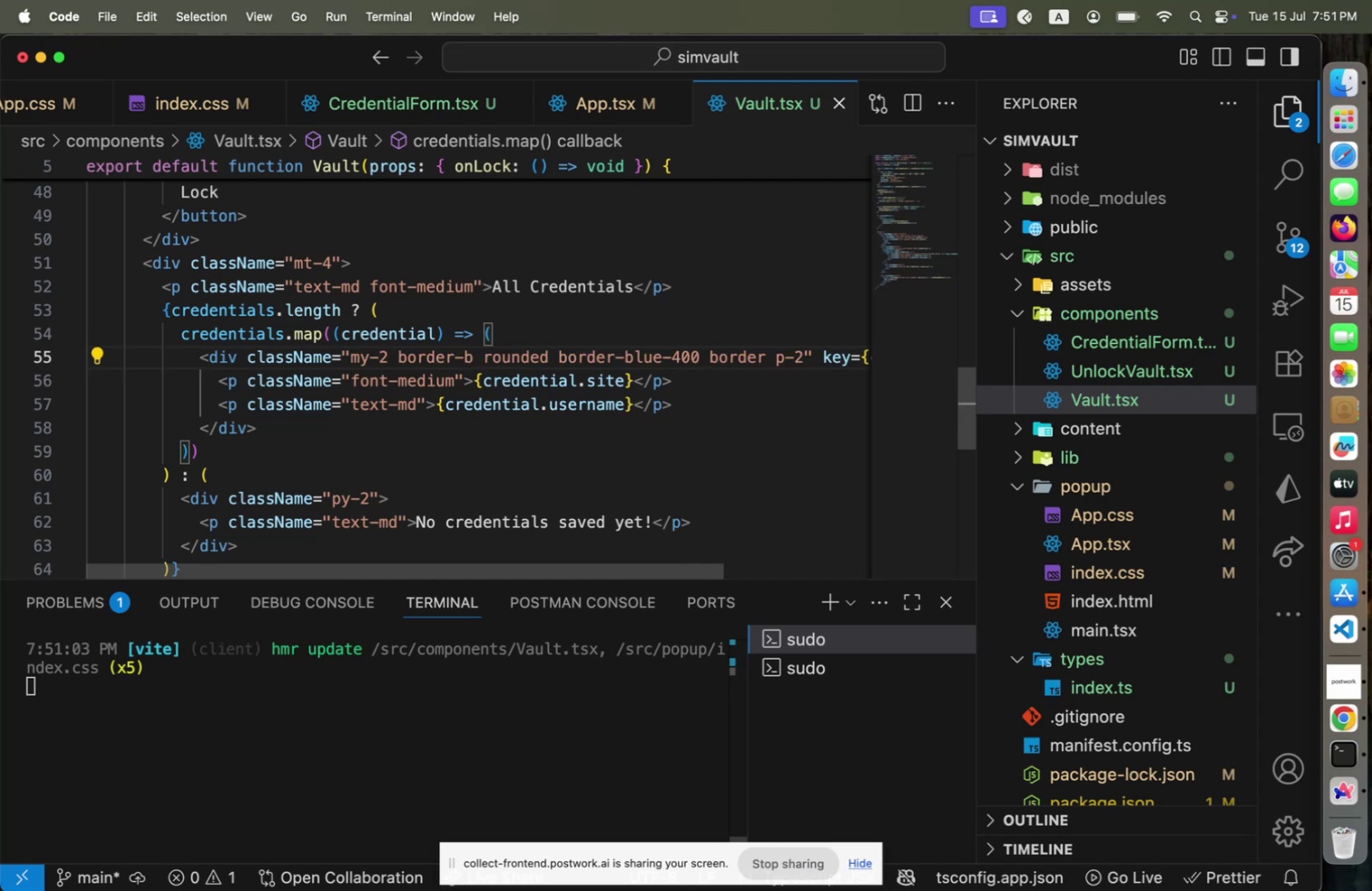 
key(Meta+S)
 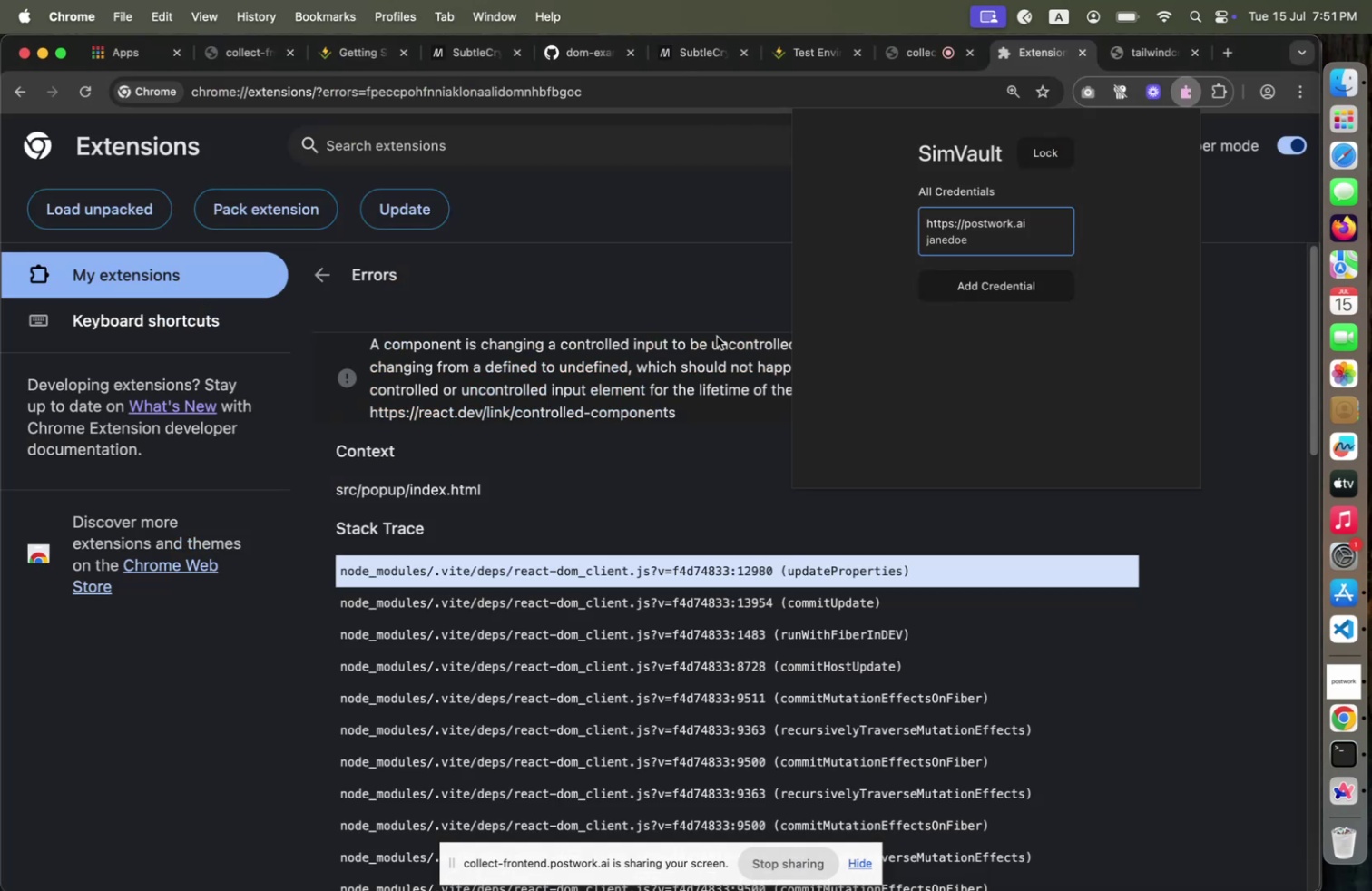 
key(Meta+CommandLeft)
 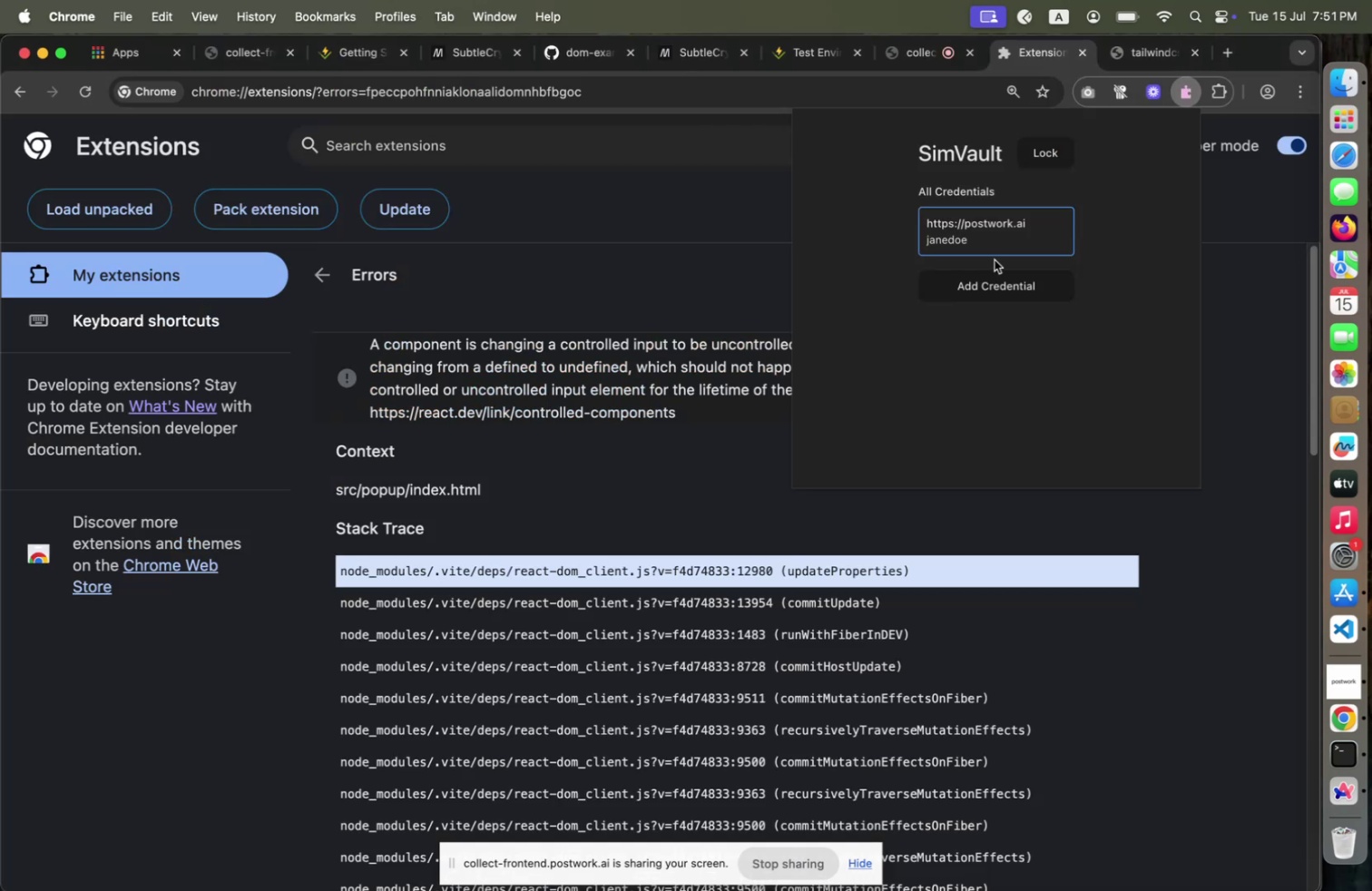 
key(Meta+Tab)
 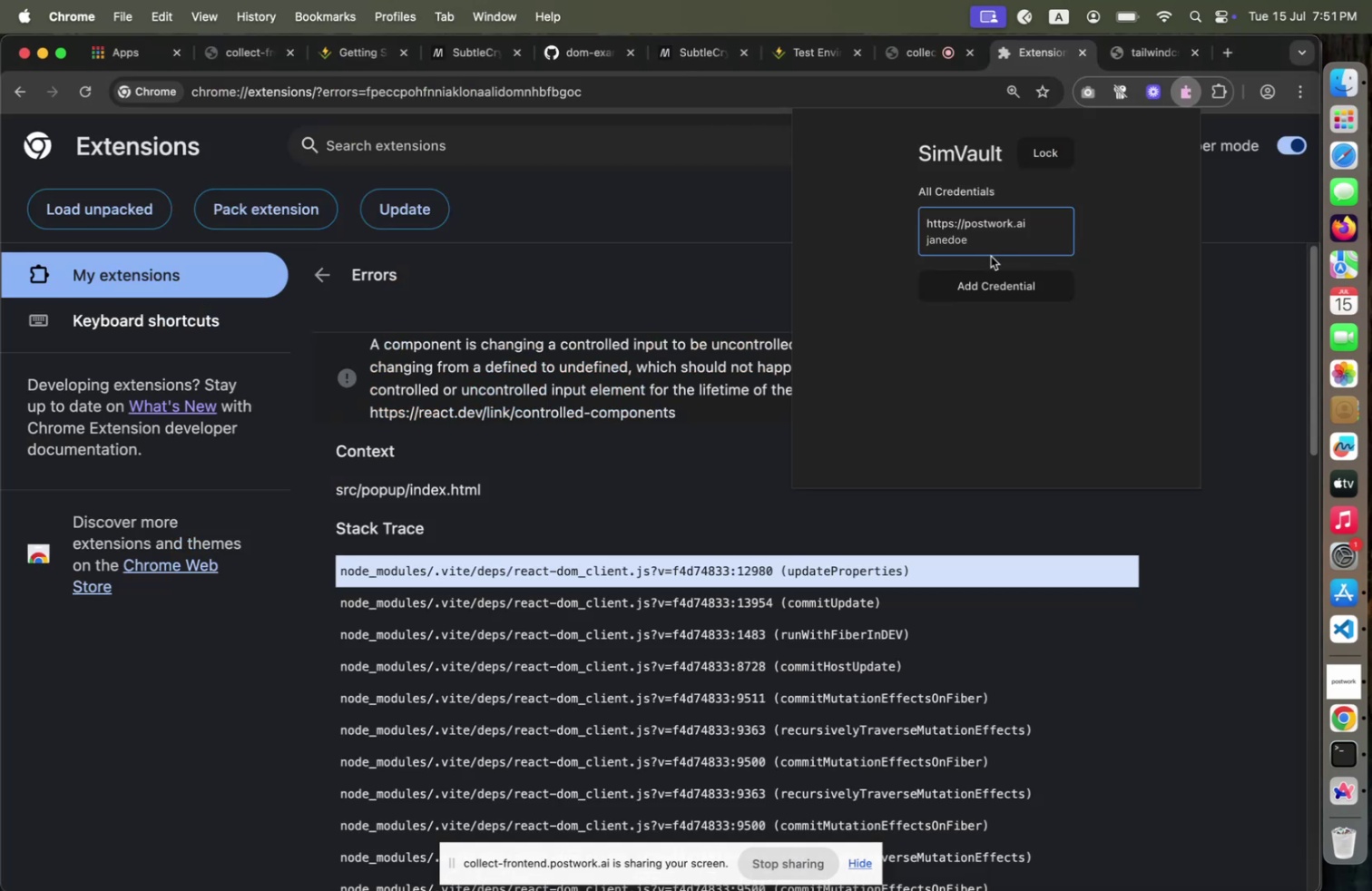 
key(Meta+CommandLeft)
 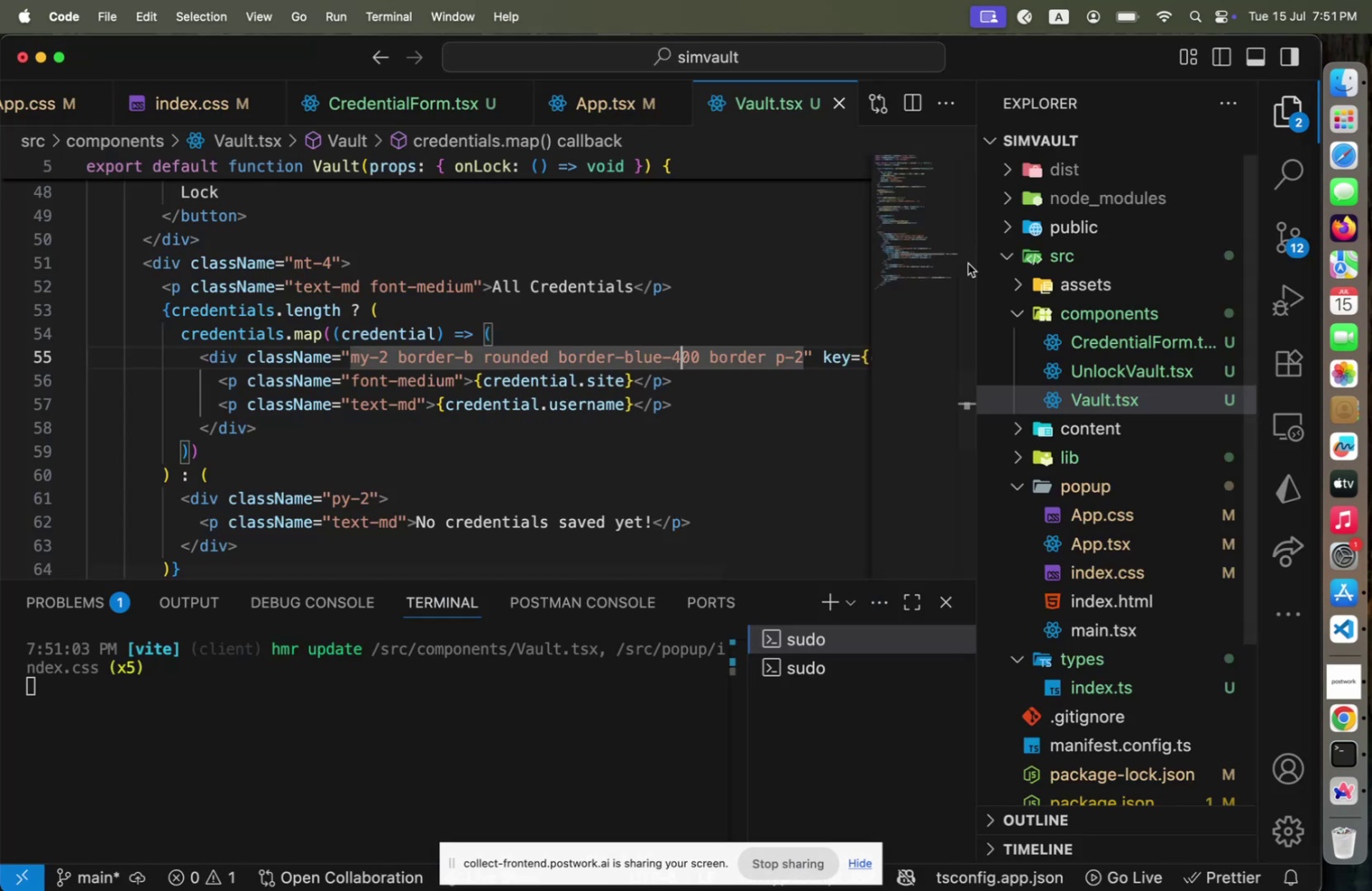 
key(Meta+Tab)
 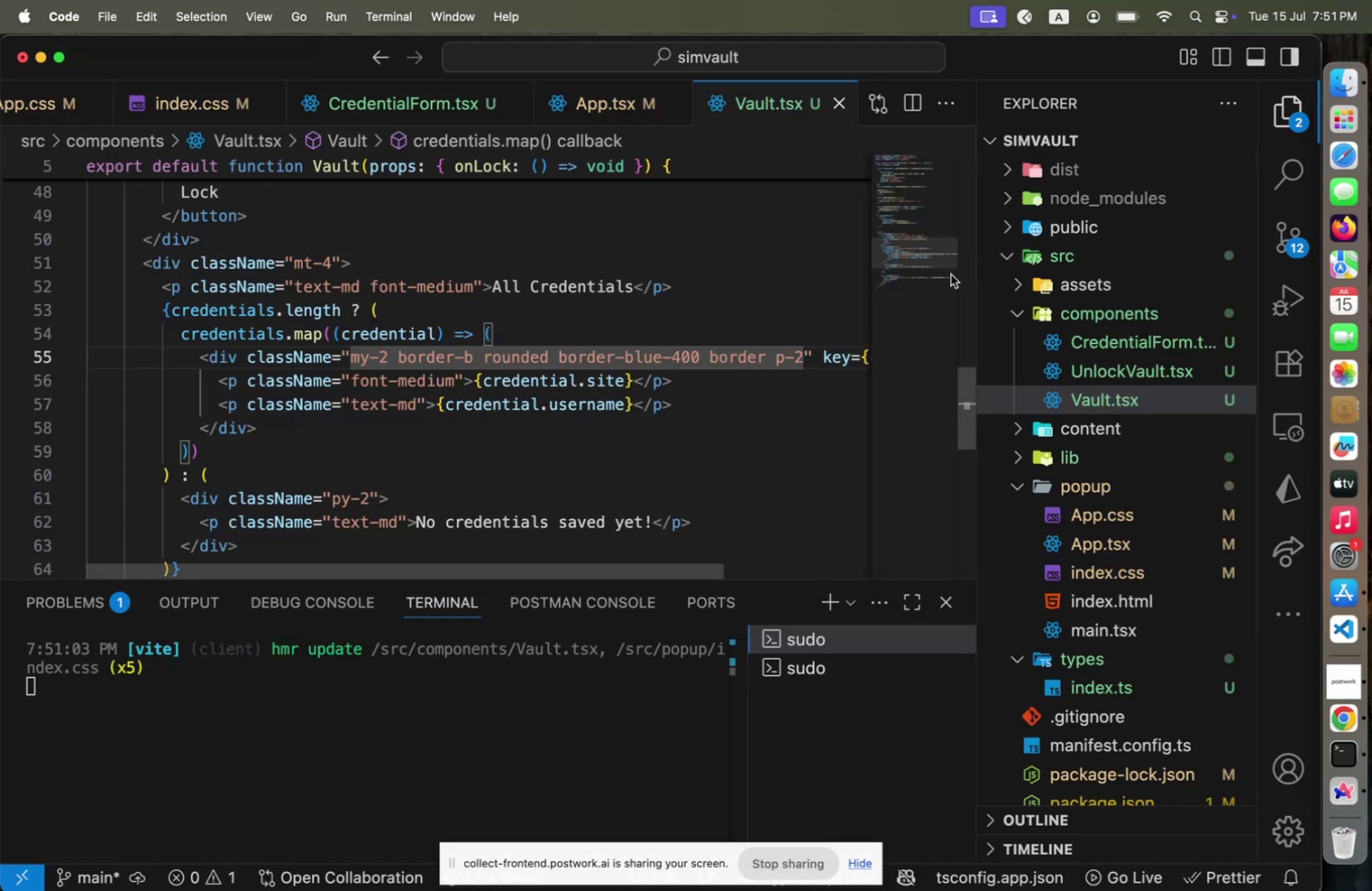 
key(Shift+ShiftLeft)
 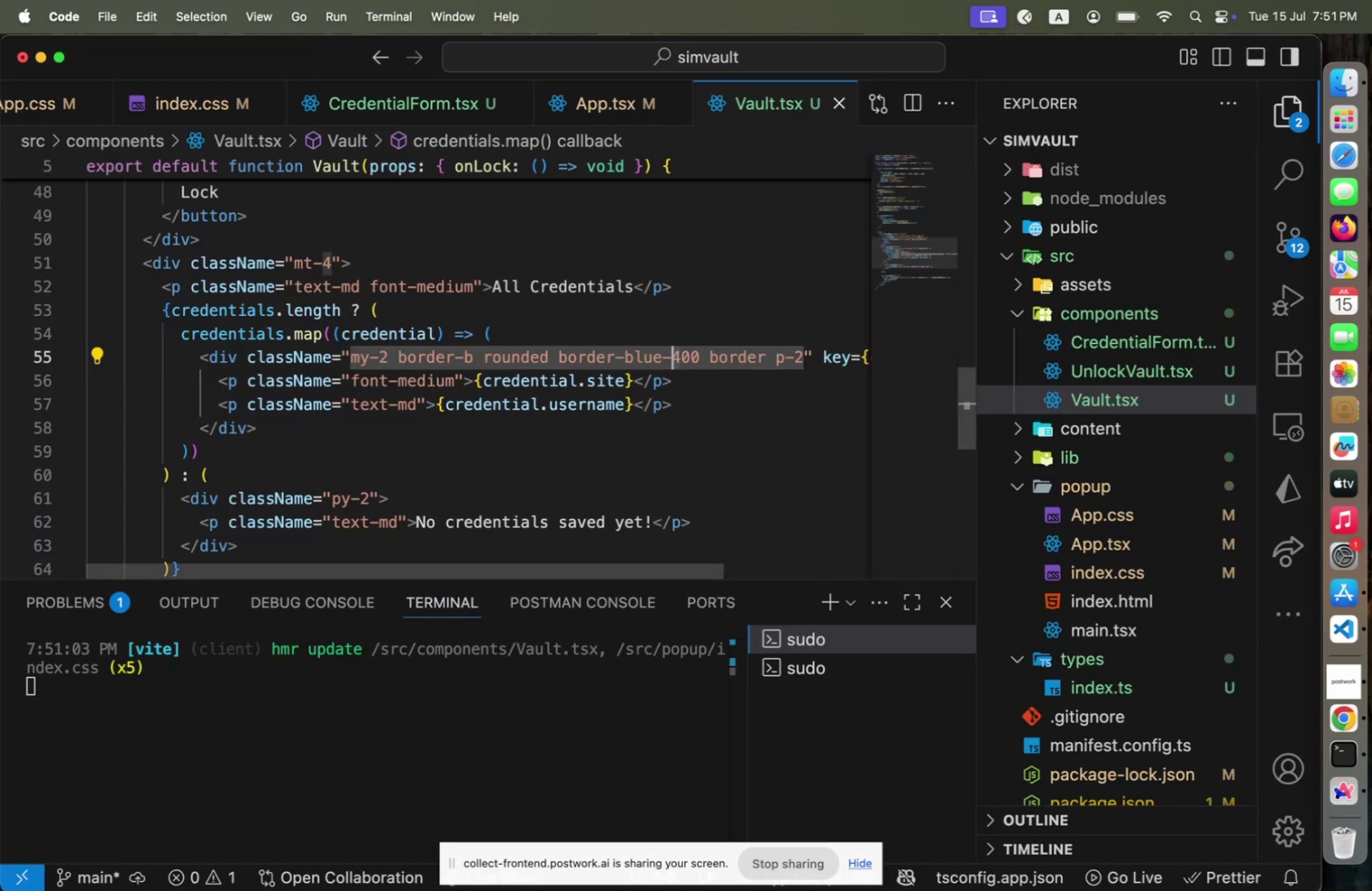 
key(Shift+ArrowLeft)
 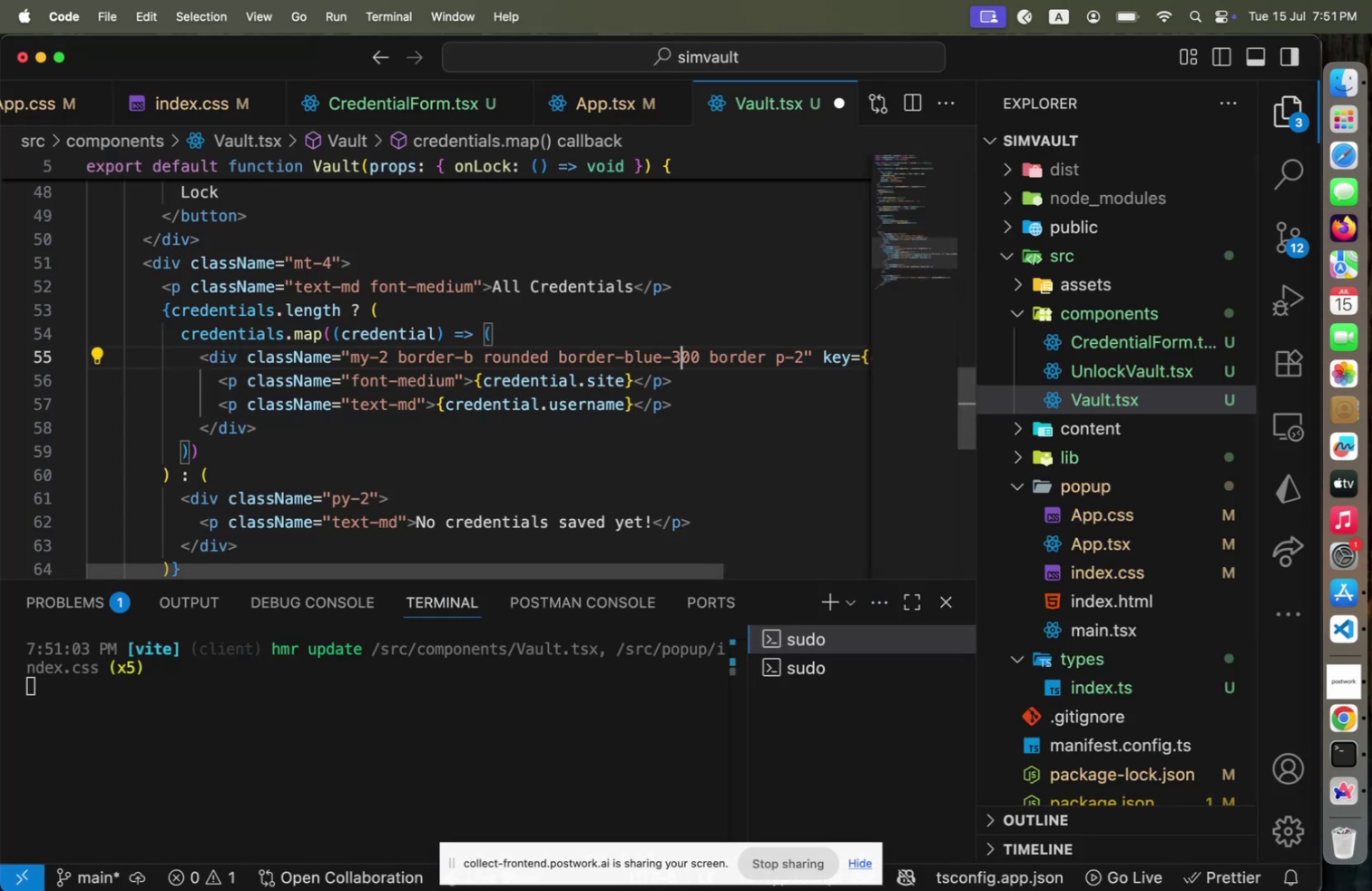 
key(3)
 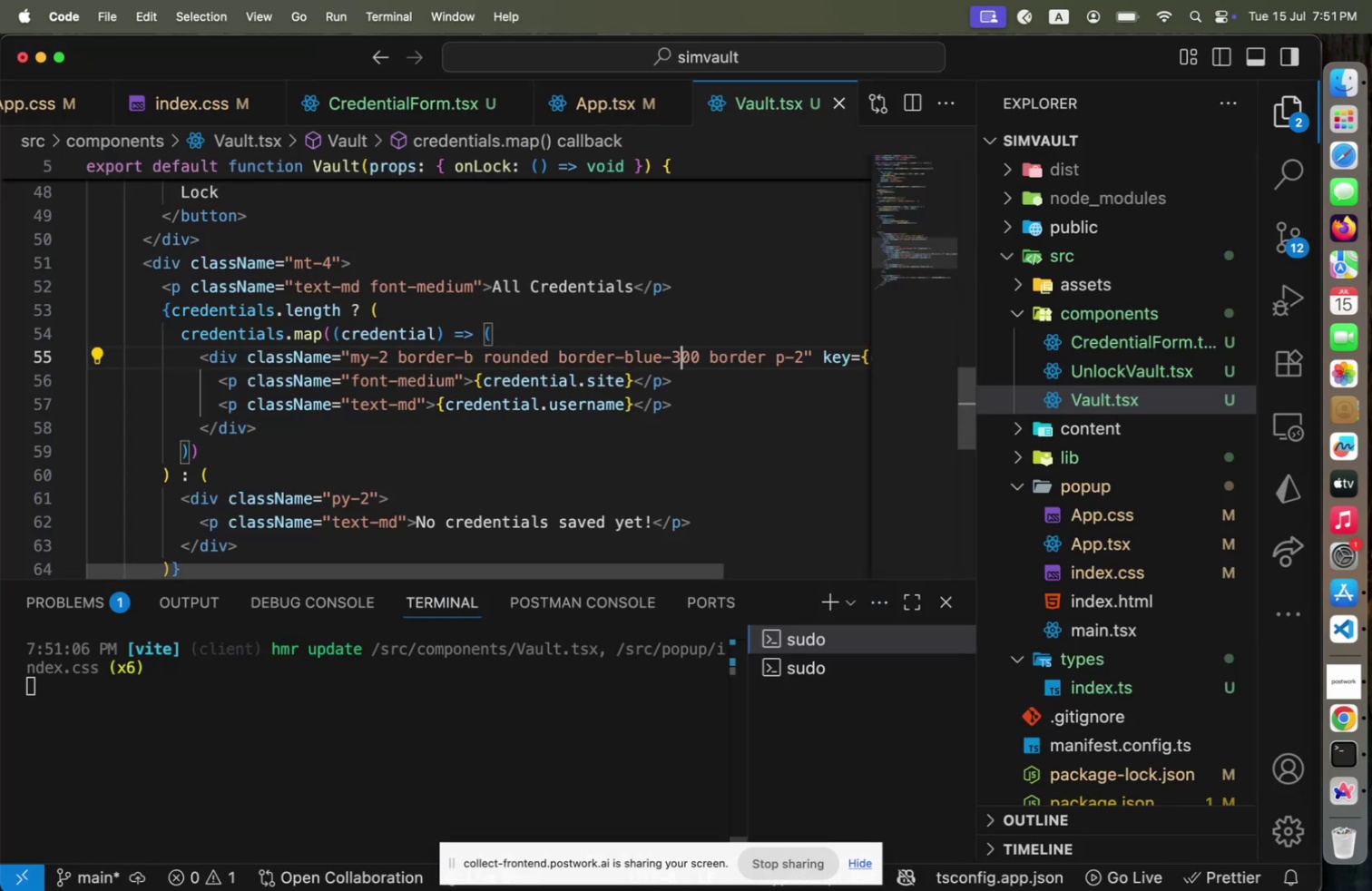 
key(Meta+CommandLeft)
 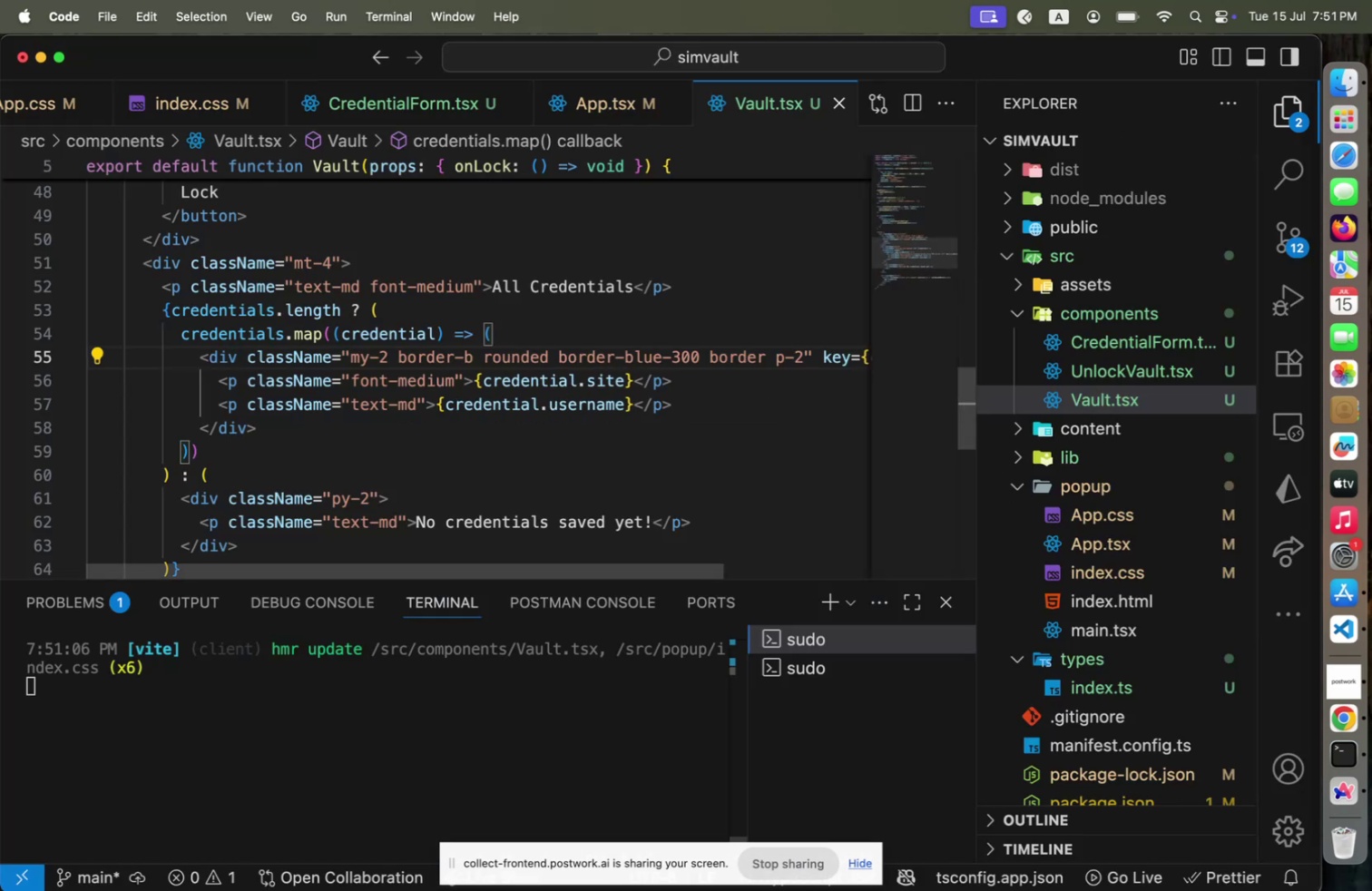 
key(Meta+S)
 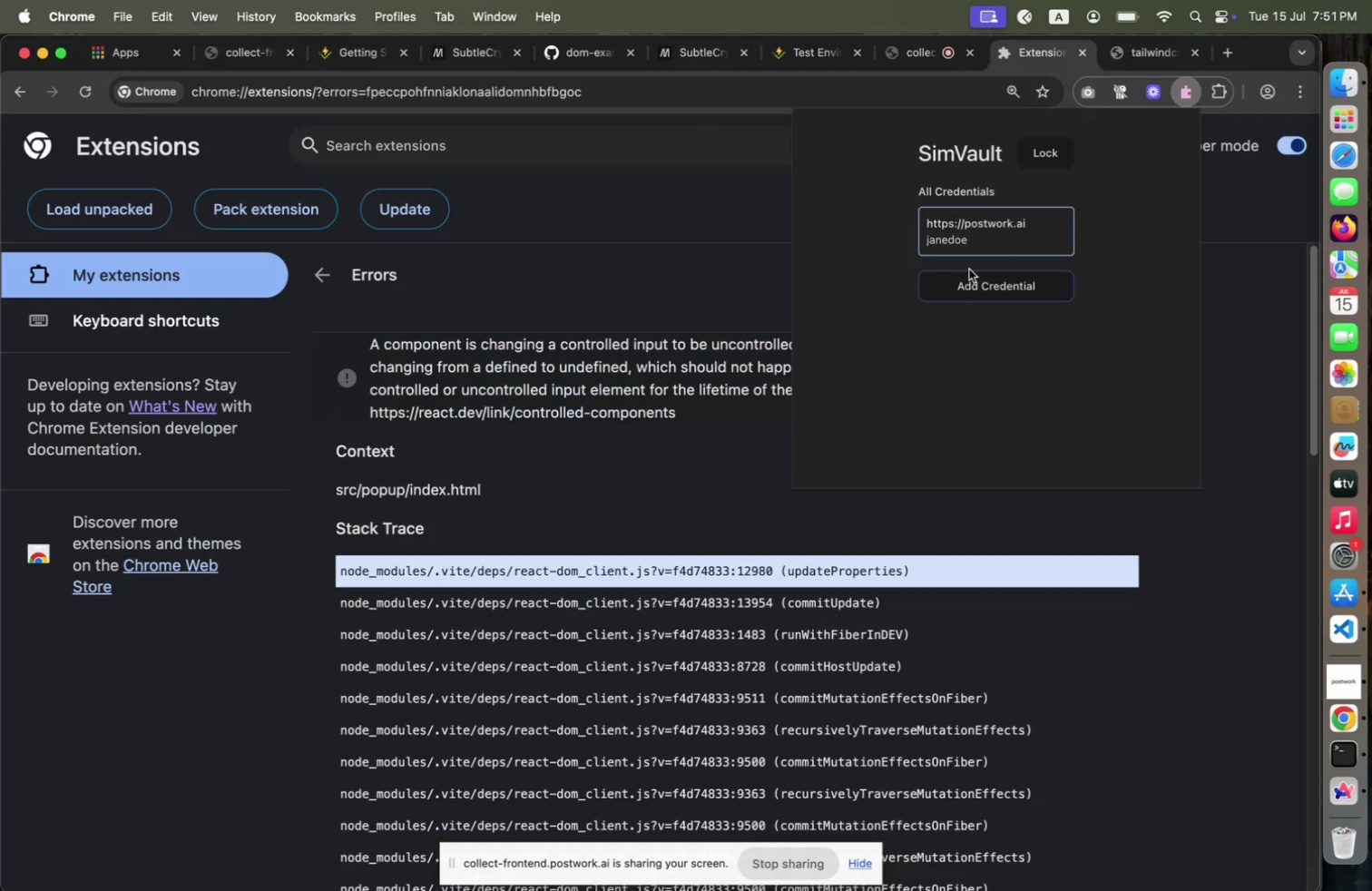 
key(Meta+CommandLeft)
 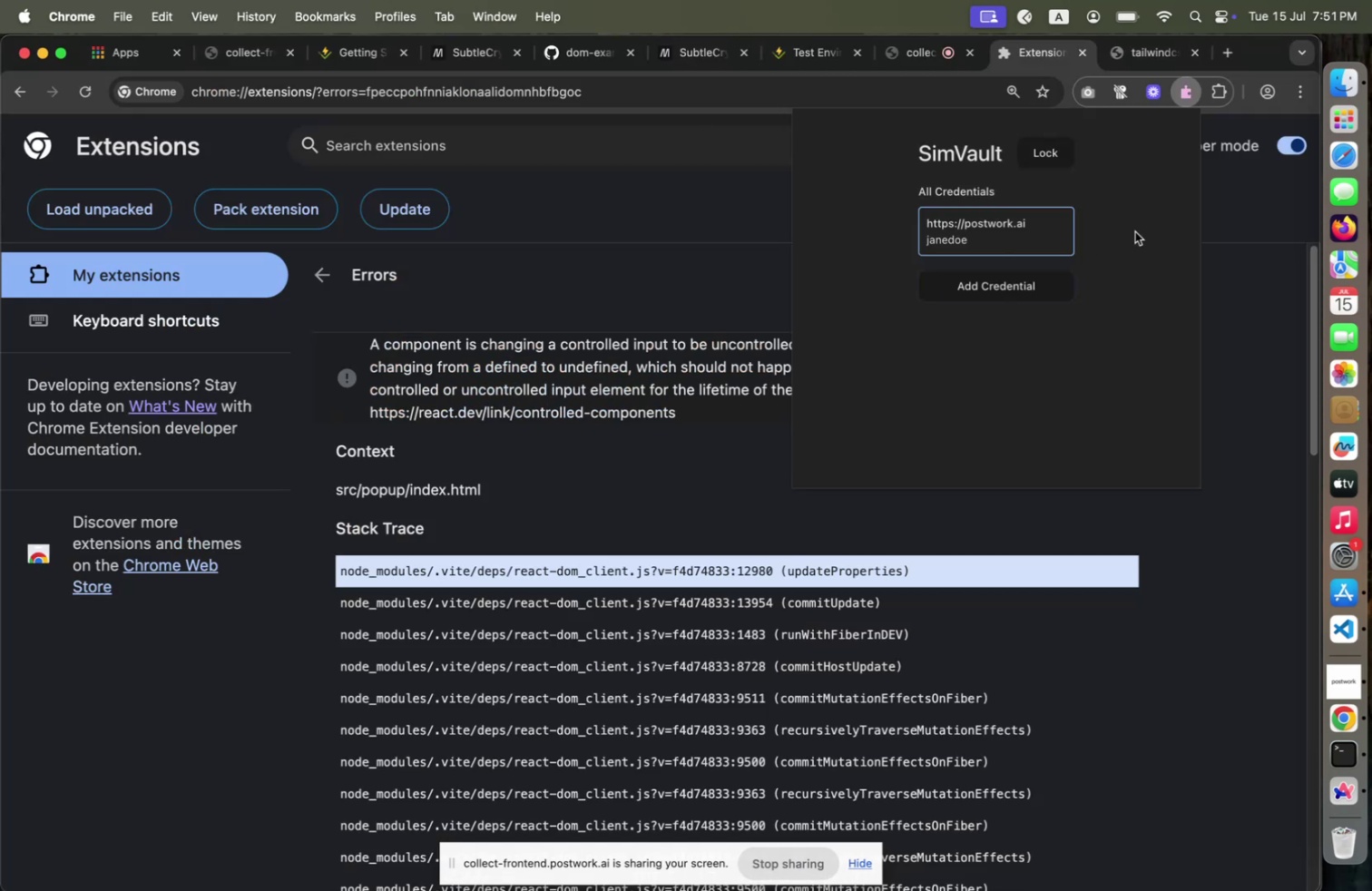 
key(Meta+Tab)
 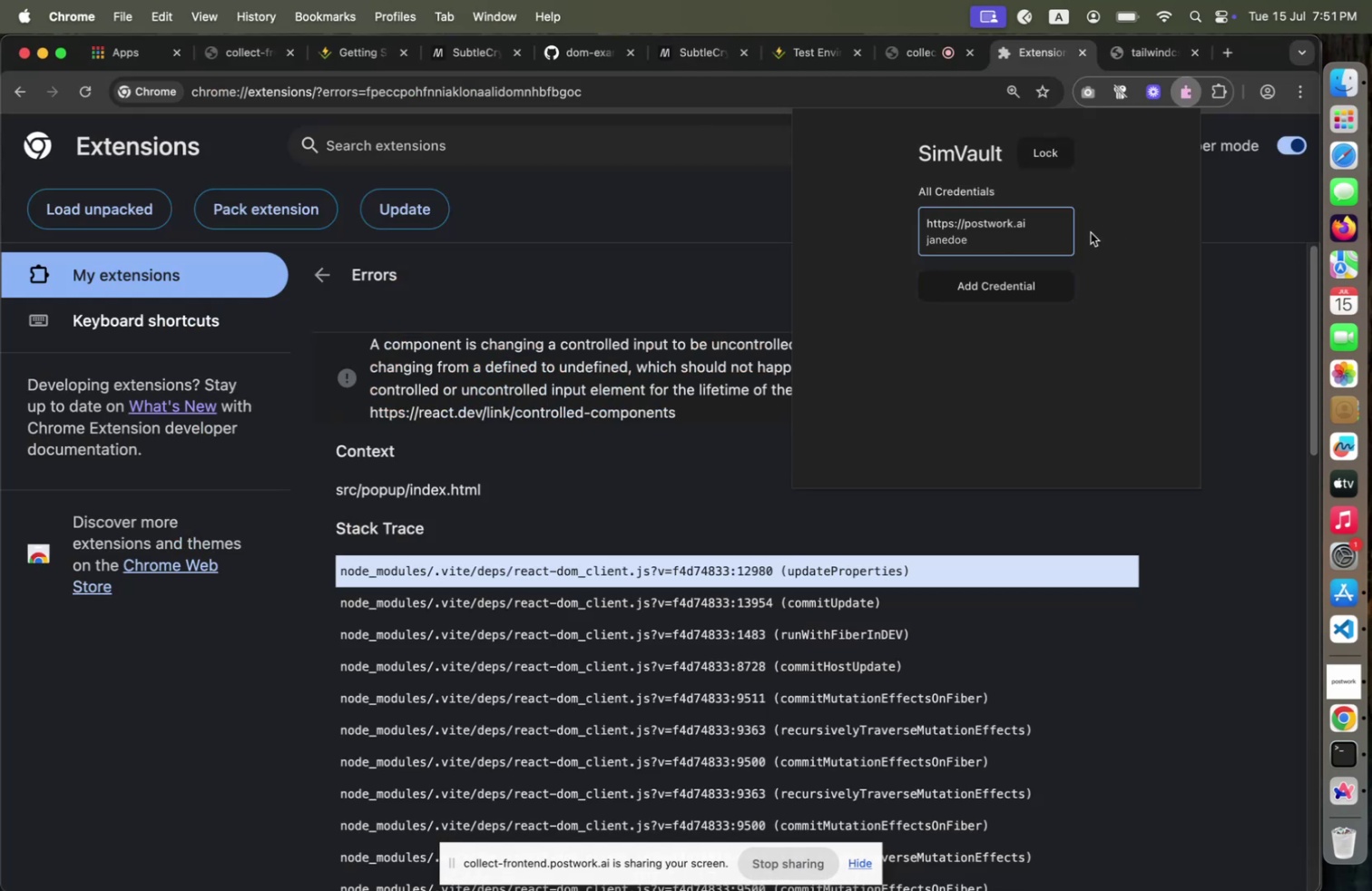 
key(Meta+CommandLeft)
 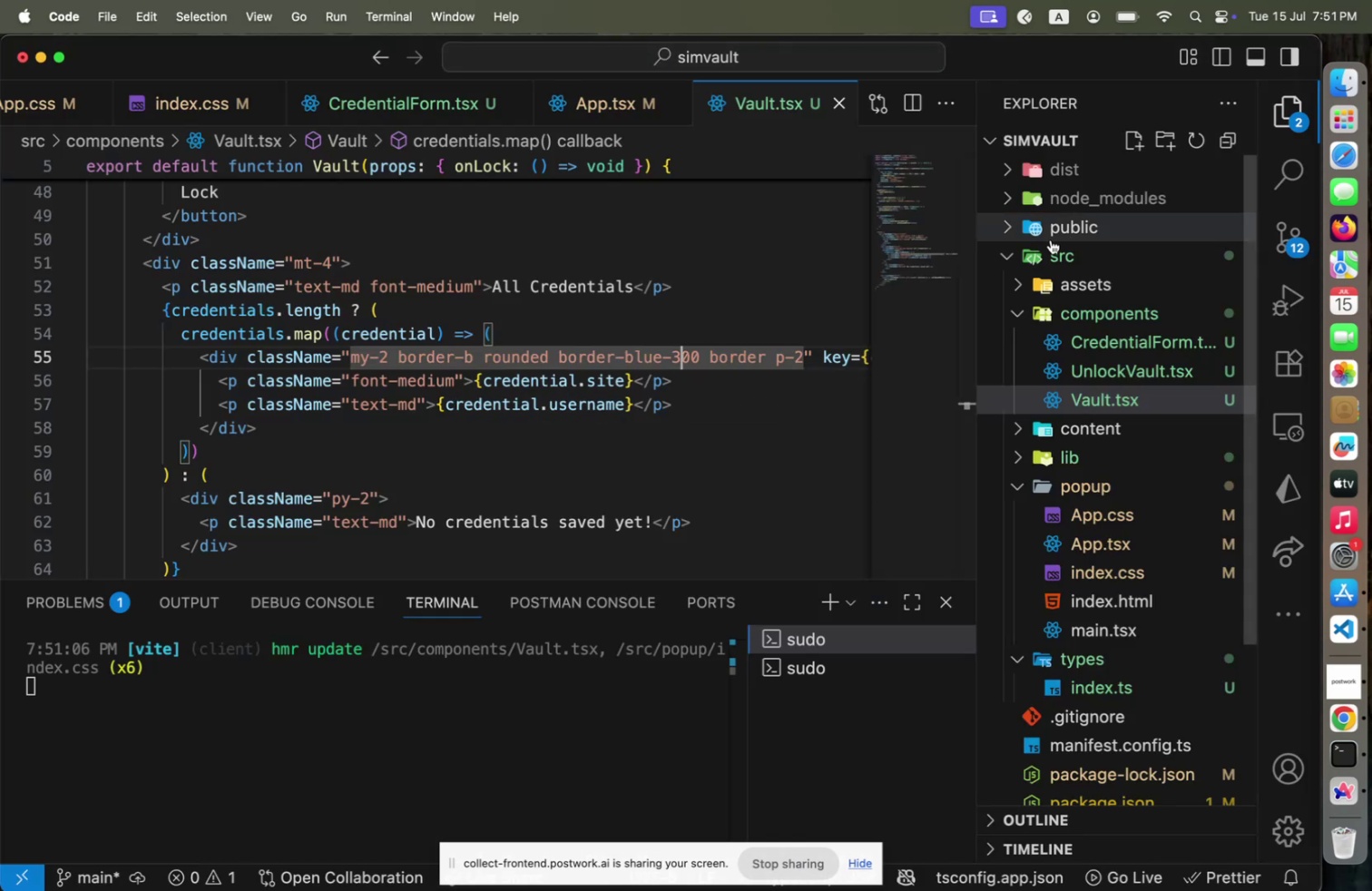 
key(Meta+Tab)
 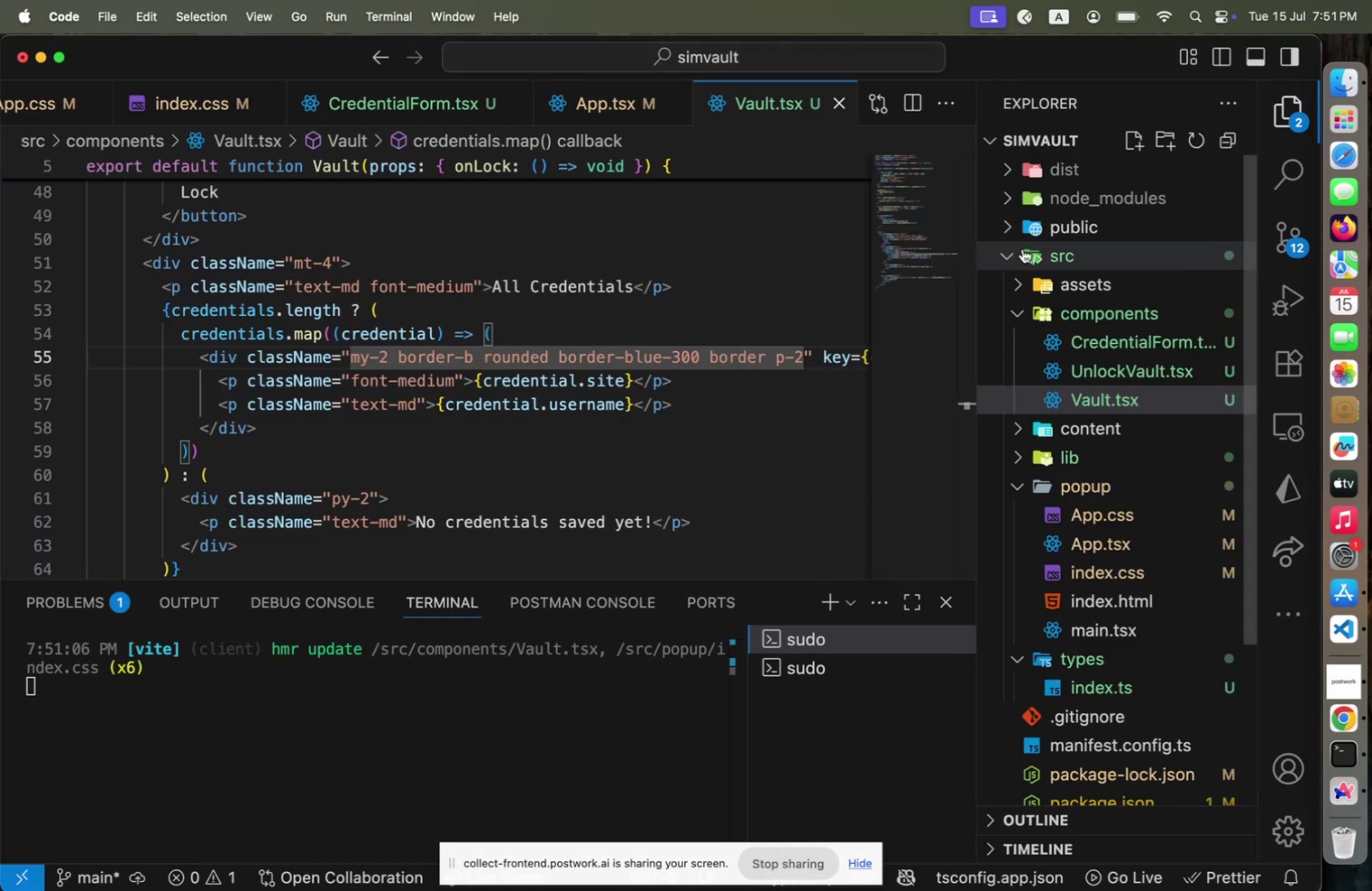 
hold_key(key=CommandLeft, duration=0.34)
 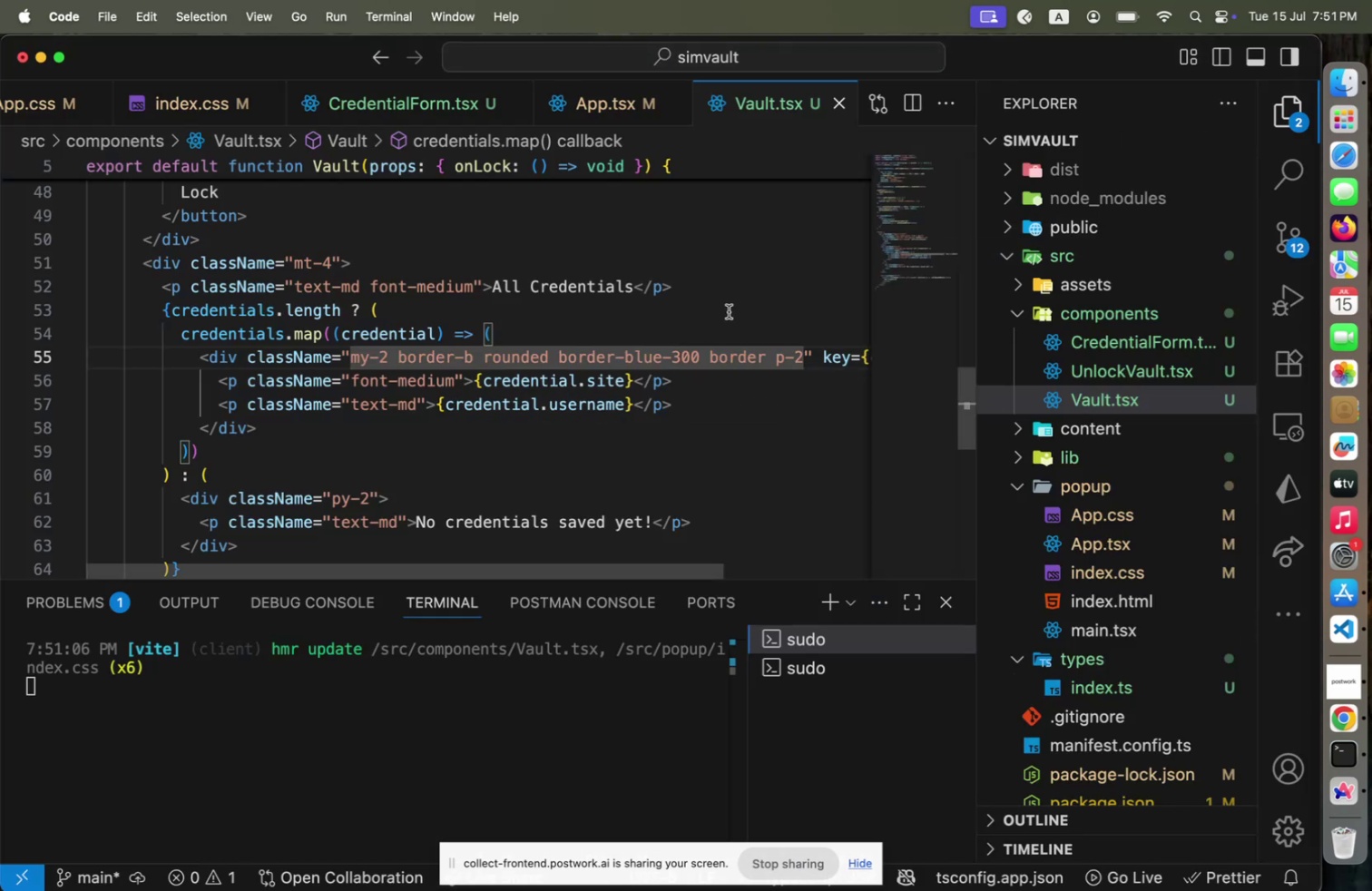 
key(Backspace)
 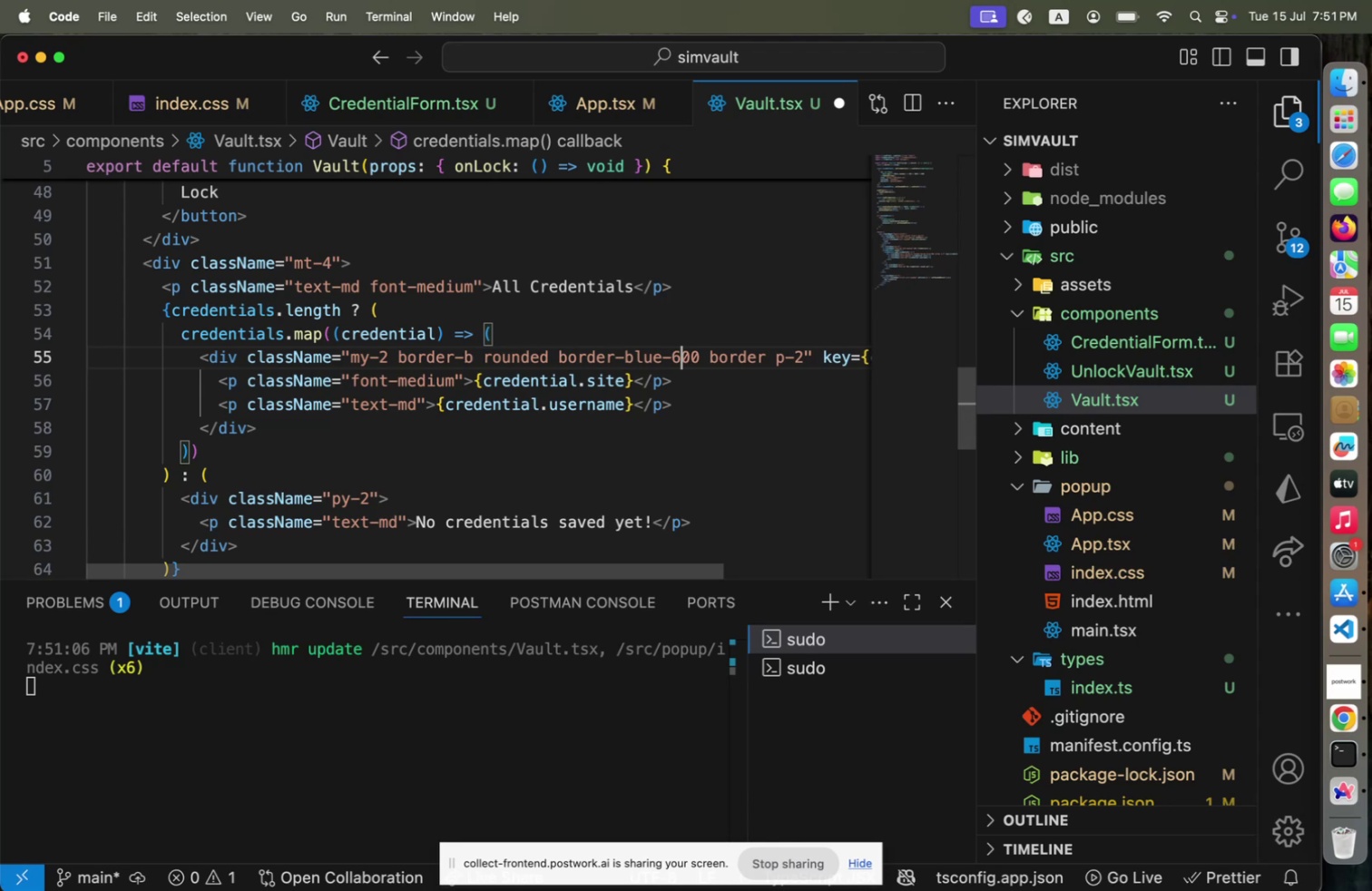 
key(6)
 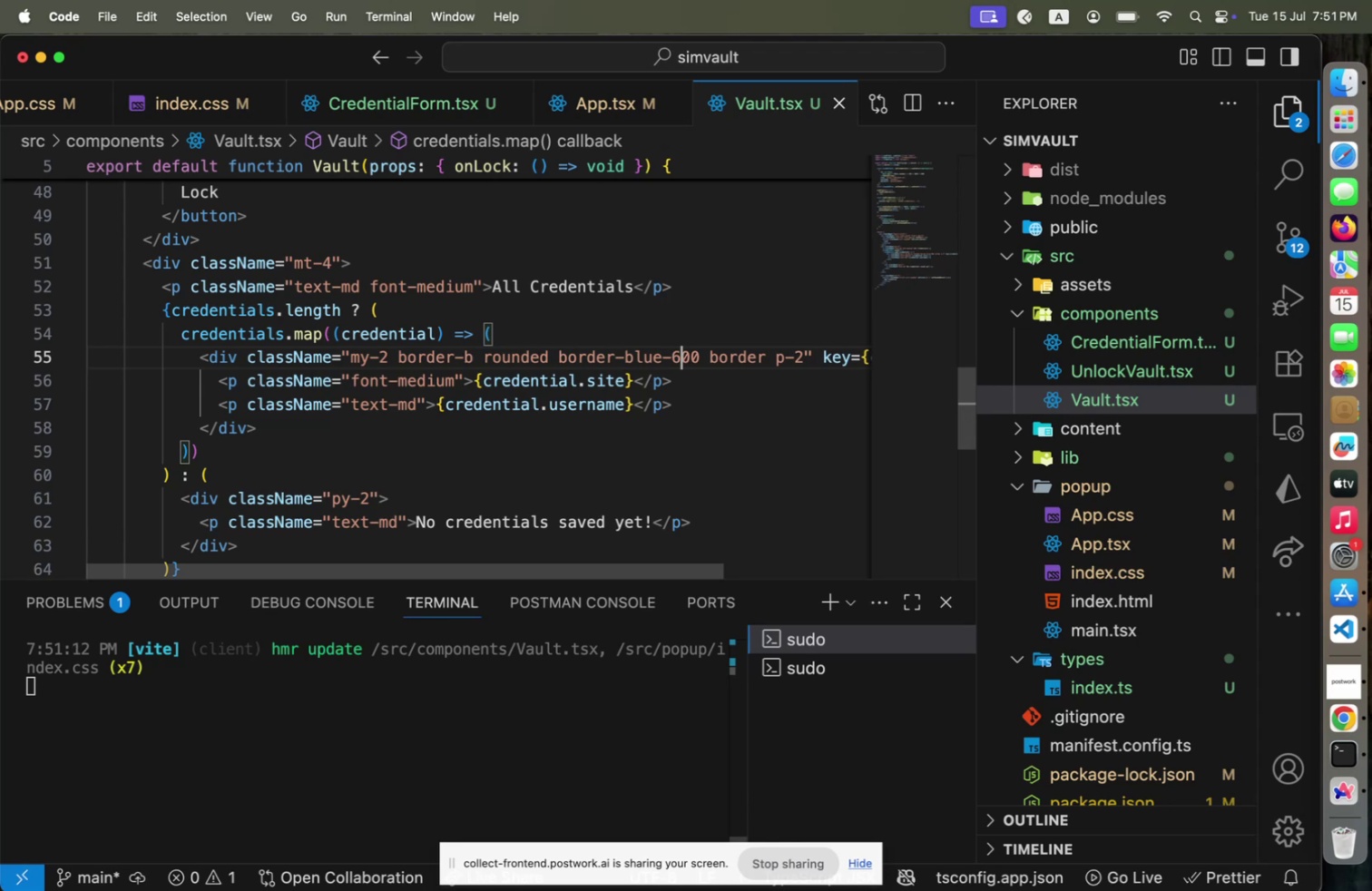 
key(Meta+CommandLeft)
 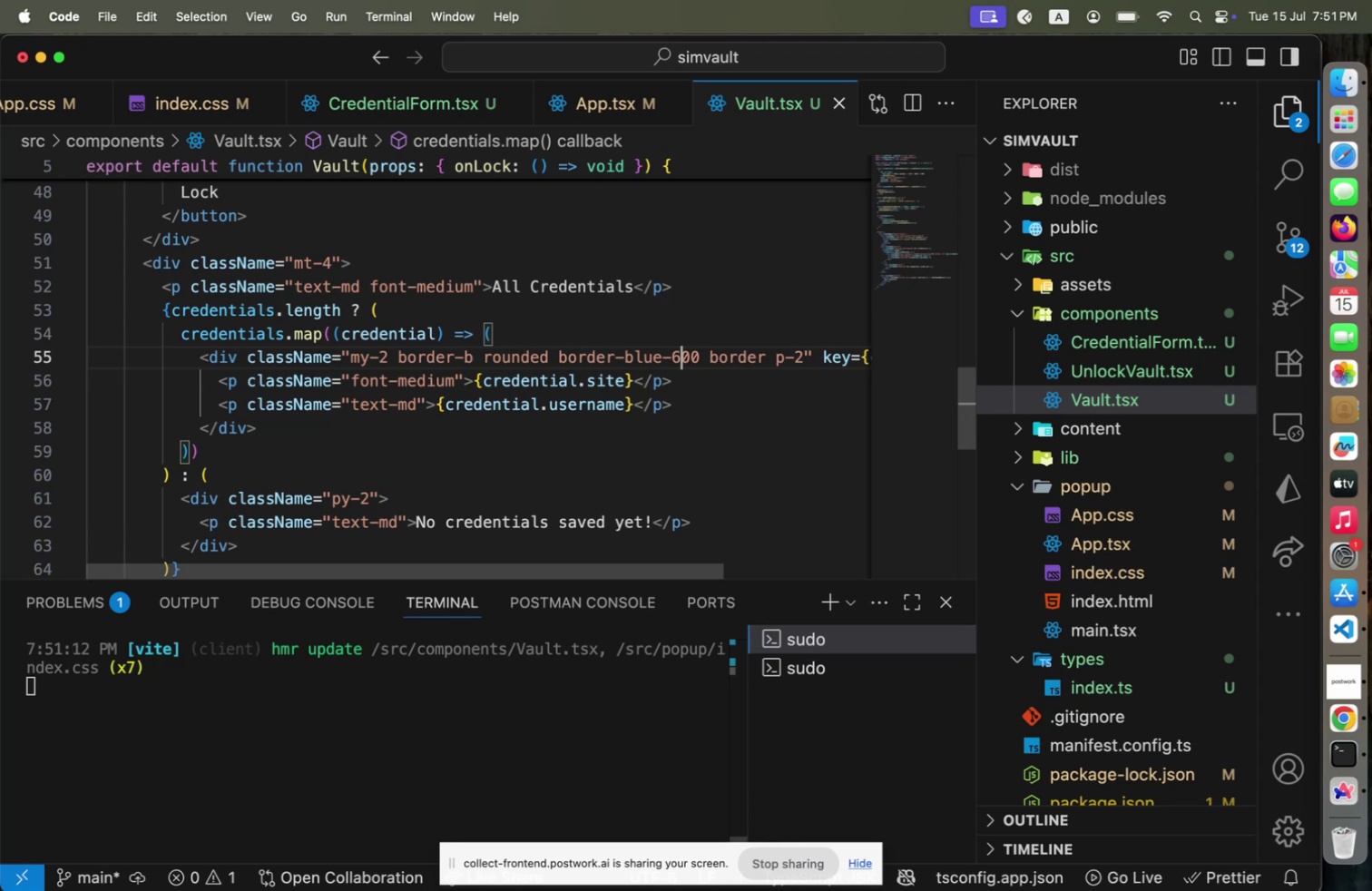 
key(Meta+S)
 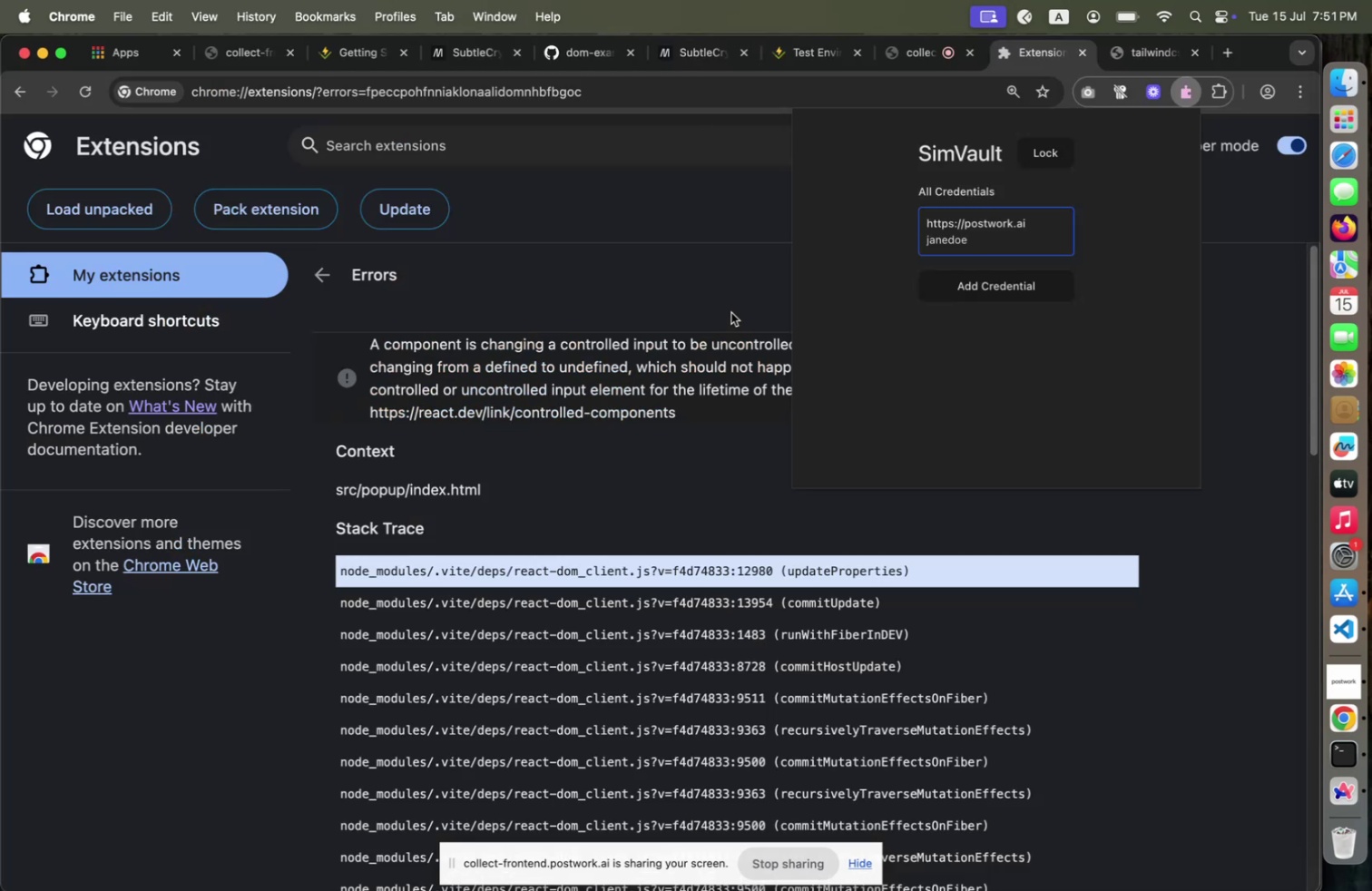 
key(Meta+CommandLeft)
 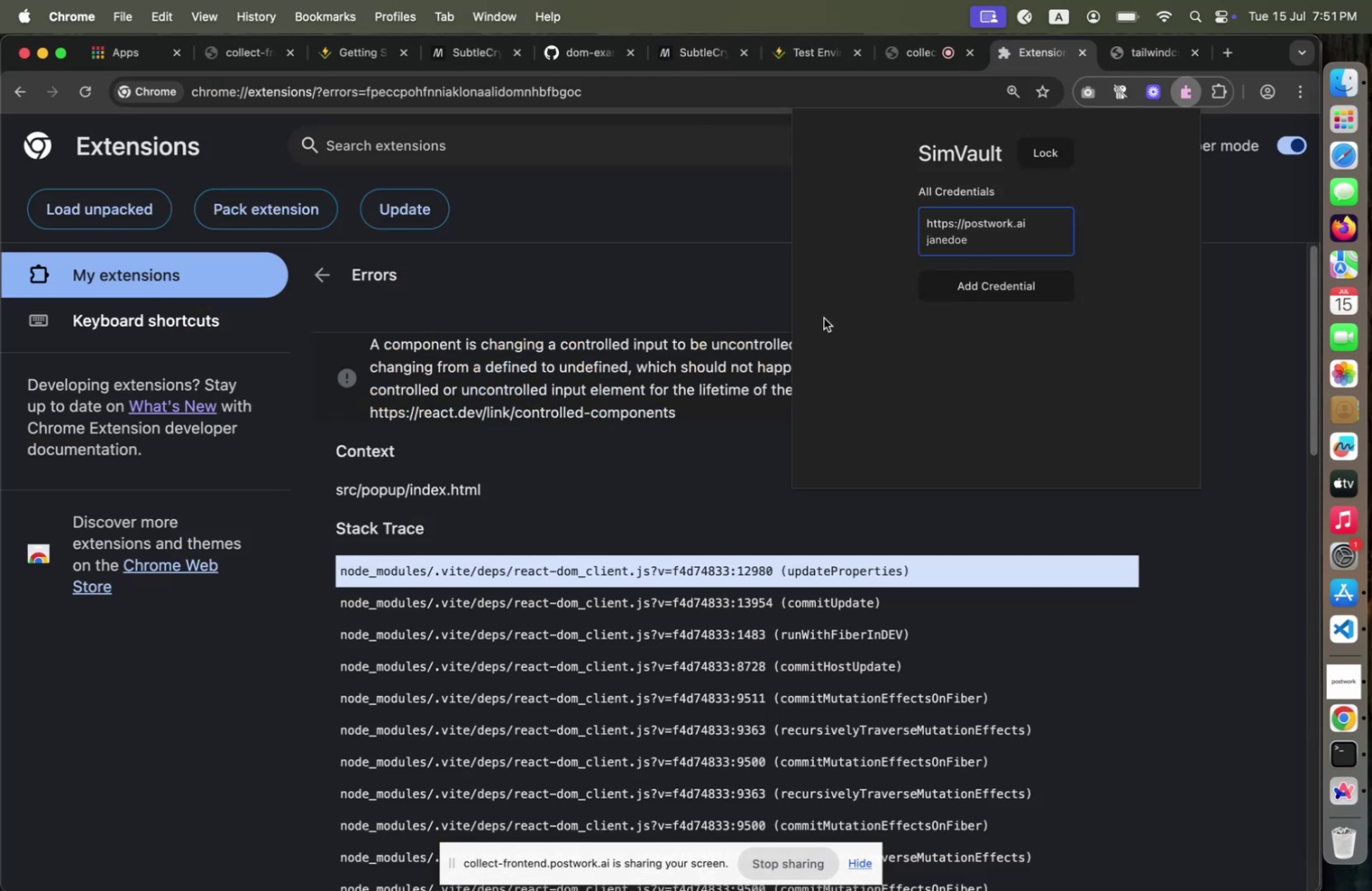 
key(Meta+Tab)
 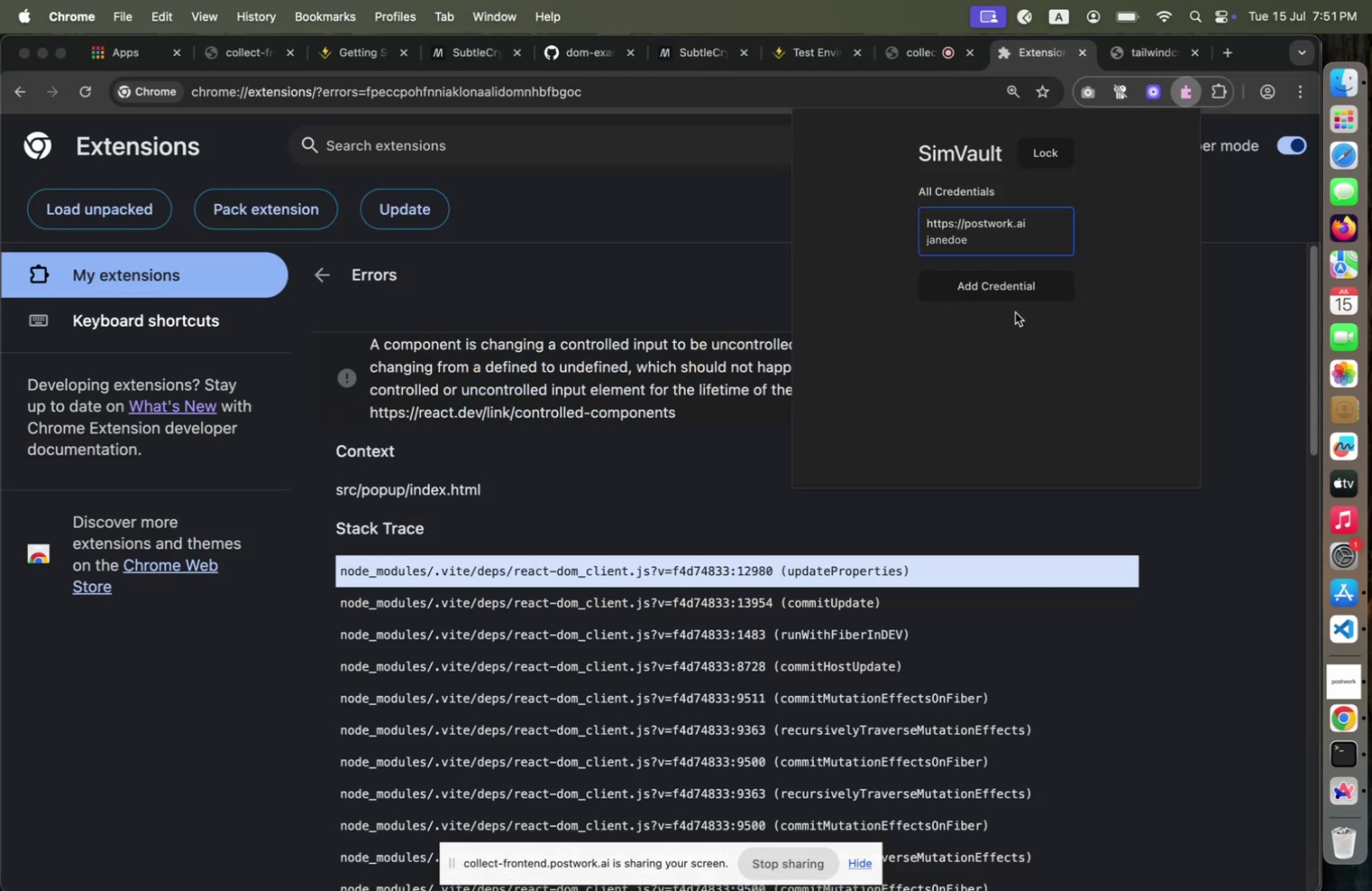 
key(Meta+CommandLeft)
 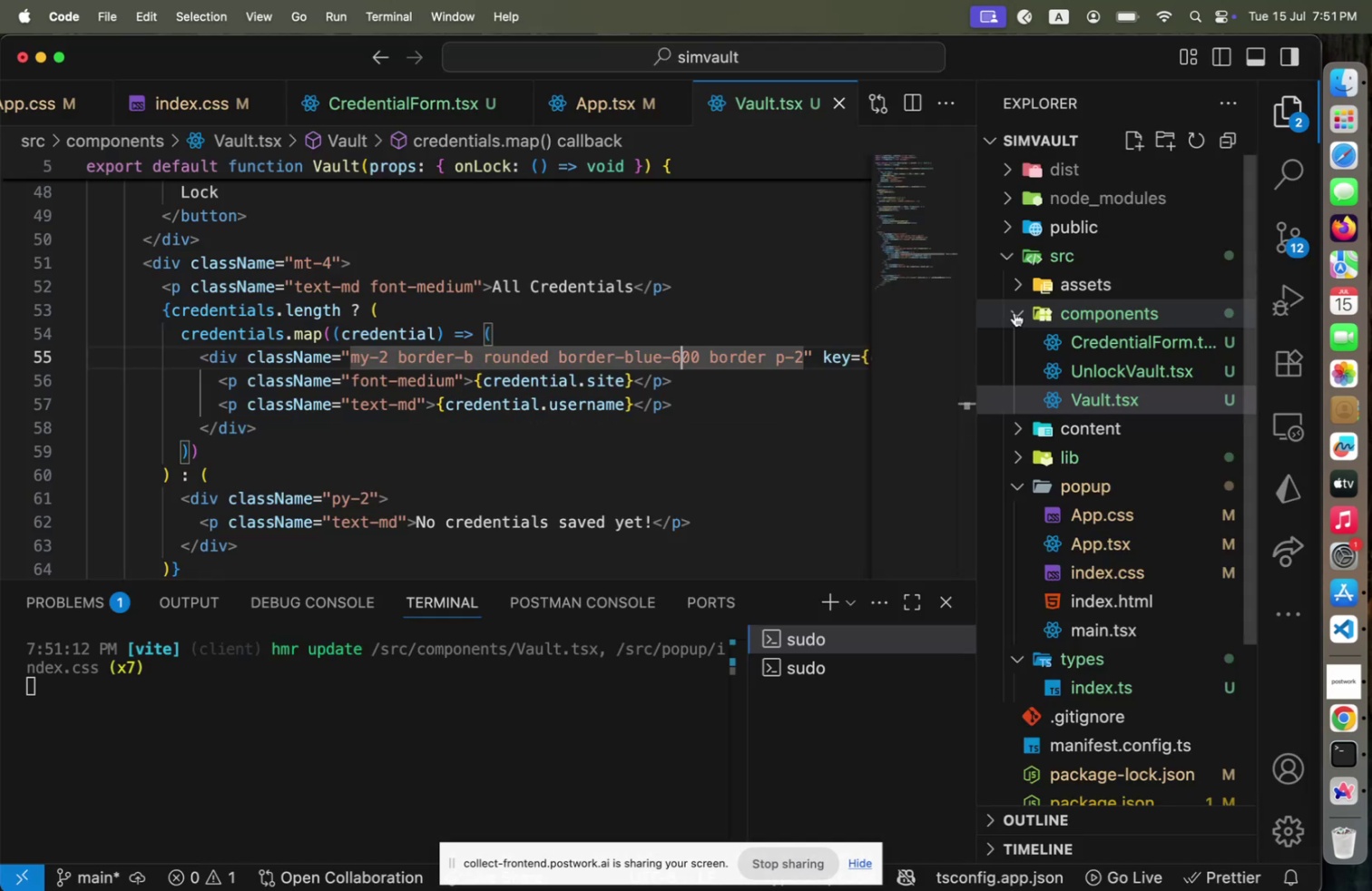 
key(Meta+Tab)
 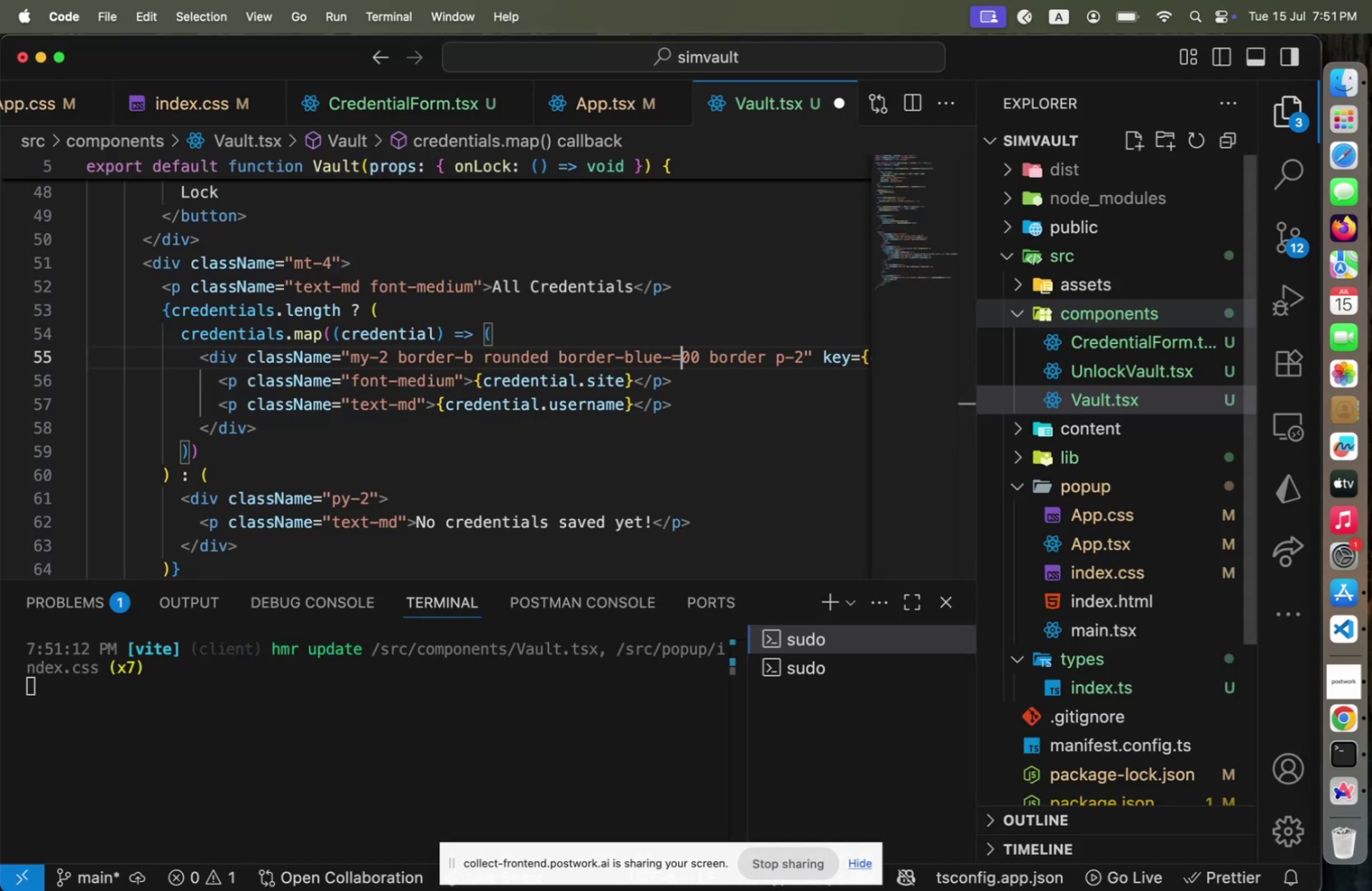 
key(Backspace)
 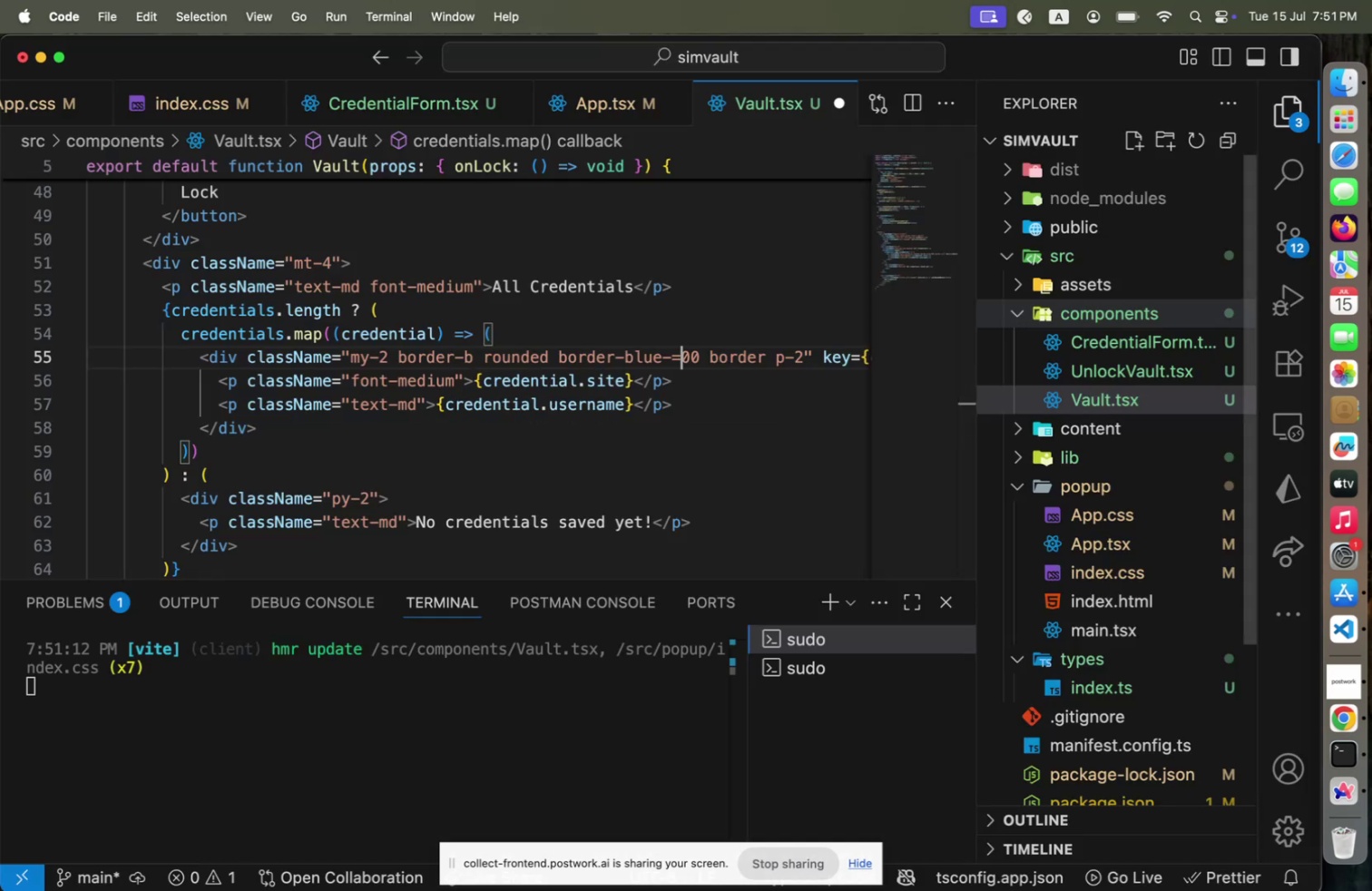 
key(Equal)
 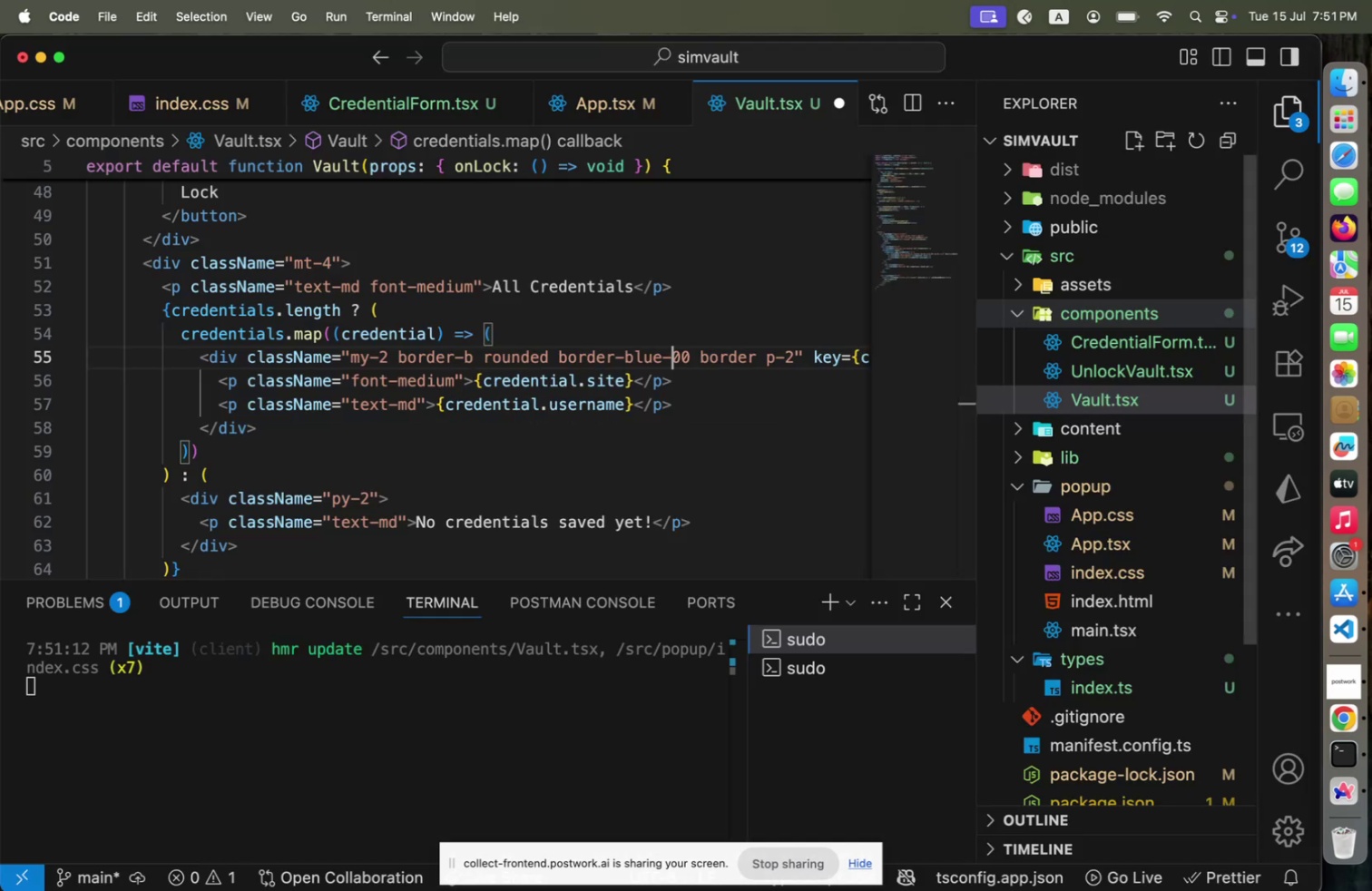 
key(Backspace)
 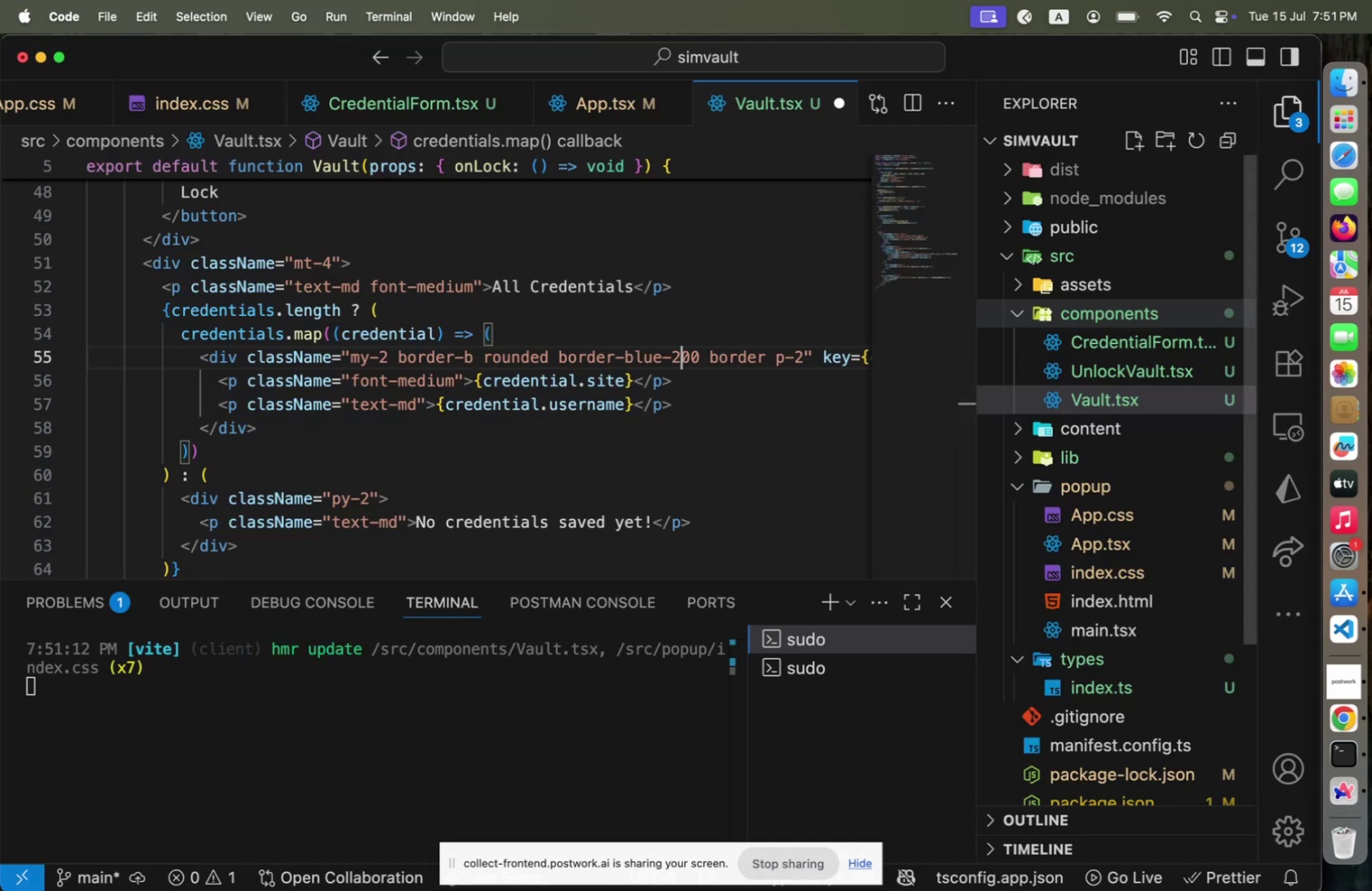 
key(2)
 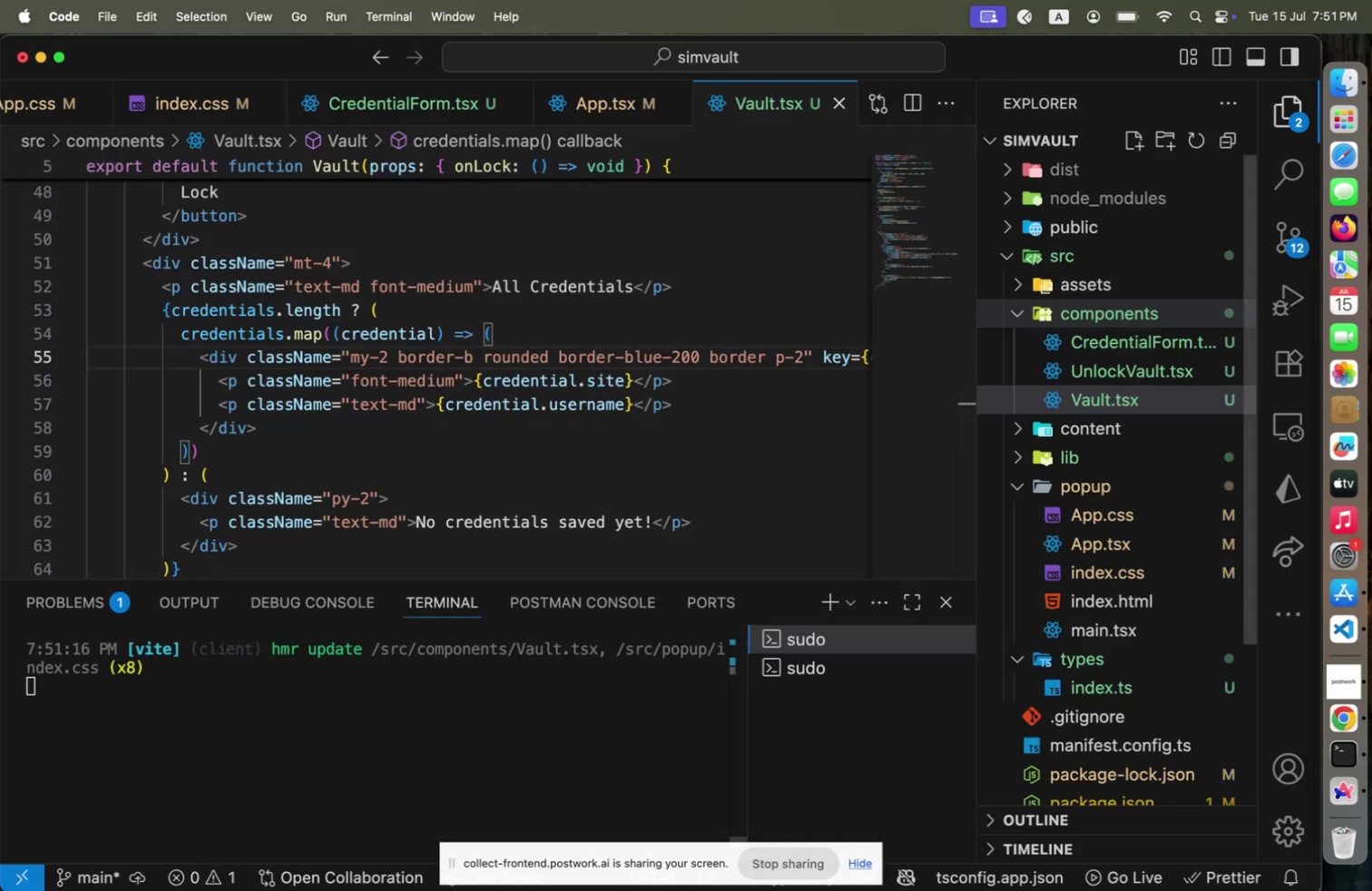 
key(Meta+CommandLeft)
 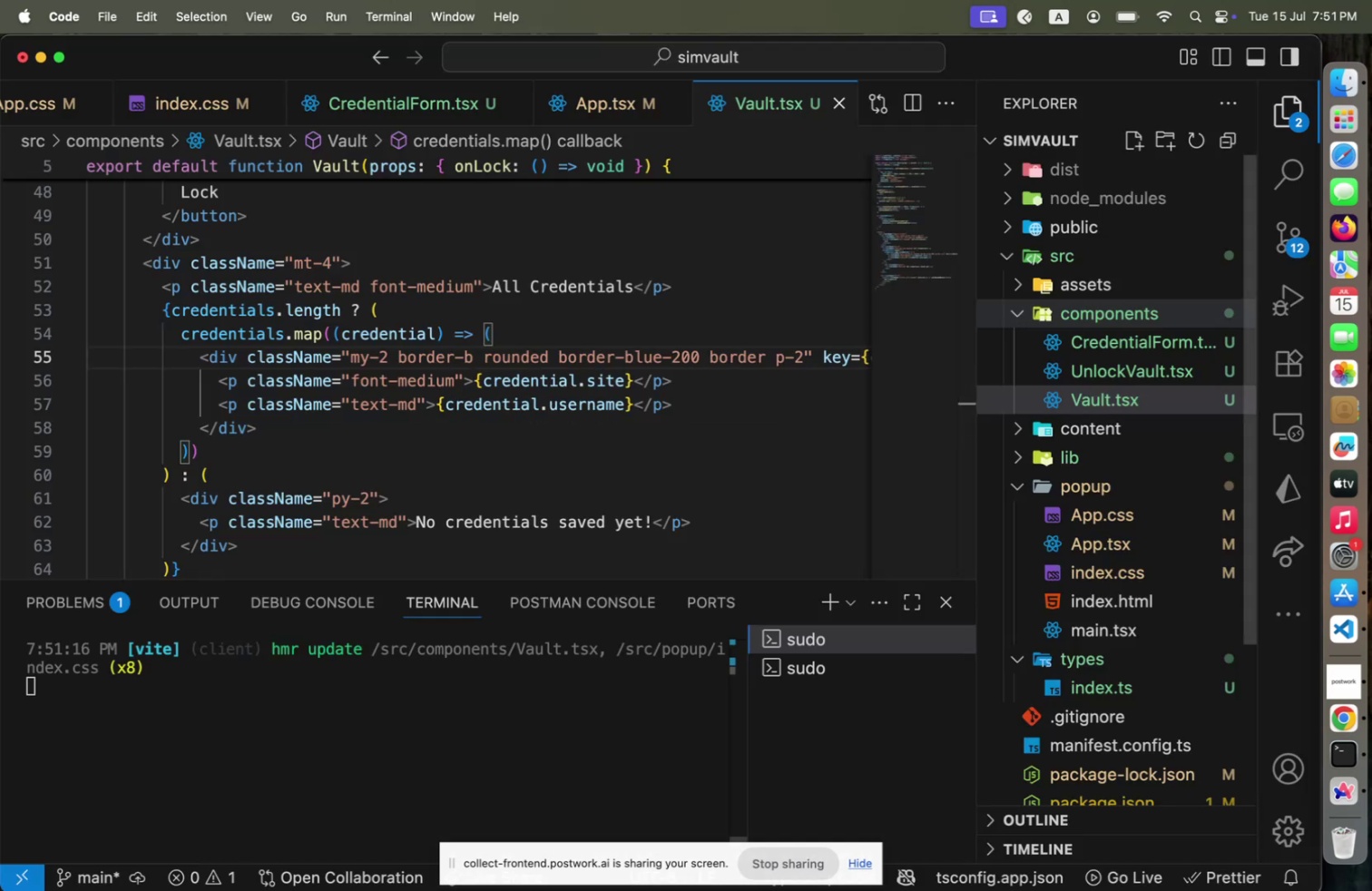 
key(Meta+S)
 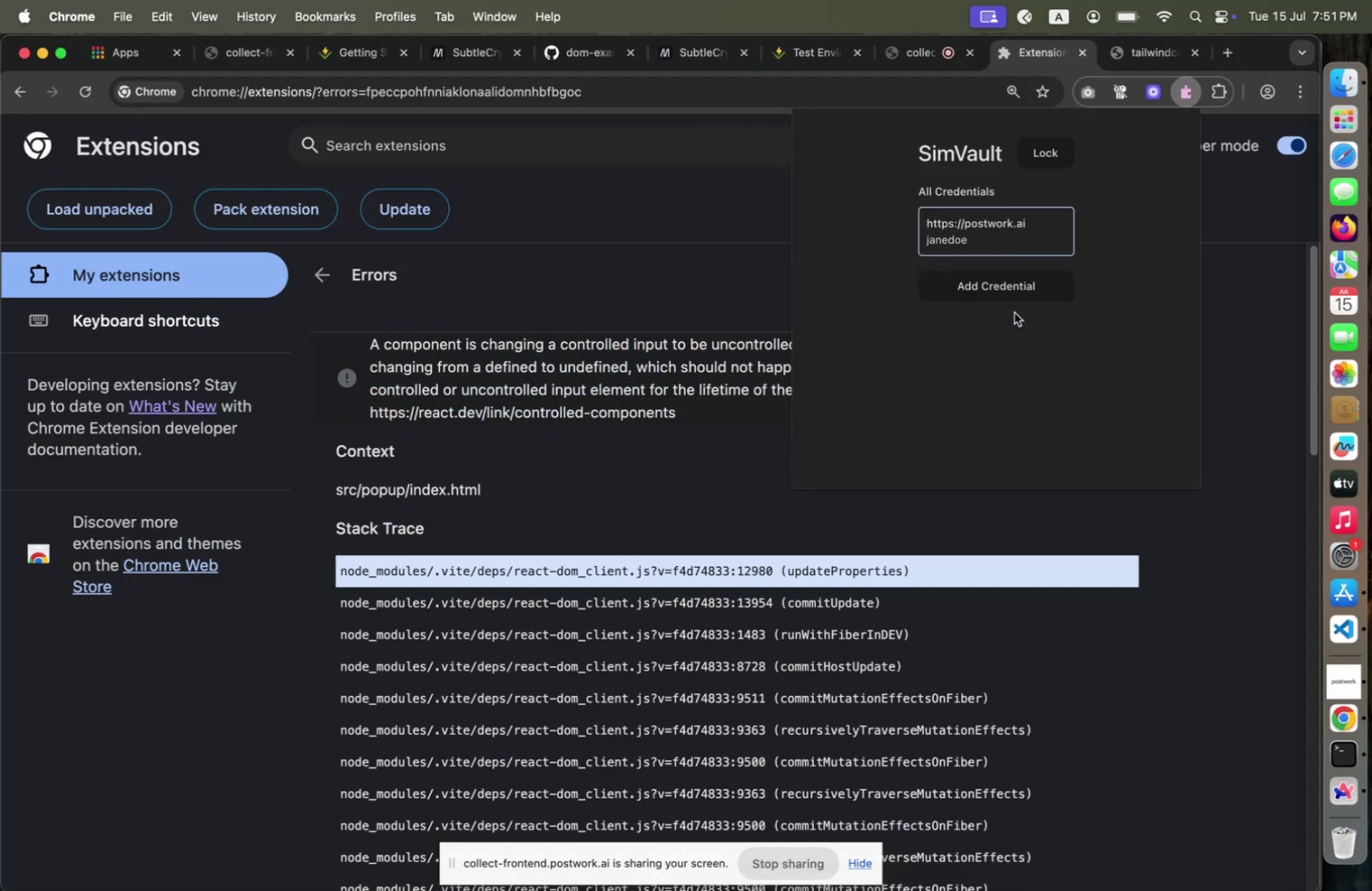 
key(Meta+CommandLeft)
 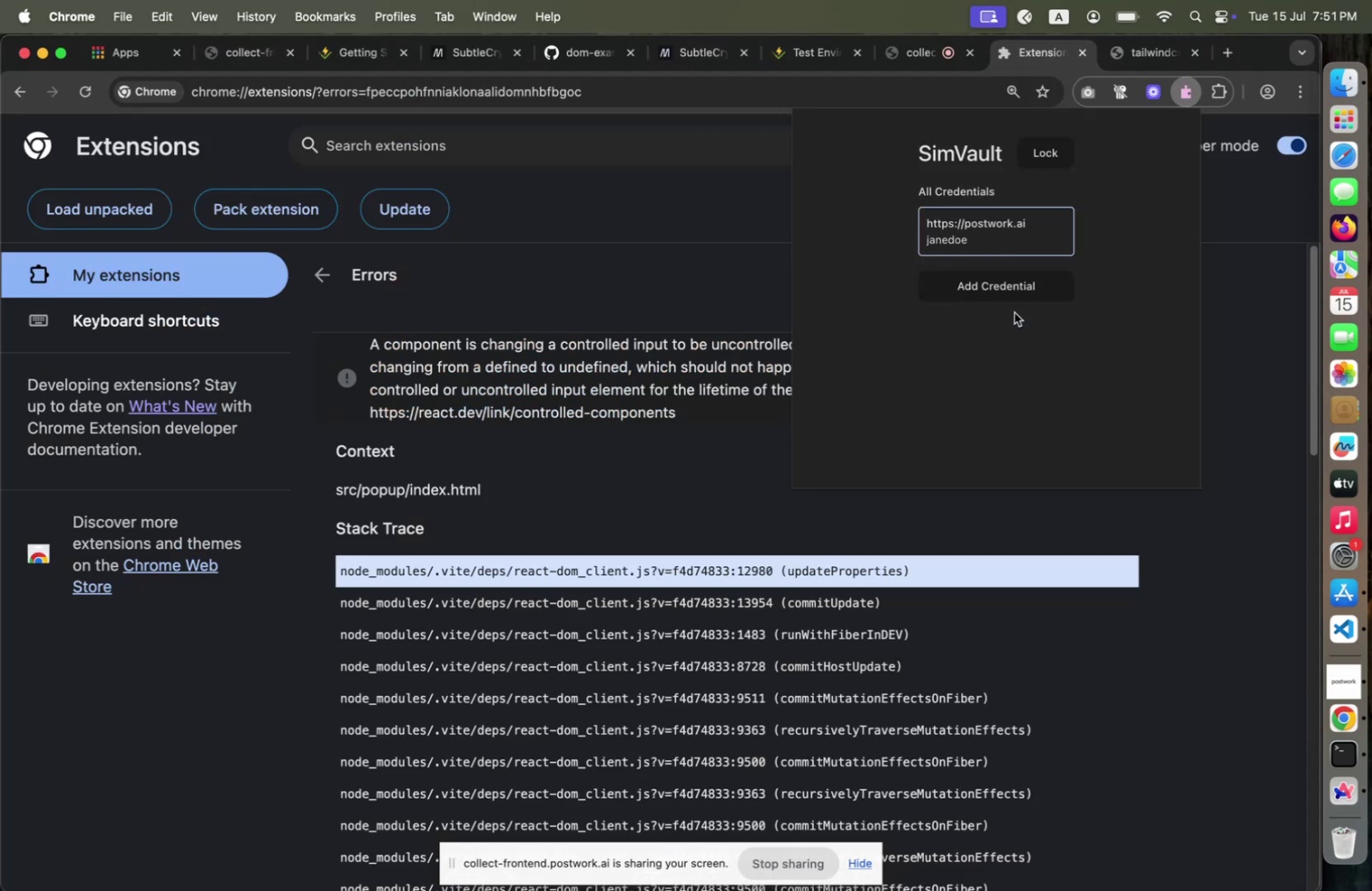 
key(Meta+Tab)
 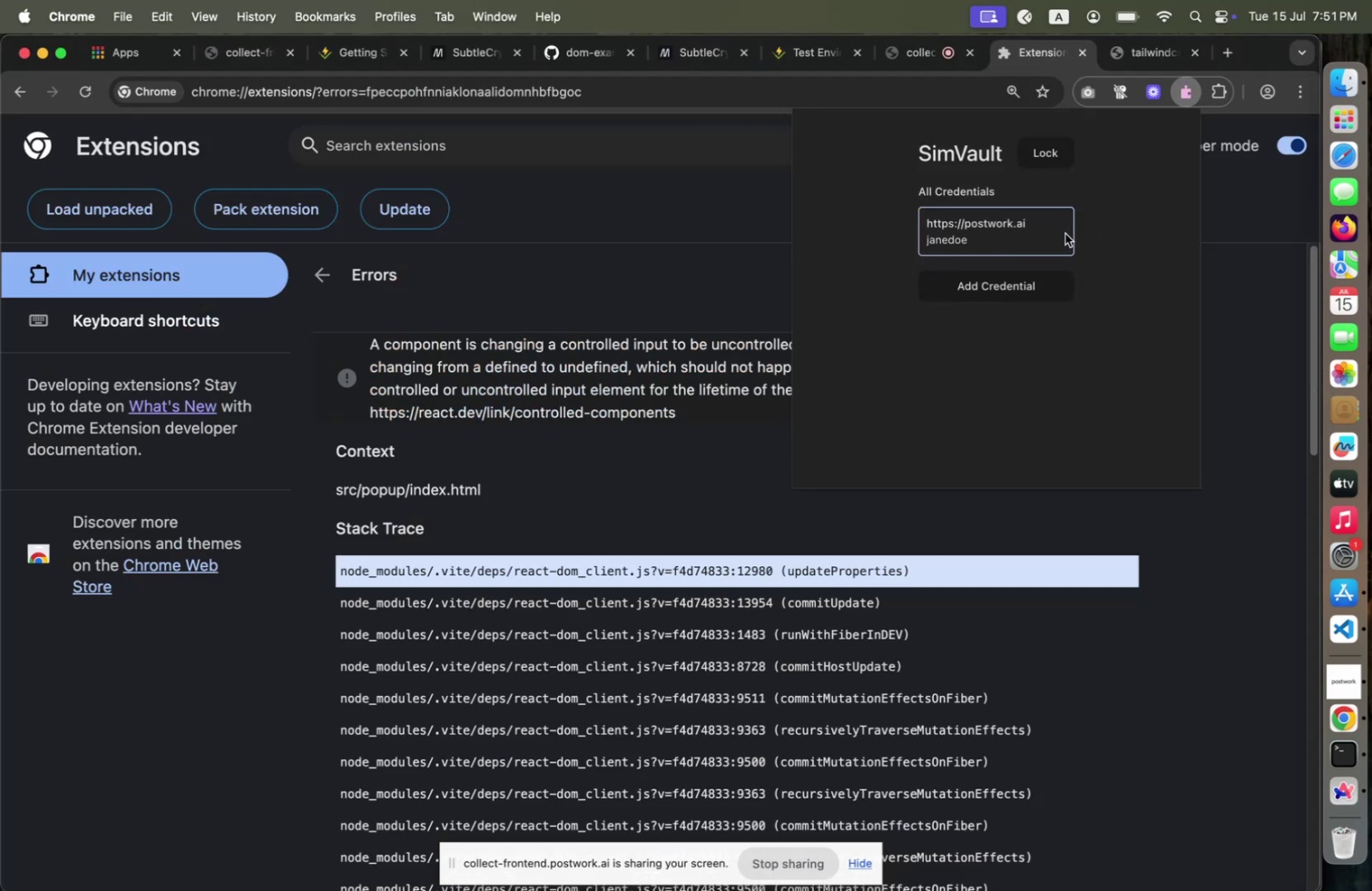 
left_click_drag(start_coordinate=[1065, 233], to_coordinate=[897, 197])
 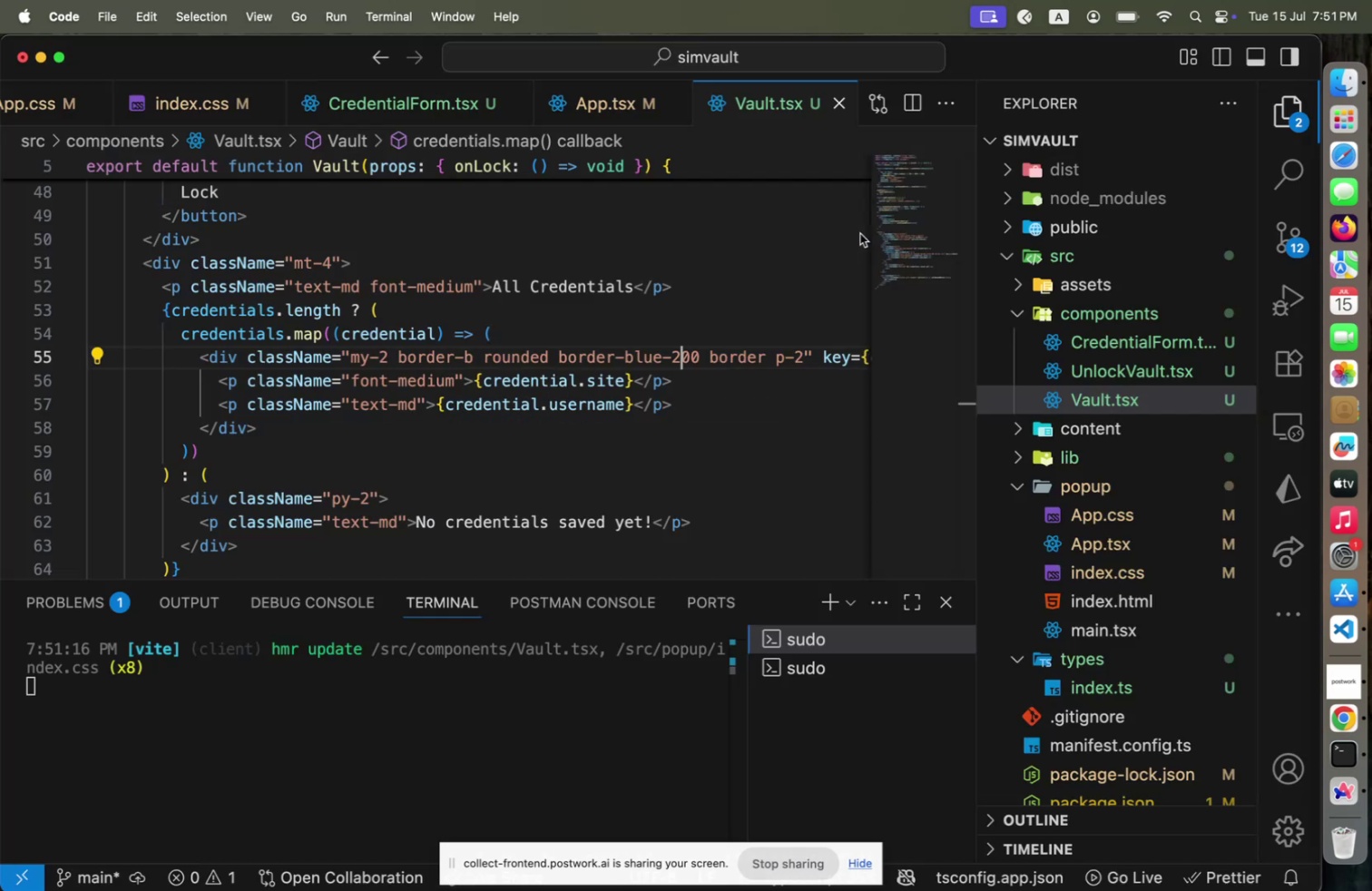 
key(Meta+CommandLeft)
 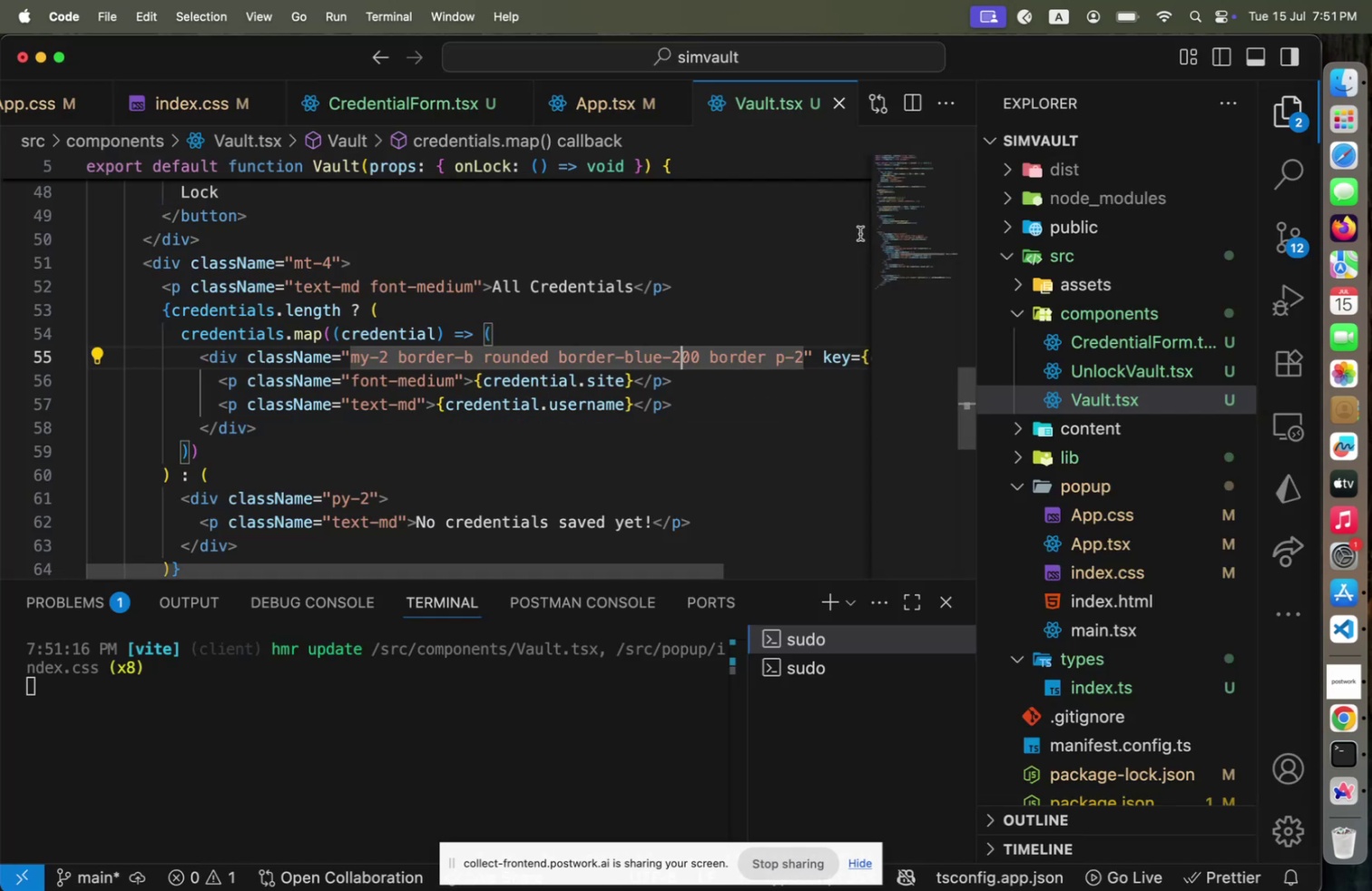 
key(Meta+Tab)
 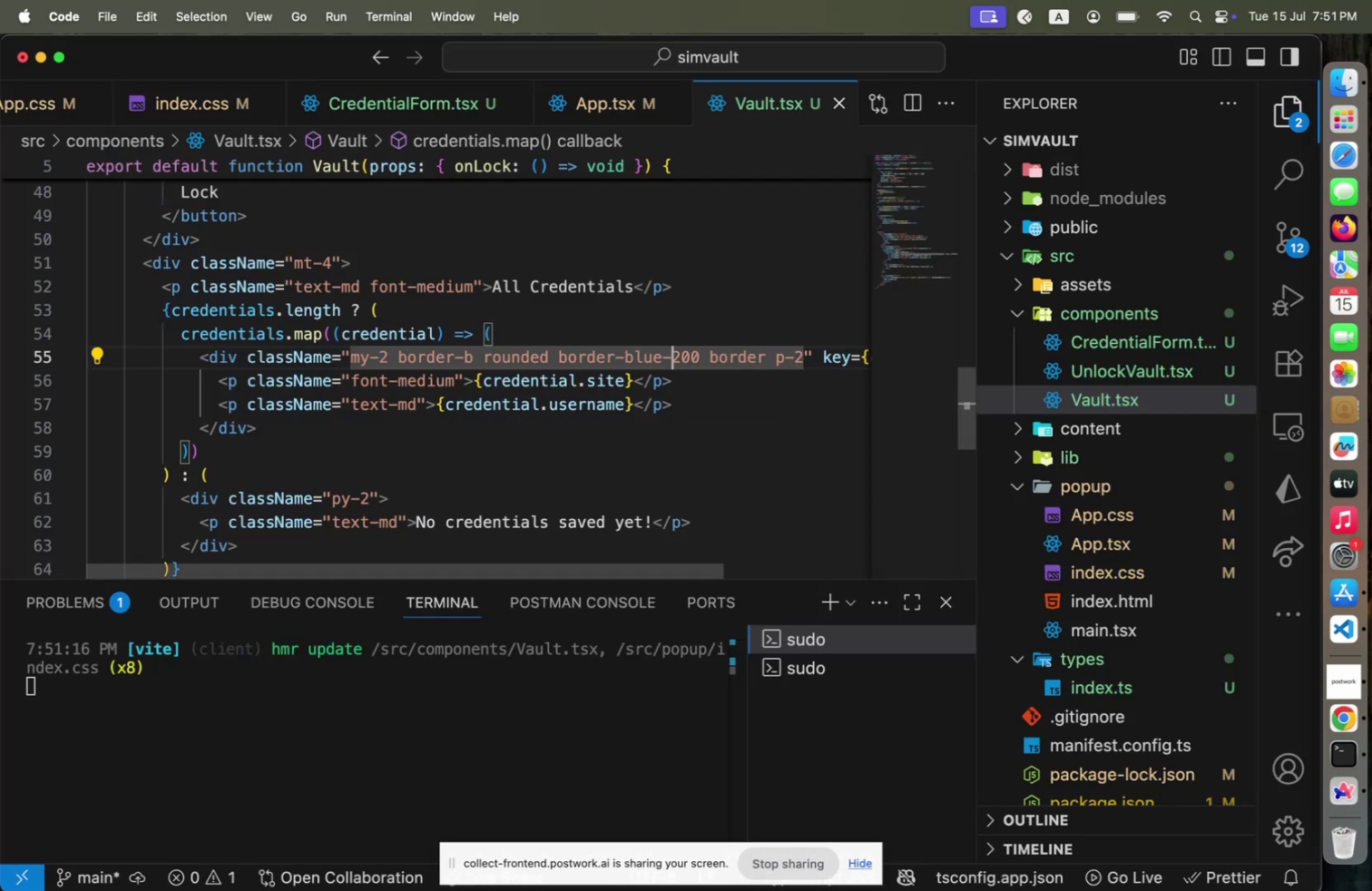 
key(ArrowLeft)
 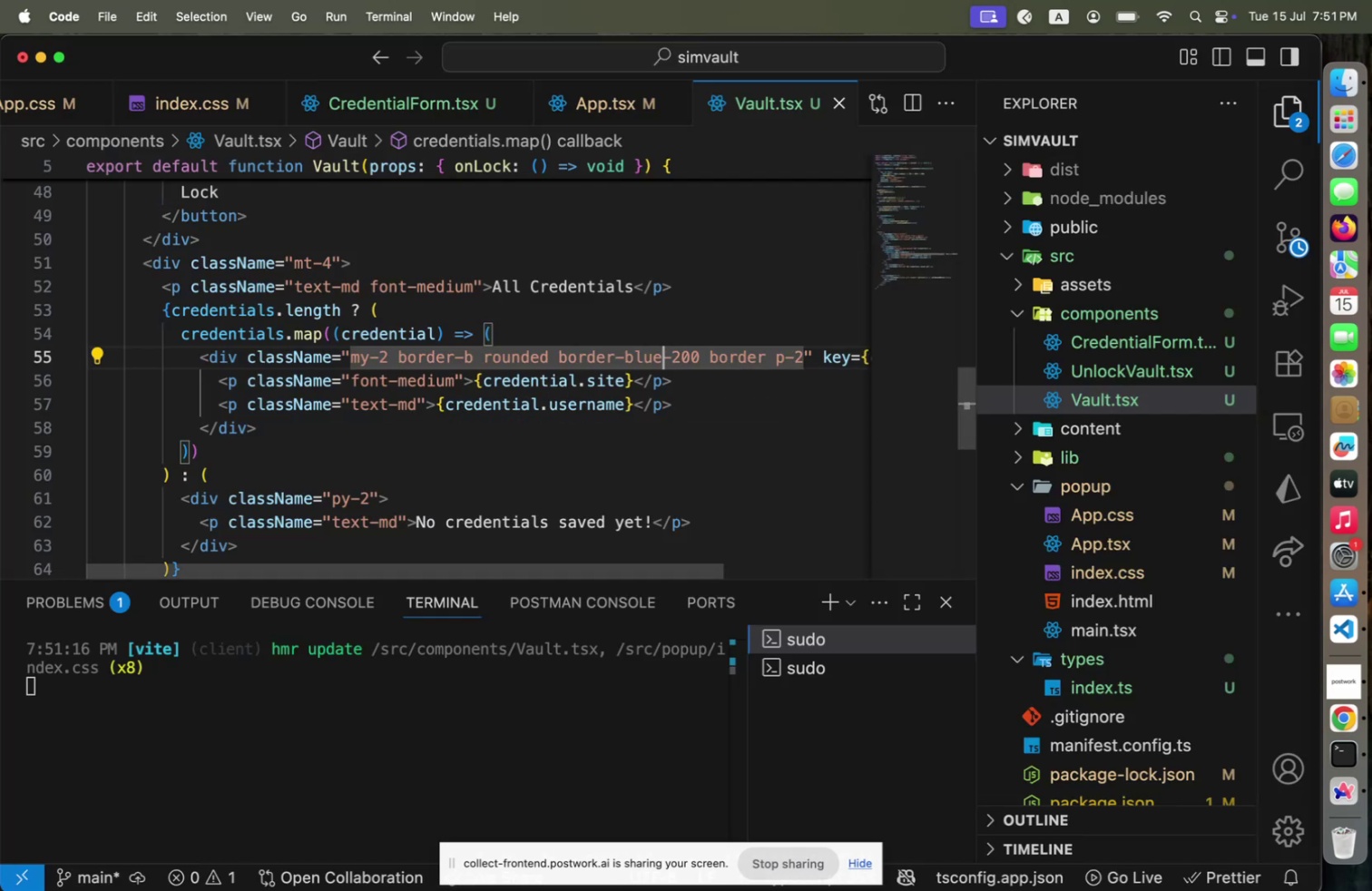 
key(ArrowLeft)
 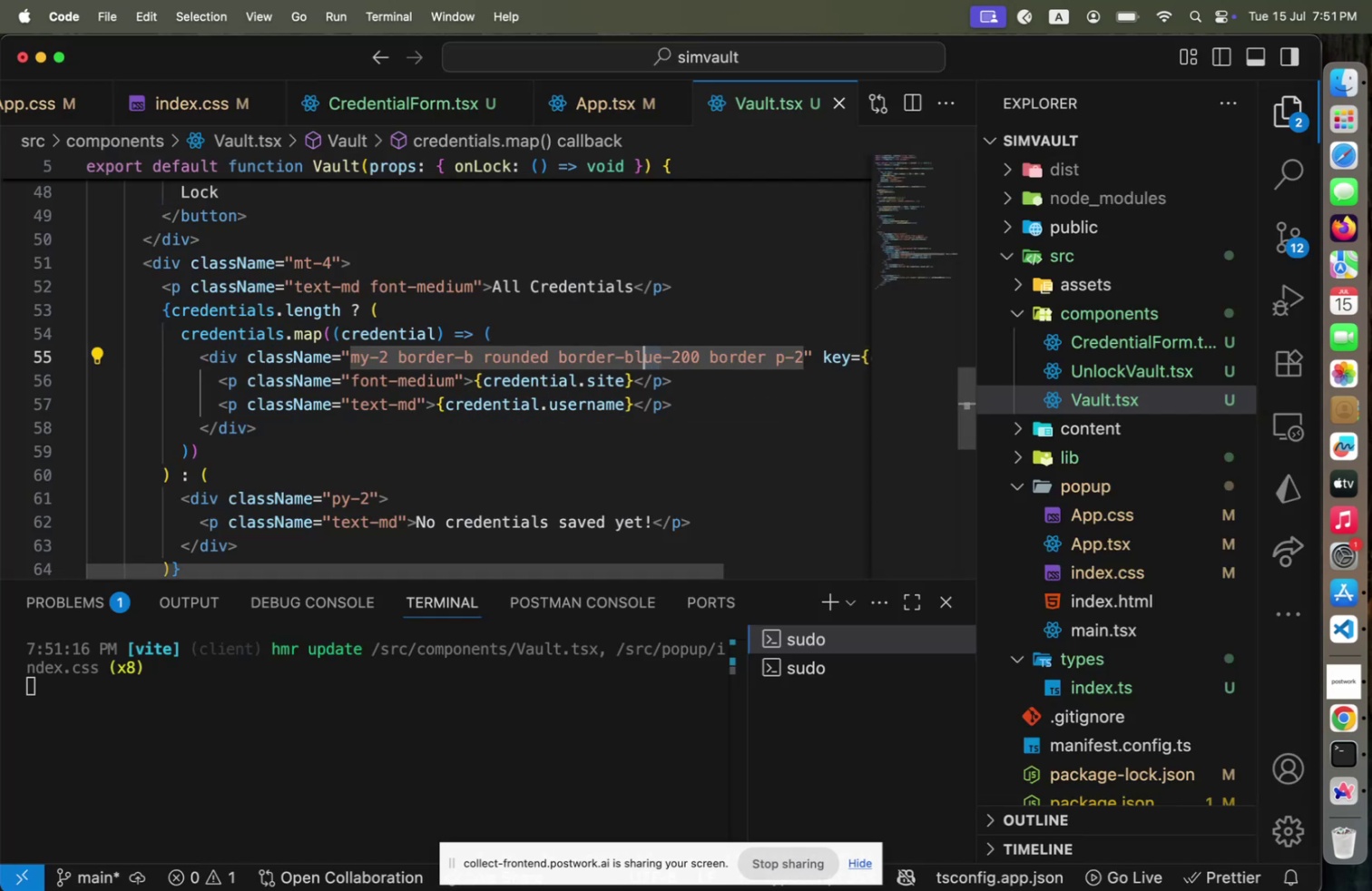 
key(Shift+ArrowLeft)
 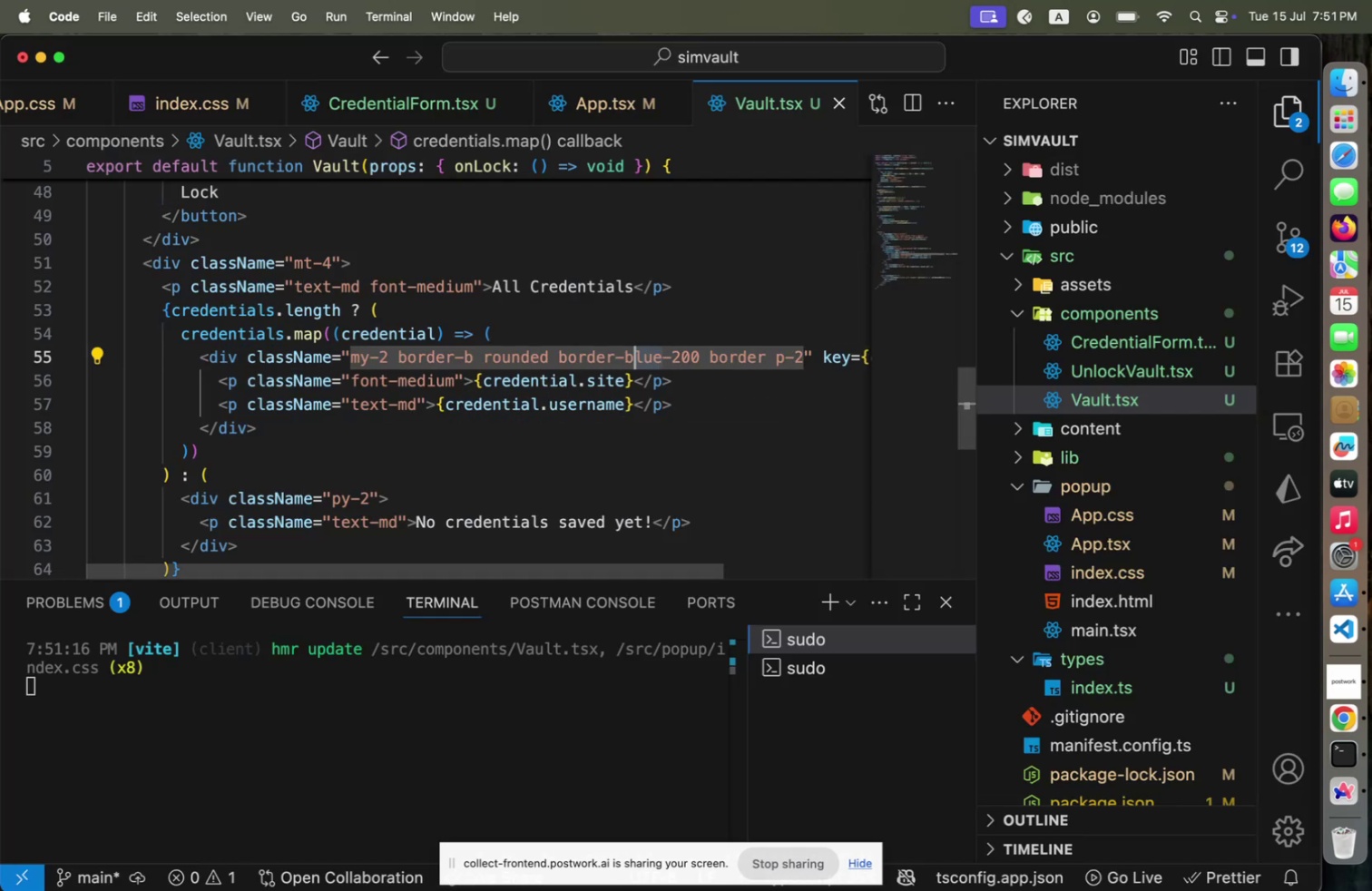 
key(Shift+ArrowLeft)
 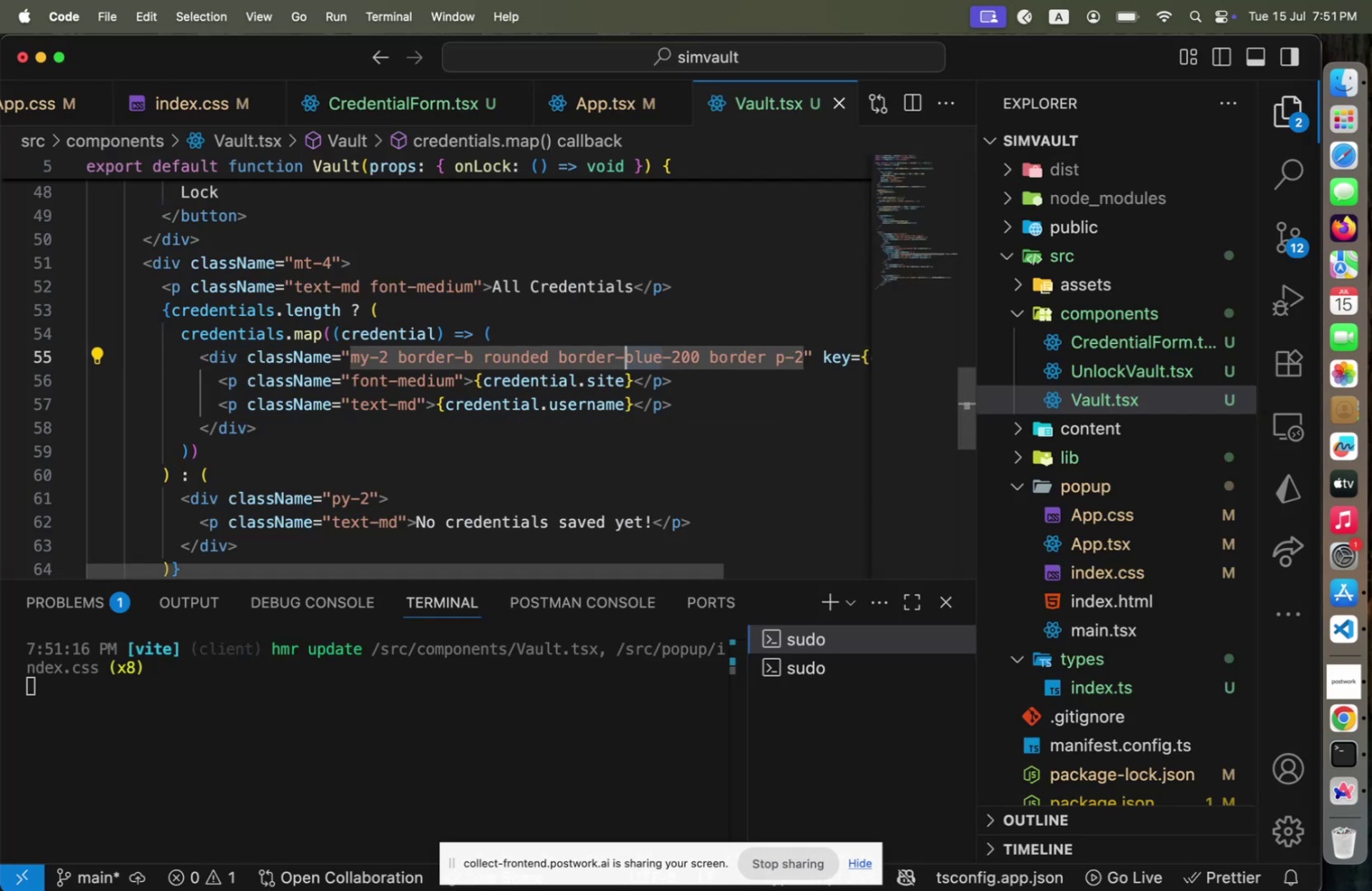 
key(Shift+ArrowLeft)
 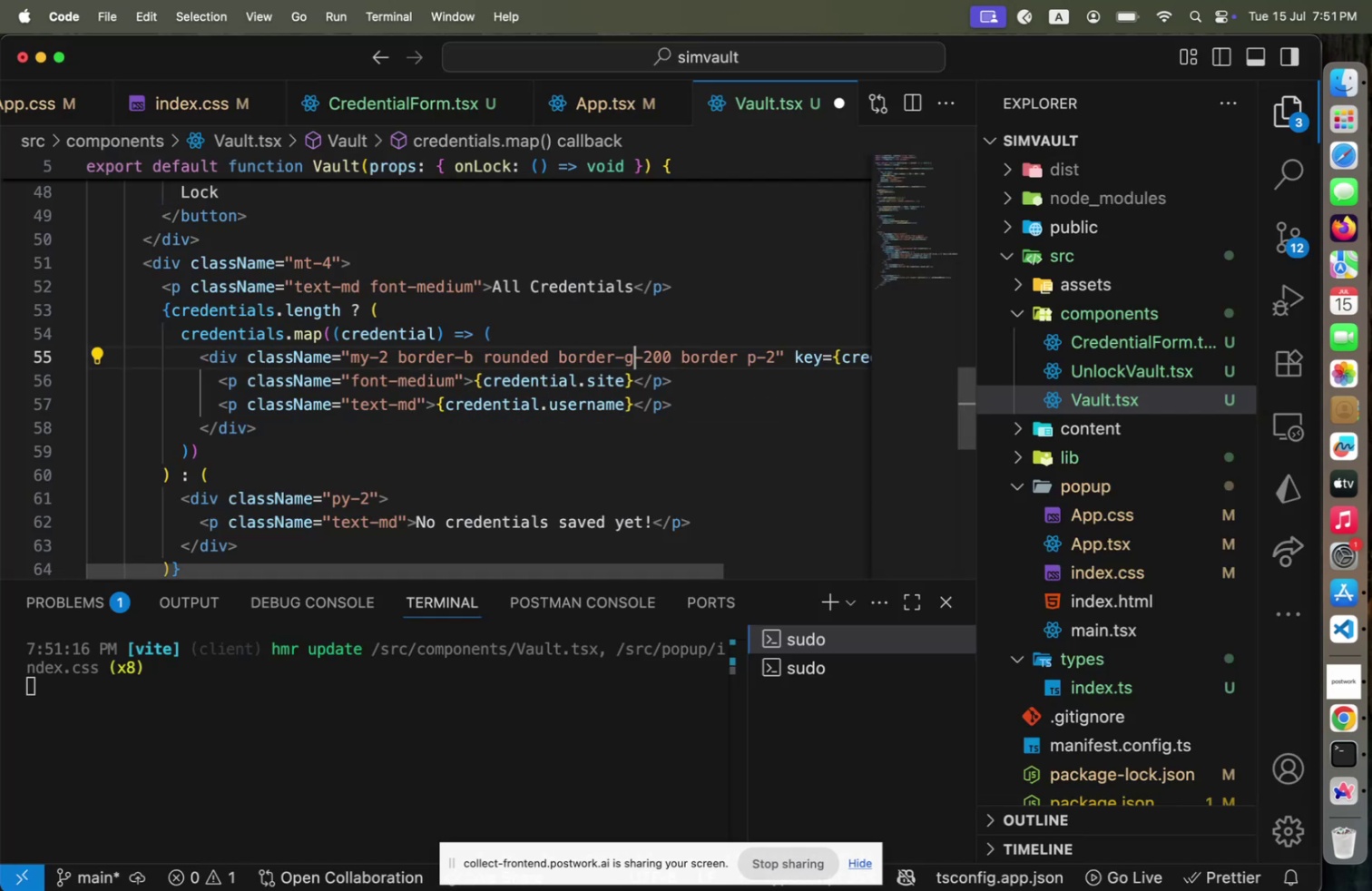 
key(Shift+ArrowLeft)
 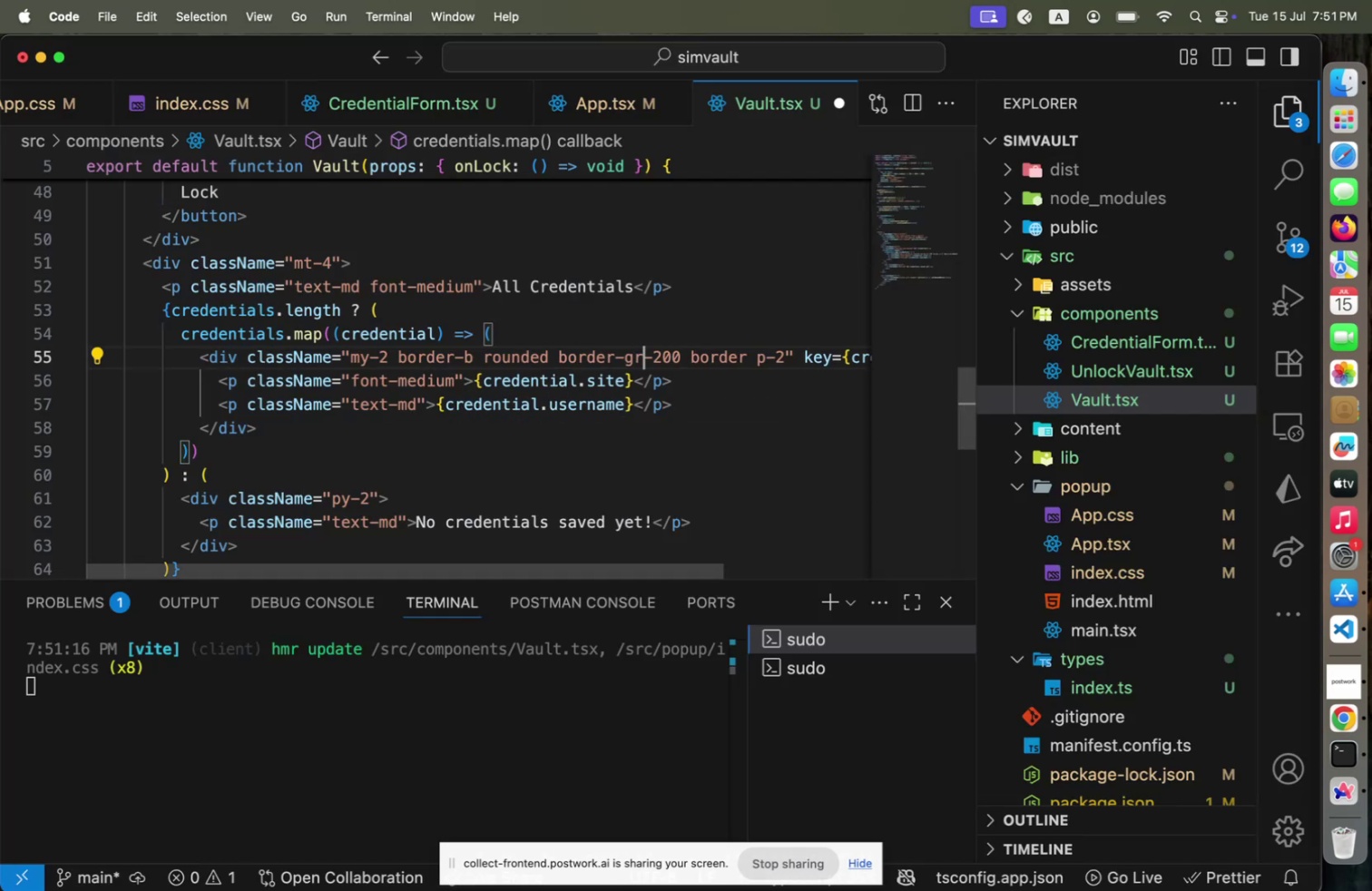 
type(gray)
 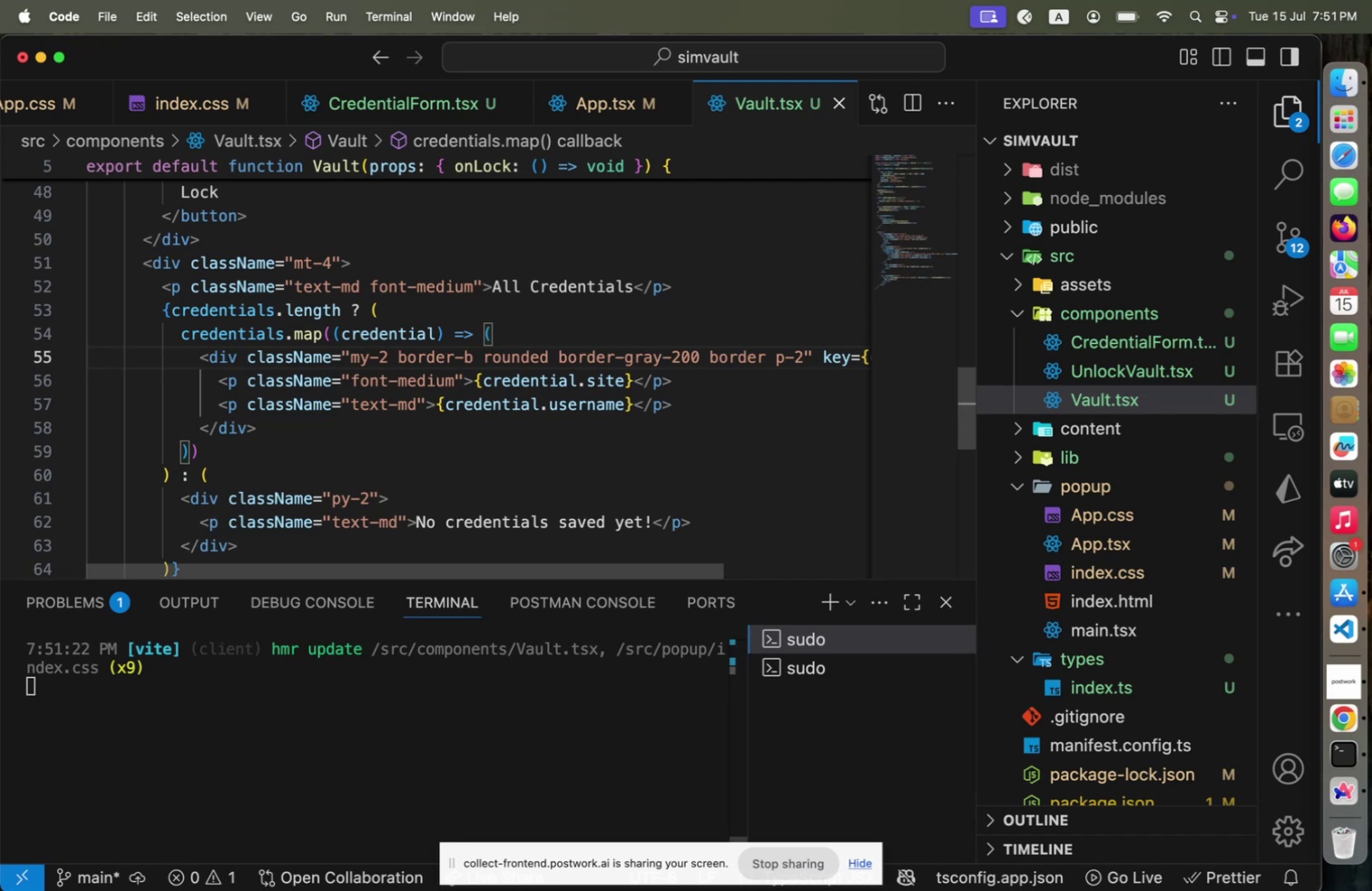 
key(Meta+CommandLeft)
 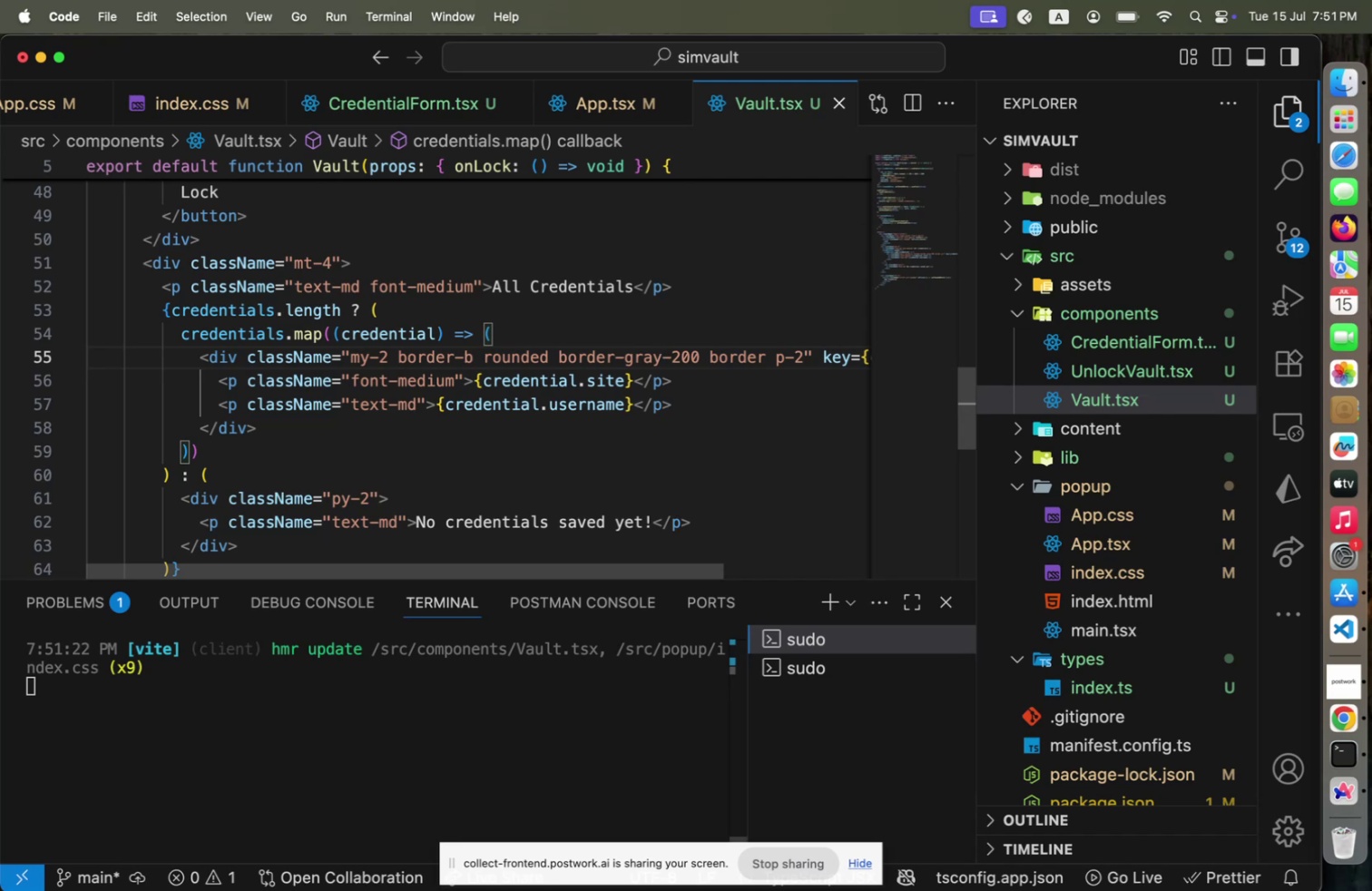 
key(Meta+S)
 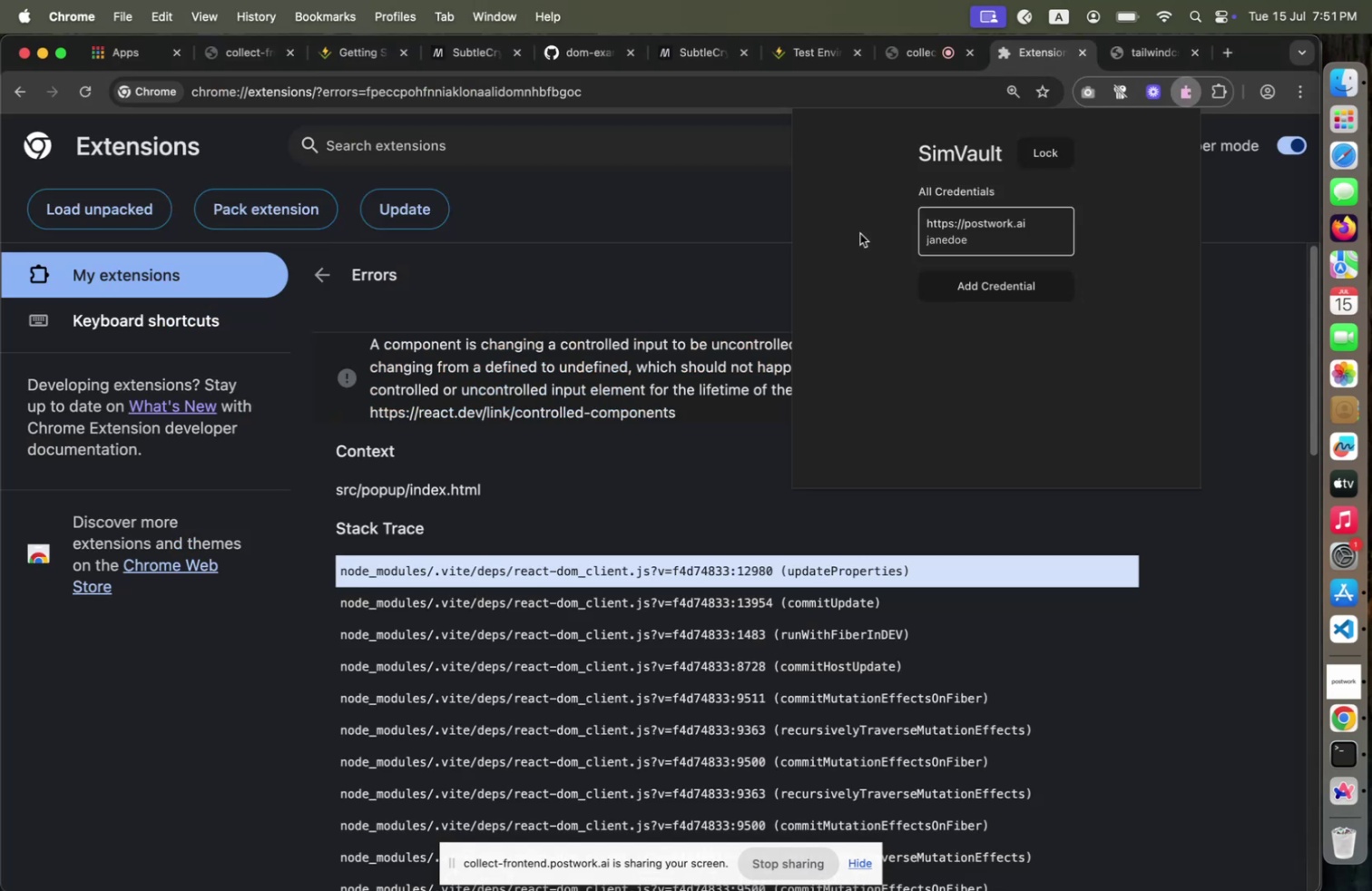 
key(Meta+CommandLeft)
 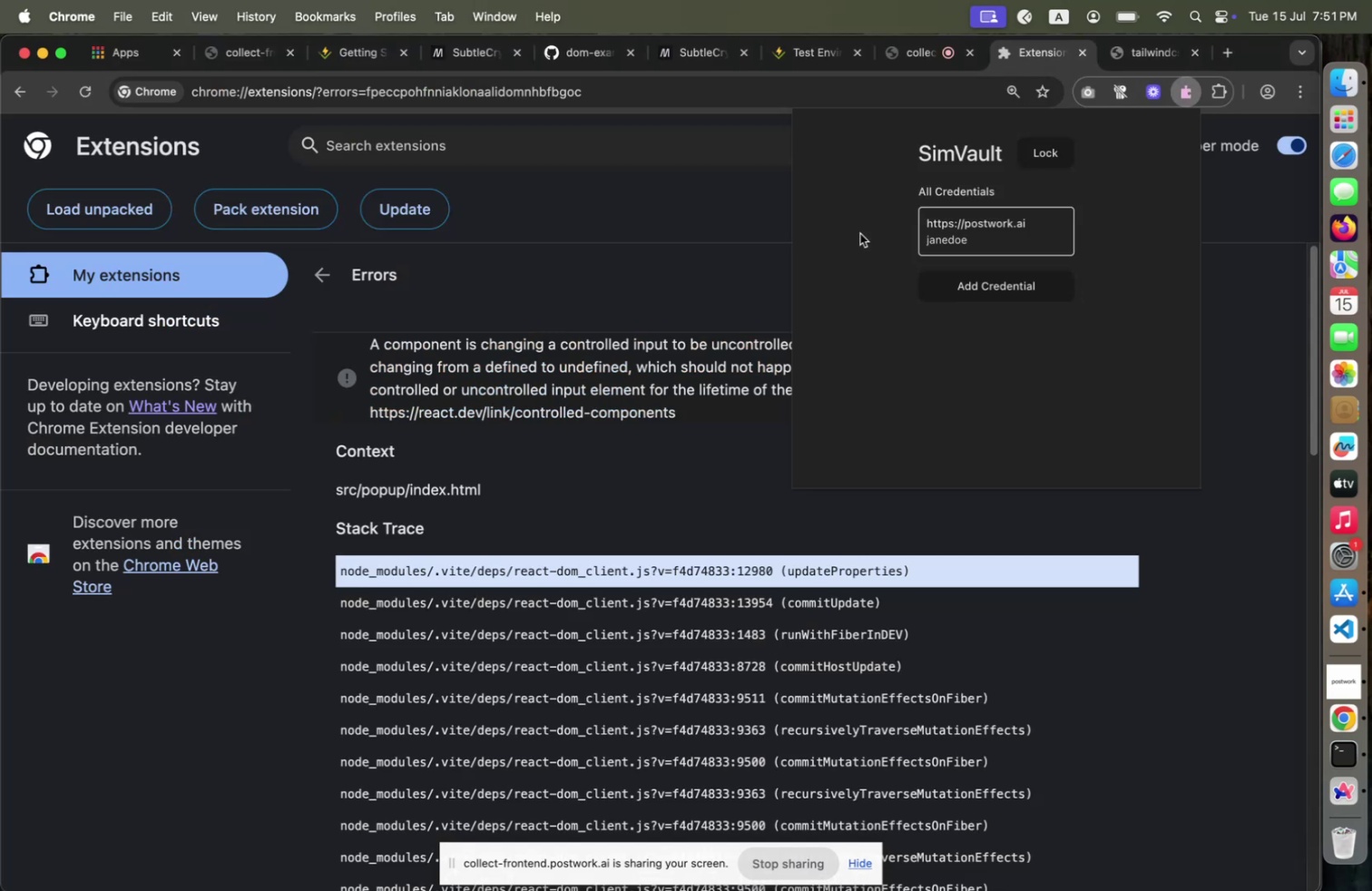 
key(Meta+Tab)
 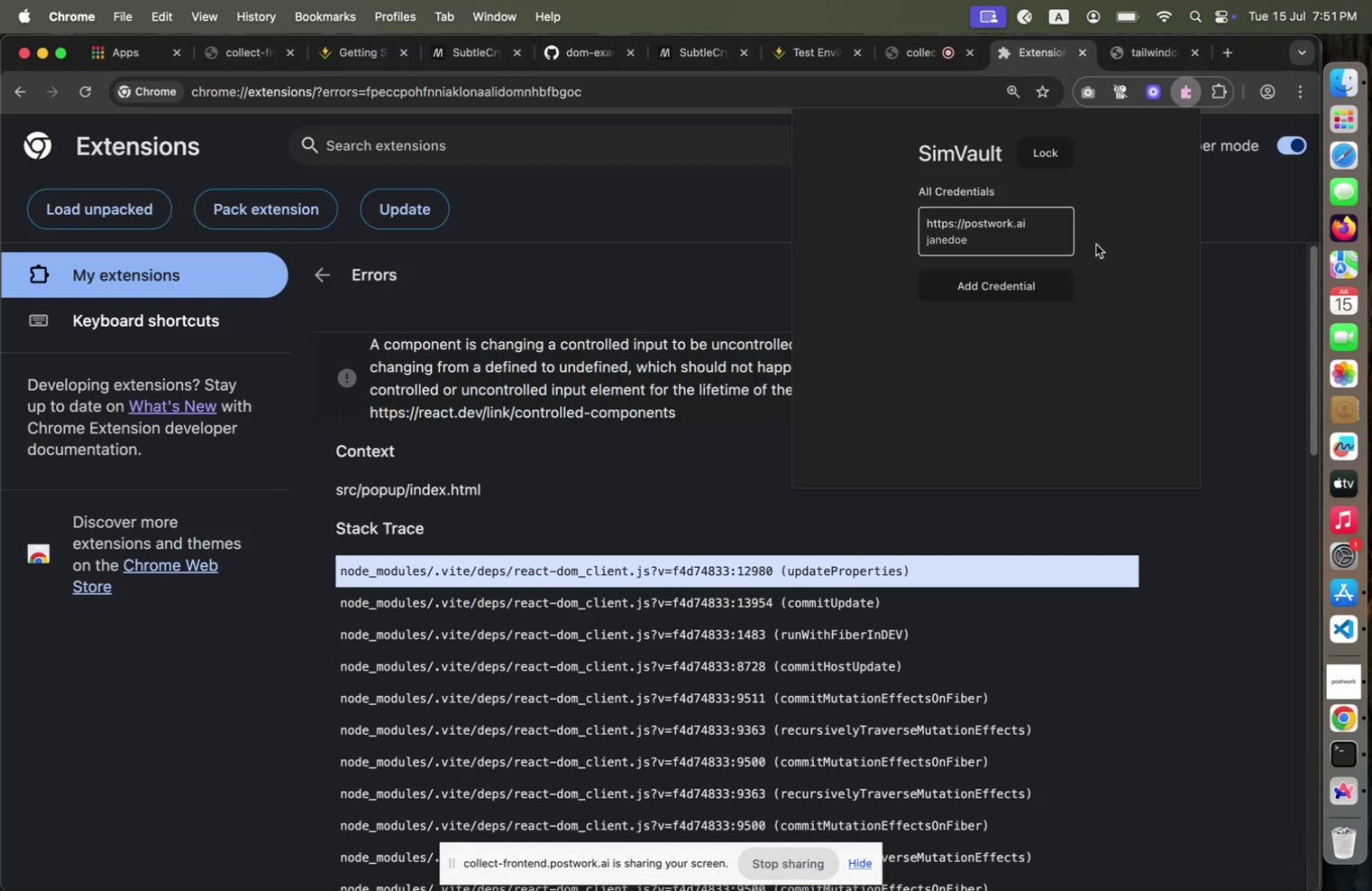 
key(Meta+CommandLeft)
 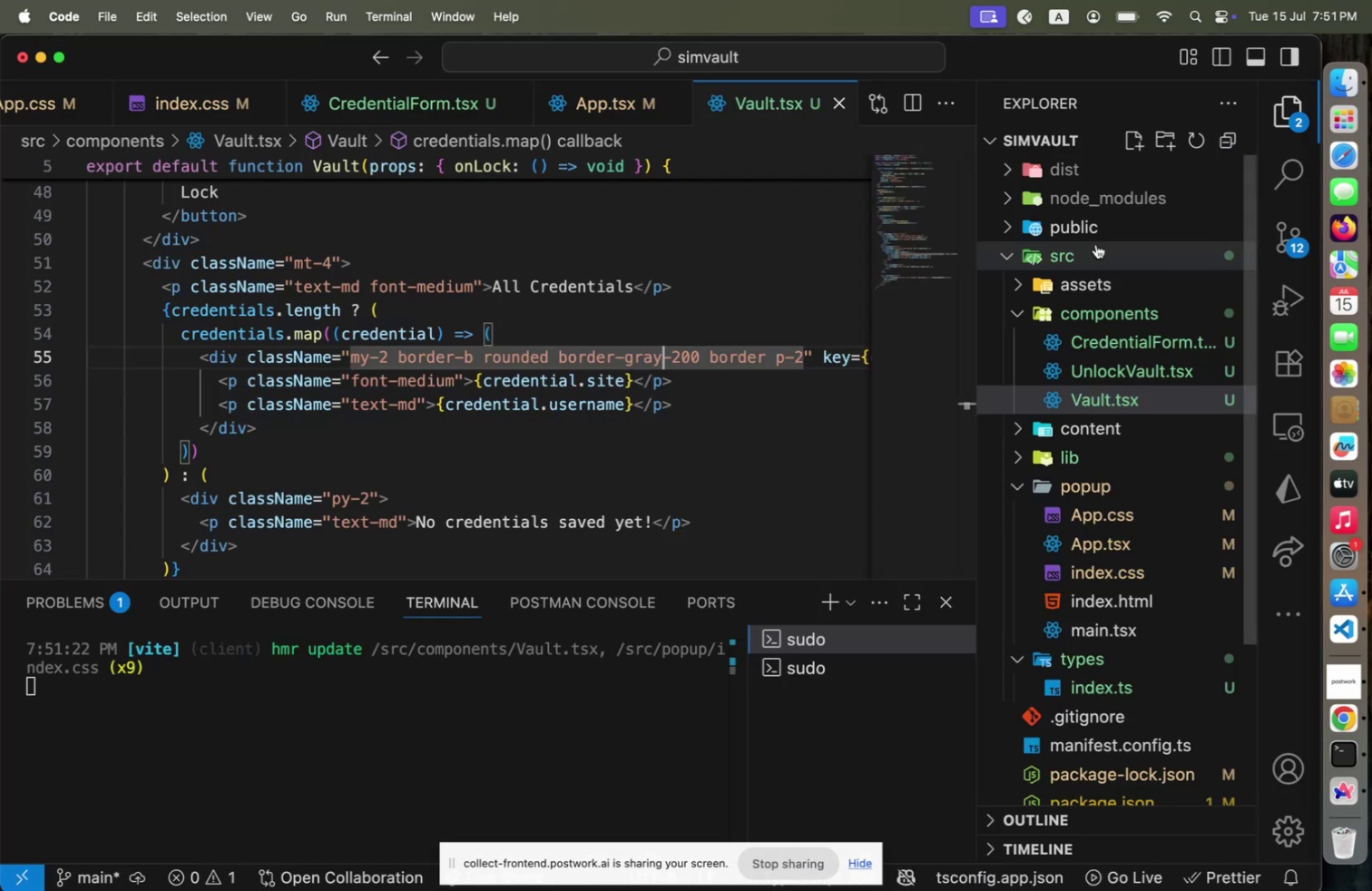 
key(Meta+Tab)
 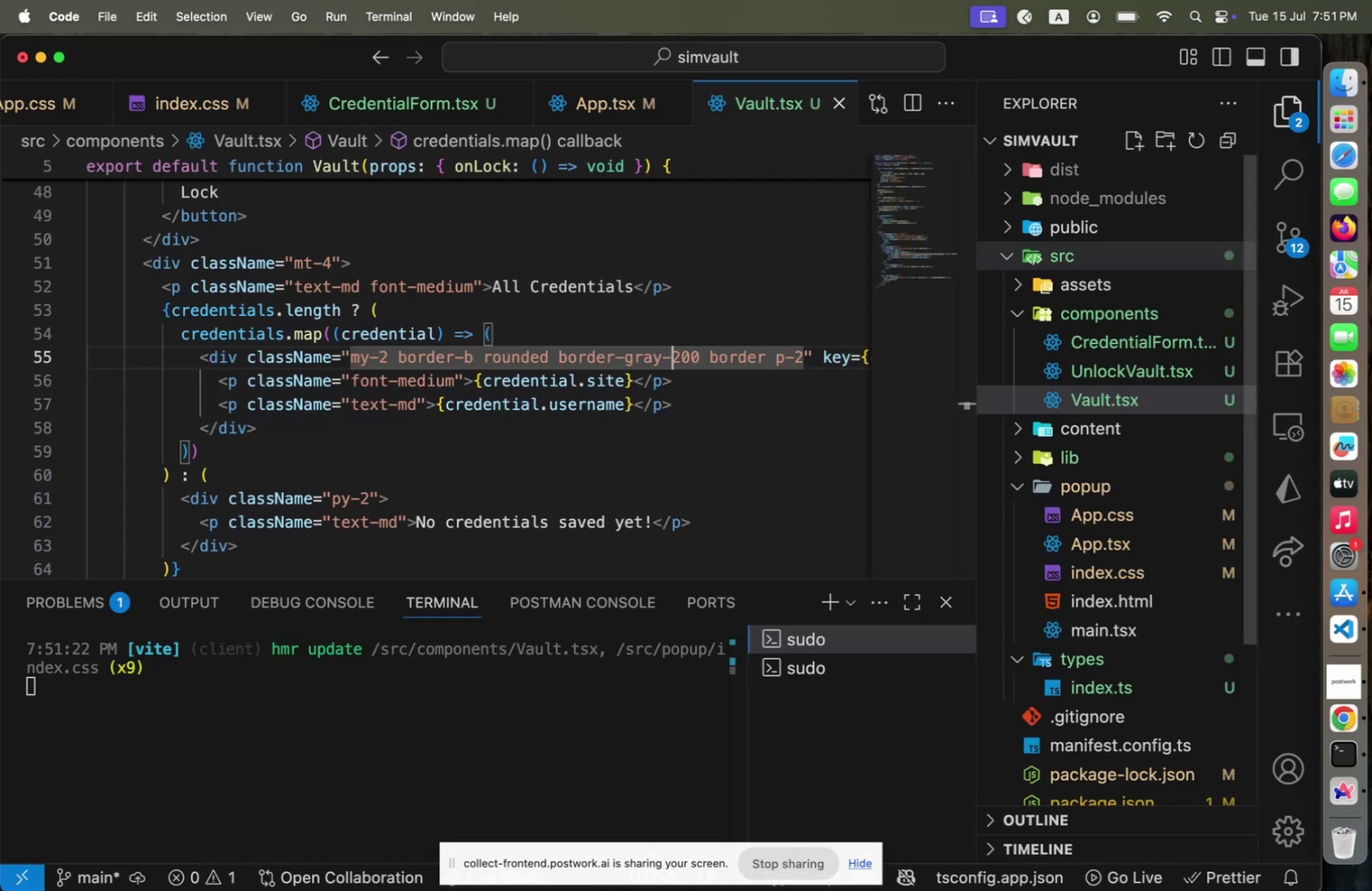 
key(ArrowRight)
 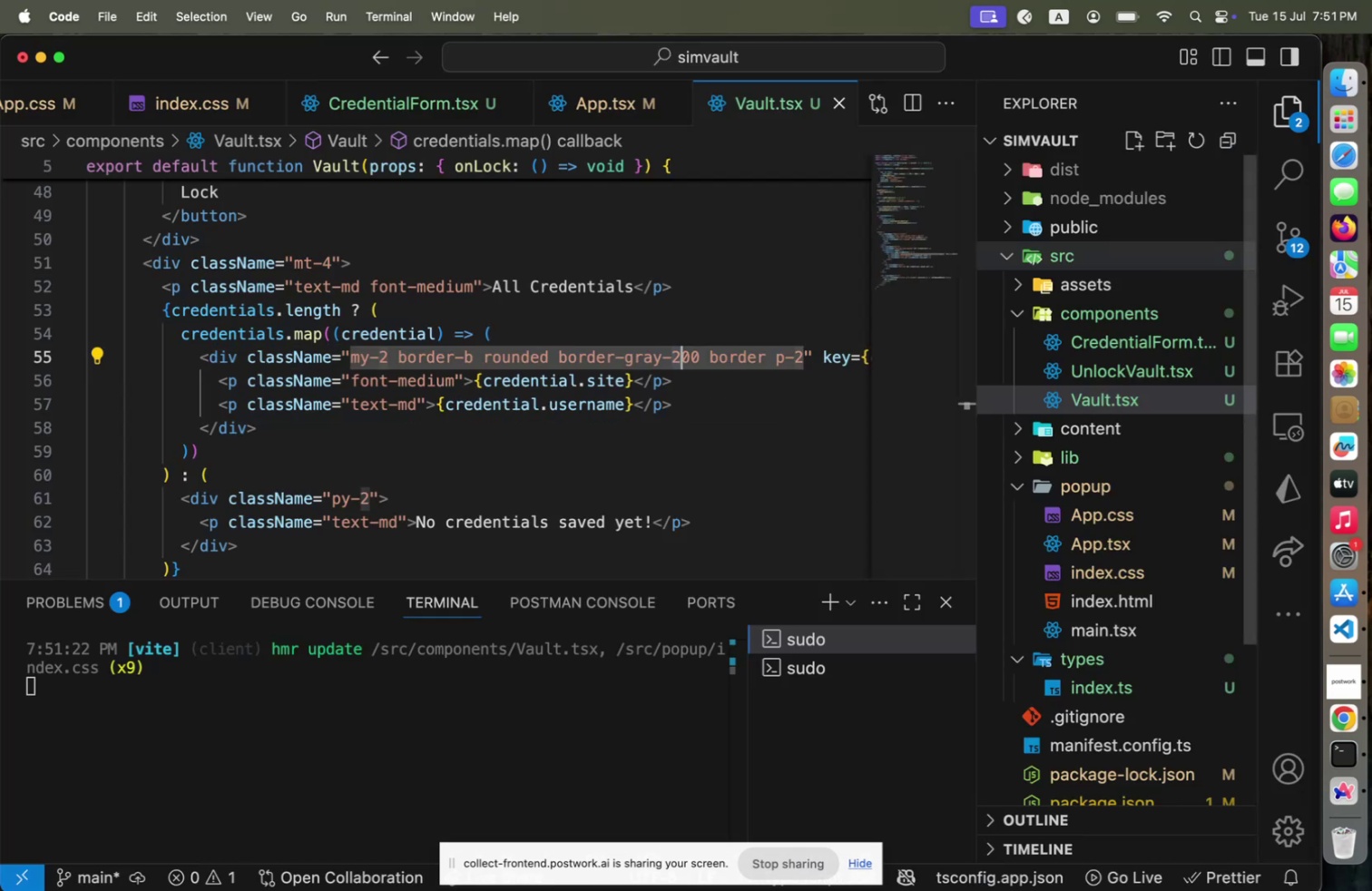 
key(Shift+ShiftLeft)
 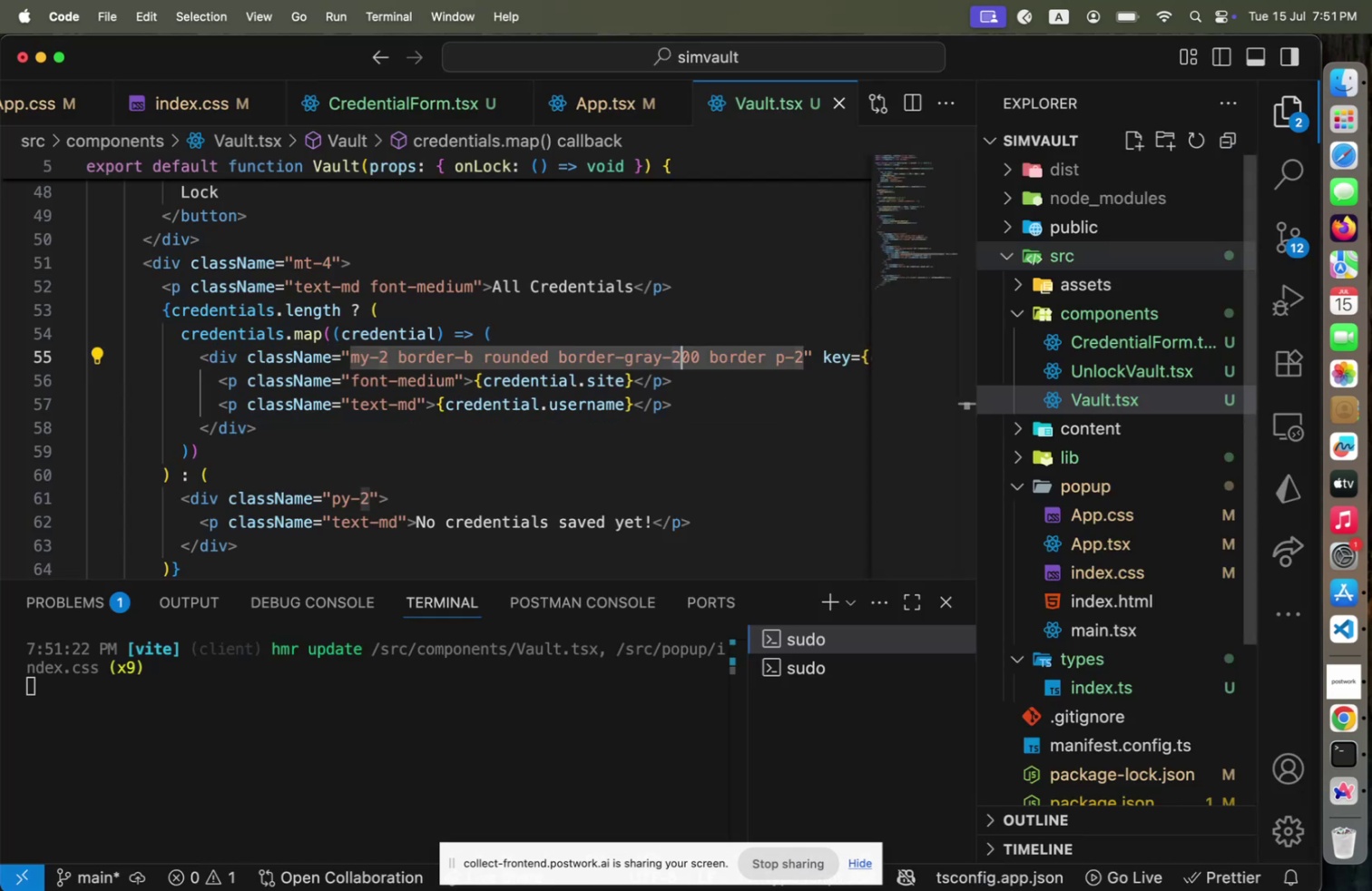 
key(Shift+ArrowRight)
 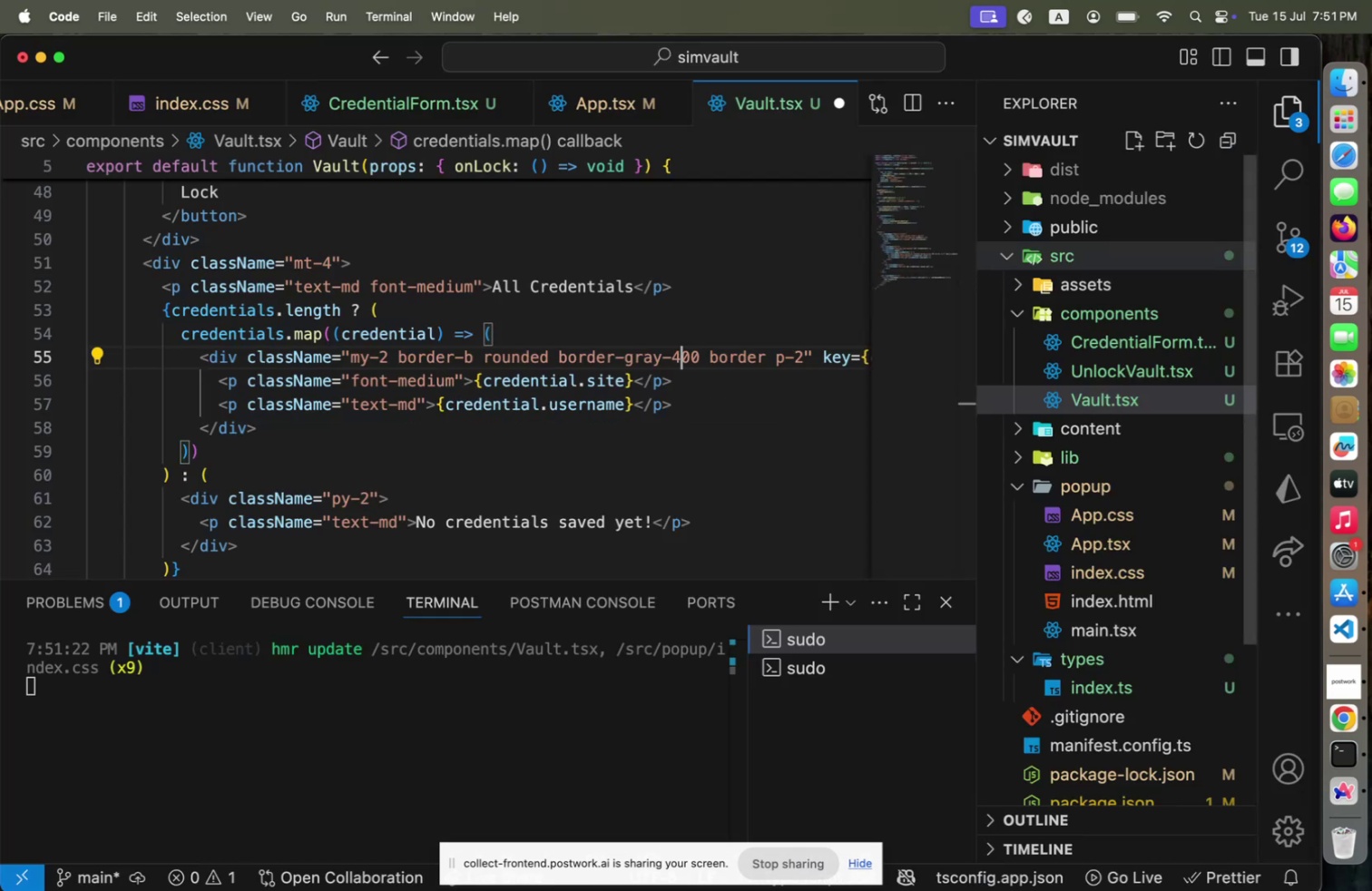 
key(4)
 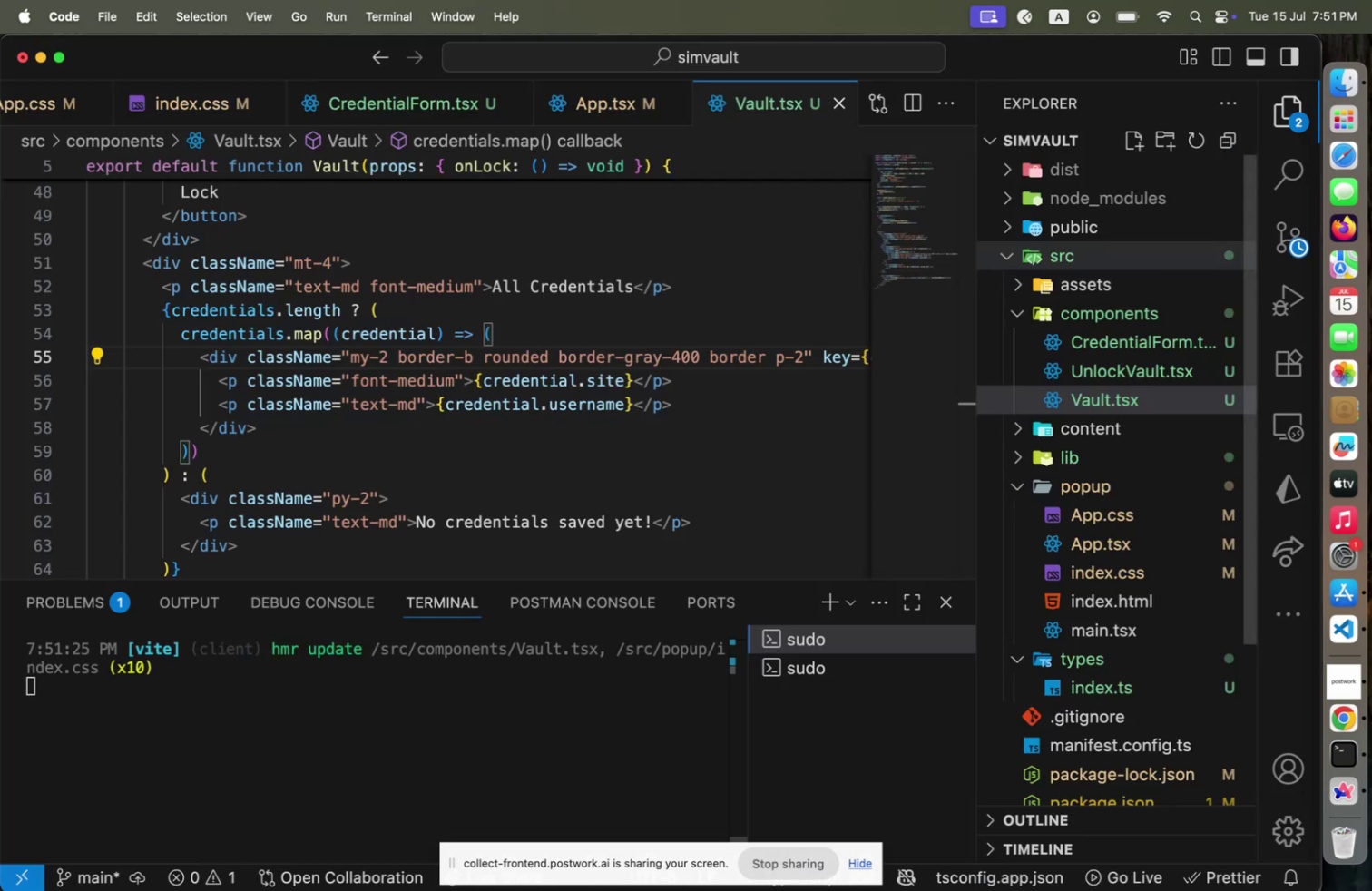 
key(Meta+CommandLeft)
 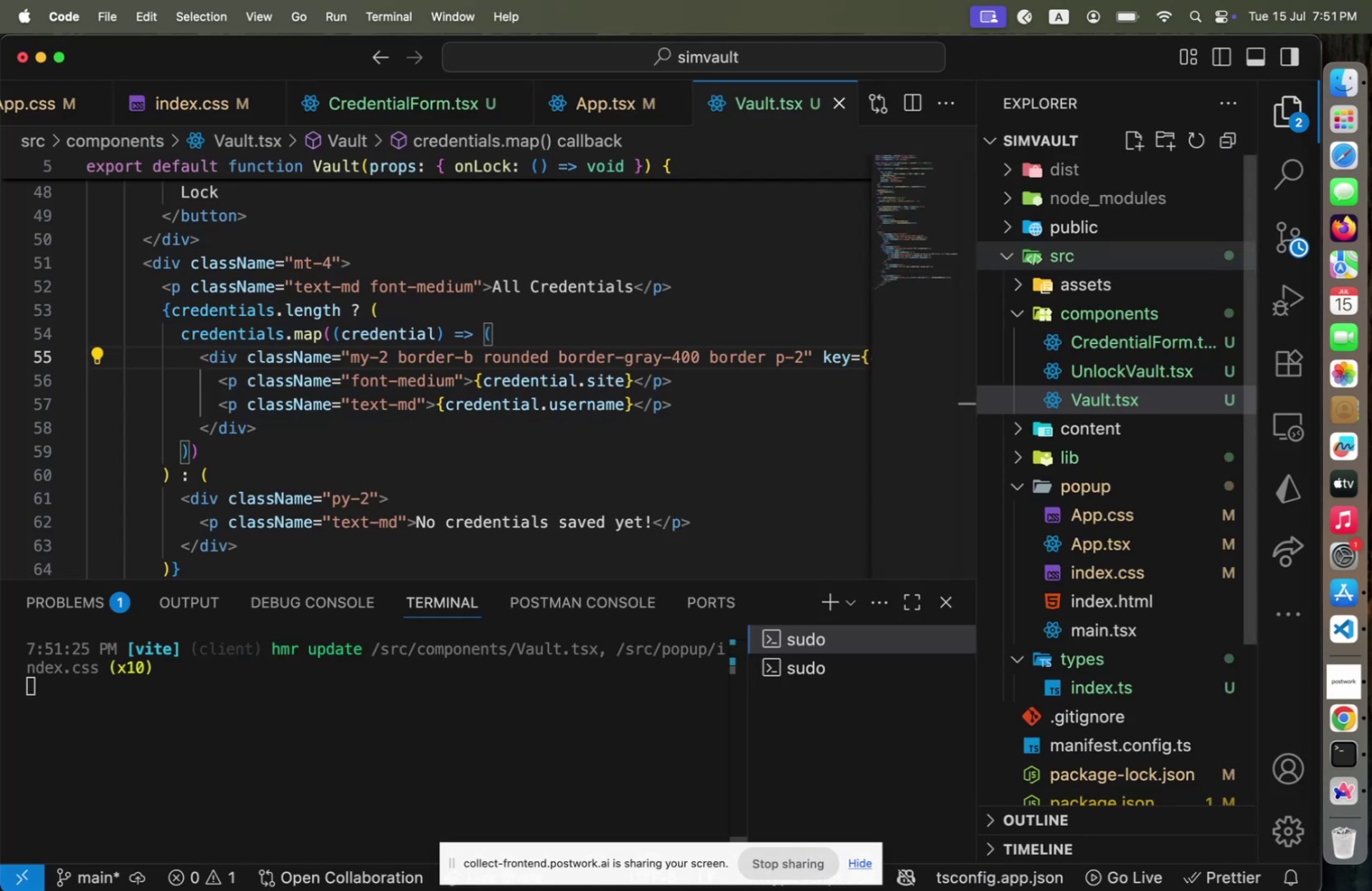 
key(Meta+S)
 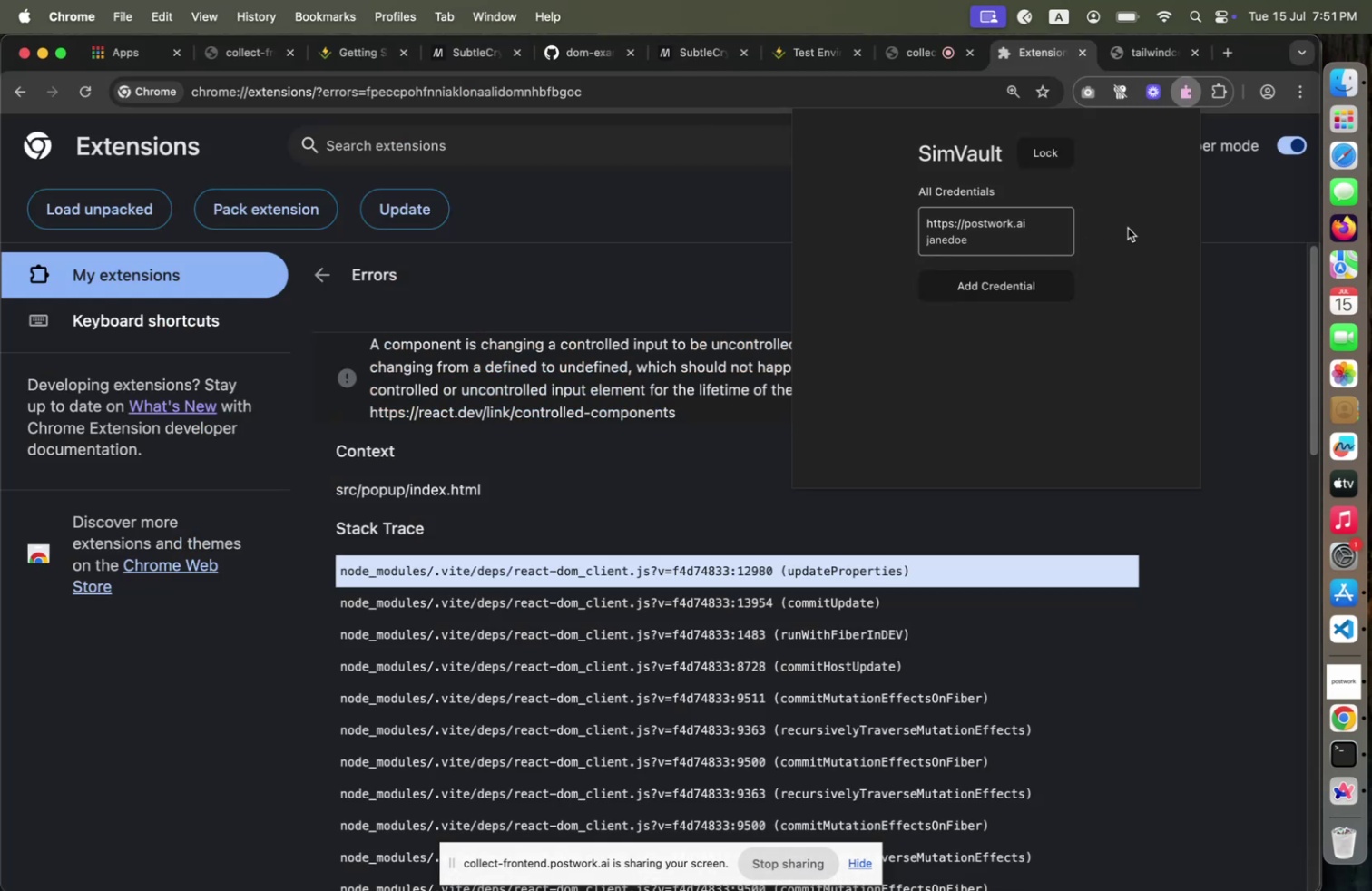 
key(Meta+CommandLeft)
 